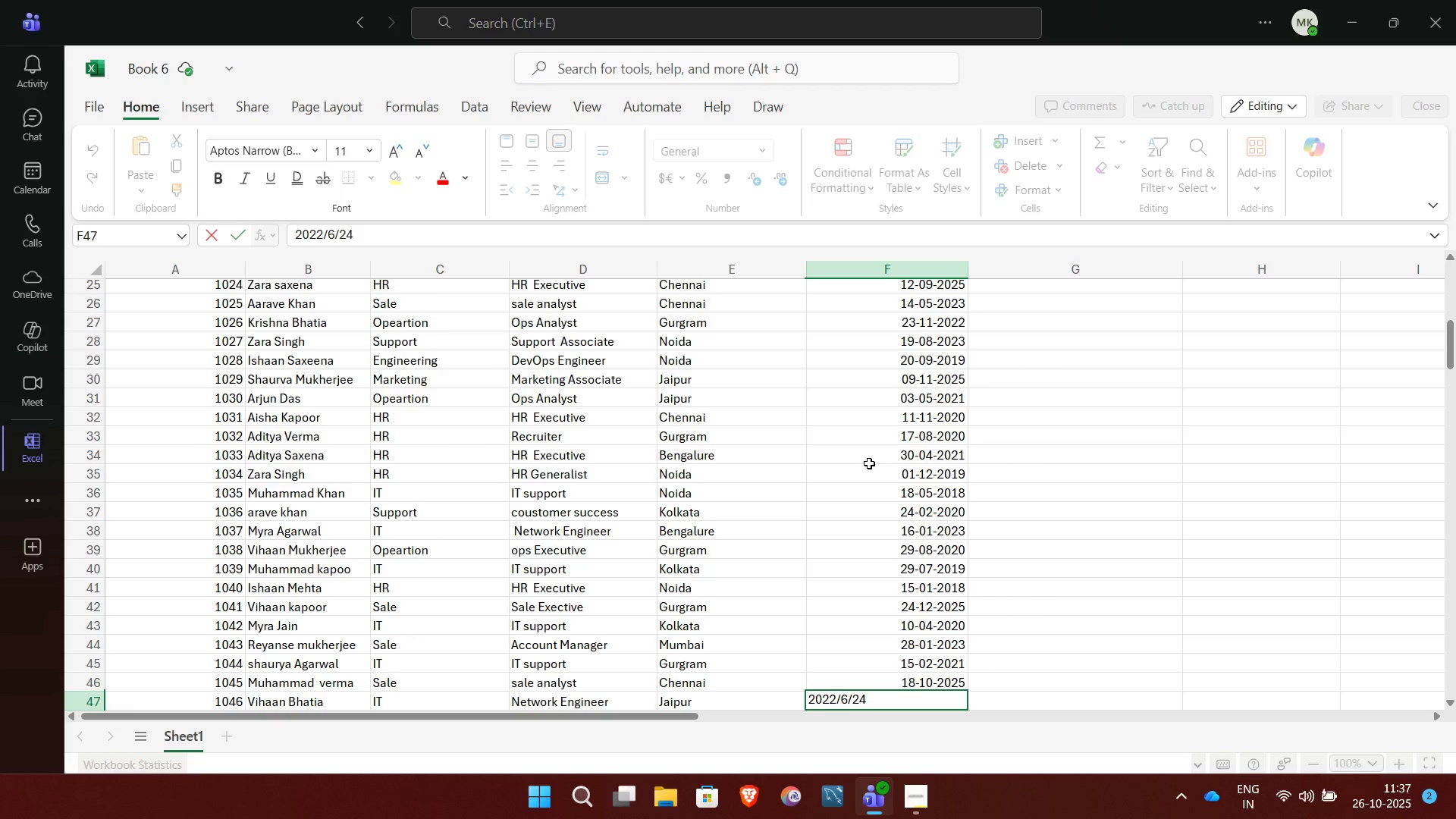 
wait(6.66)
 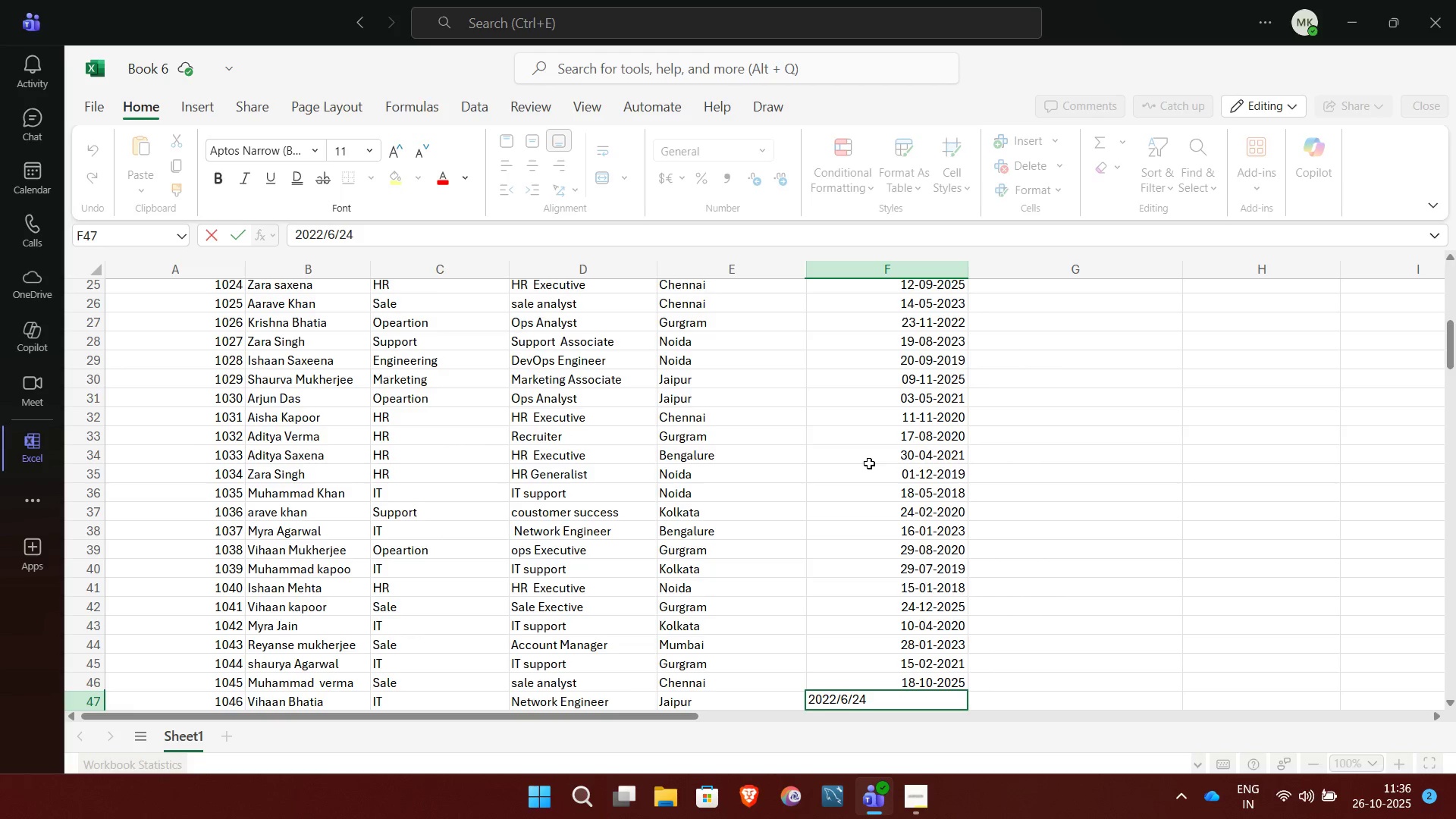 
key(NumpadEnter)
type(2025/)
 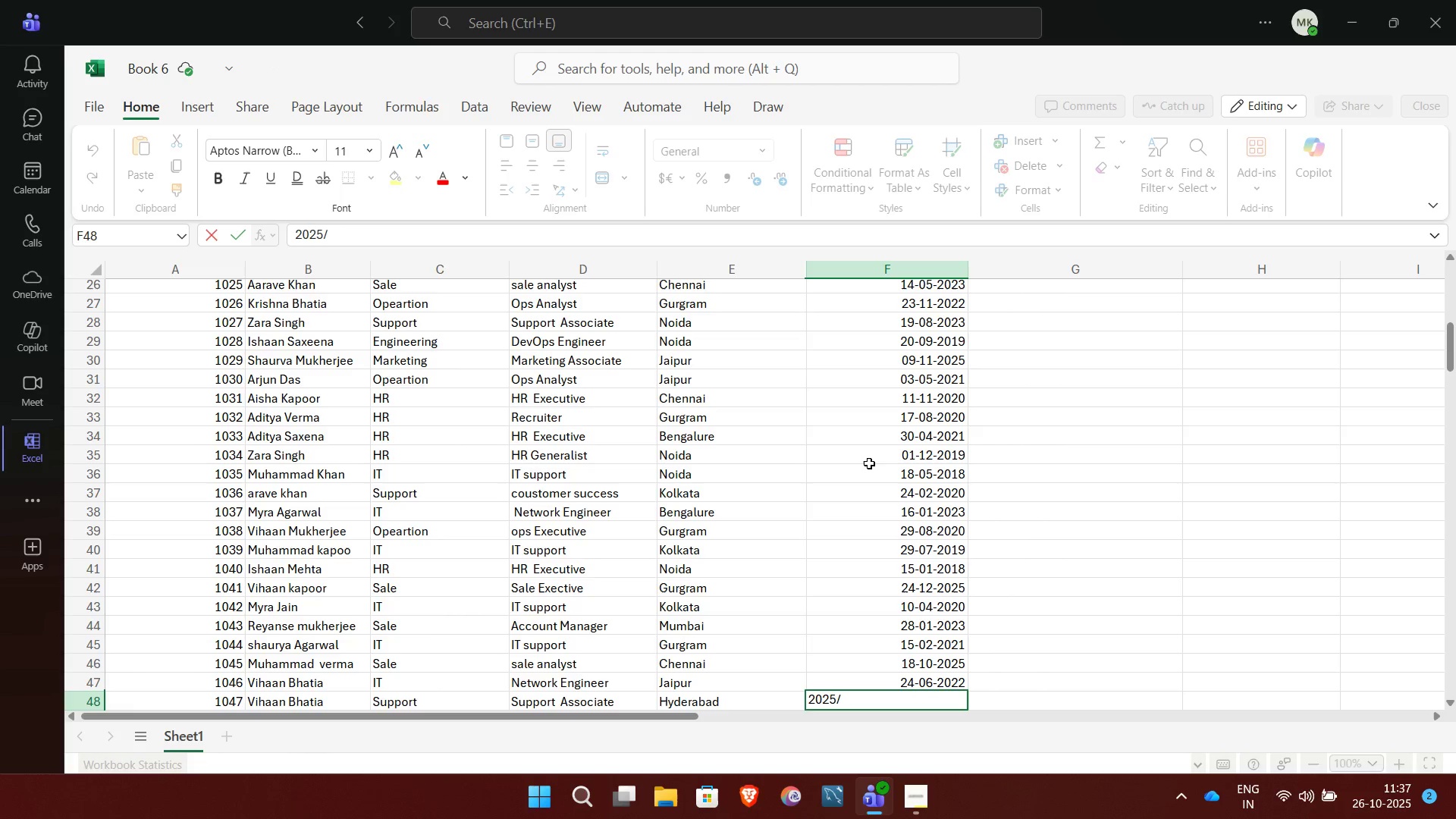 
type(10/20)
key(NumpadEnter)
 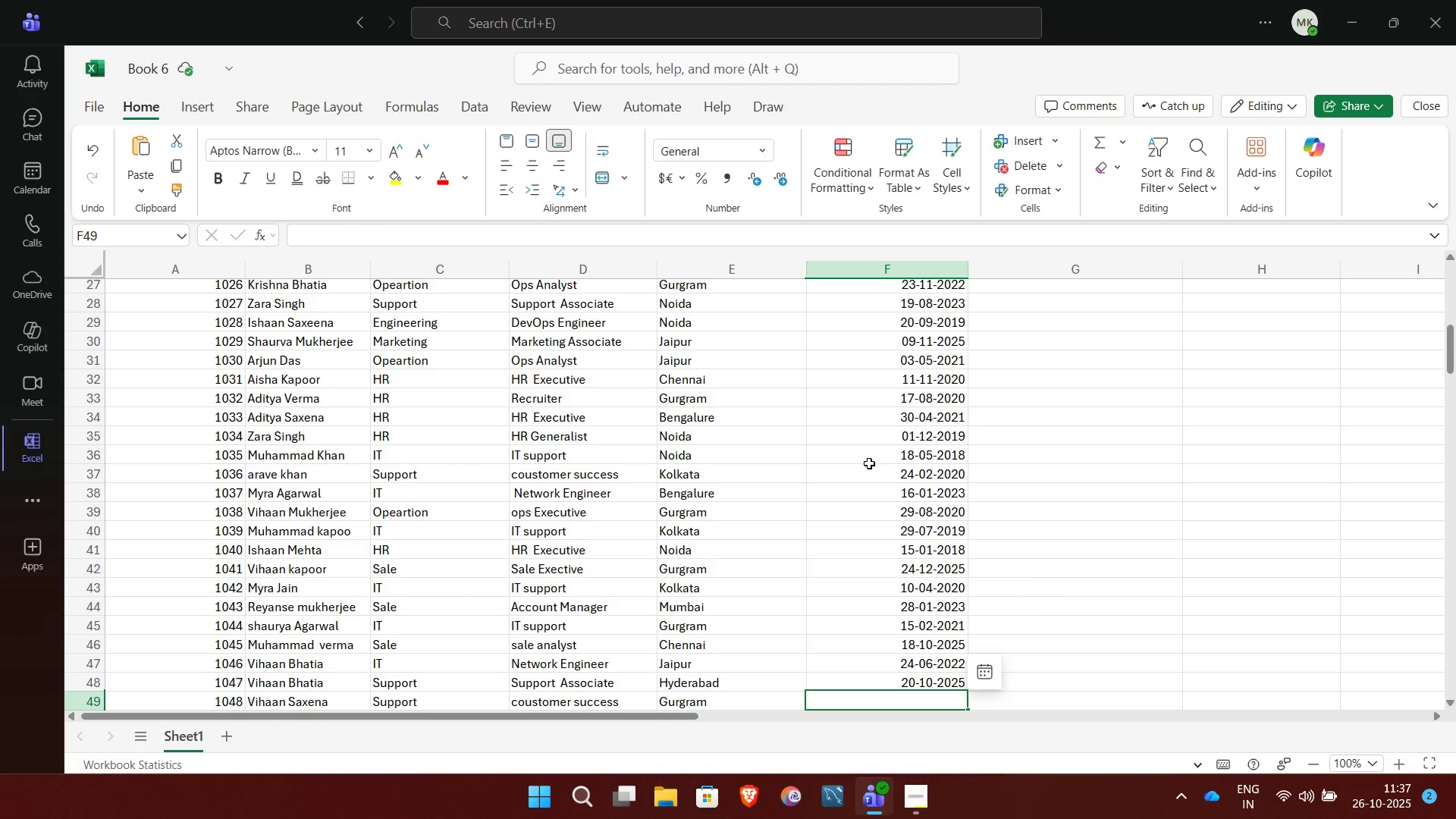 
wait(7.25)
 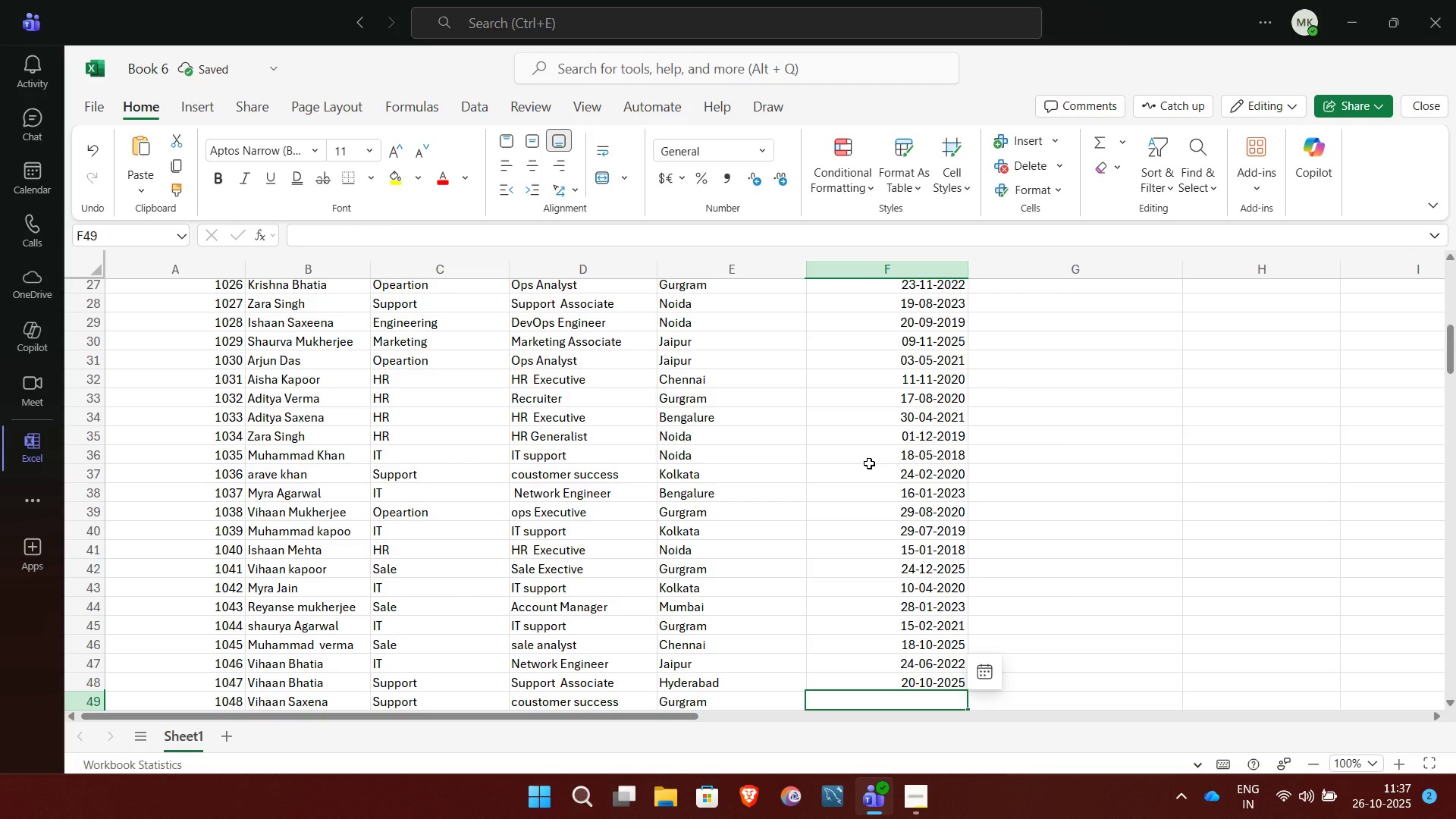 
type(2025/65)
key(Backspace)
type(/30)
 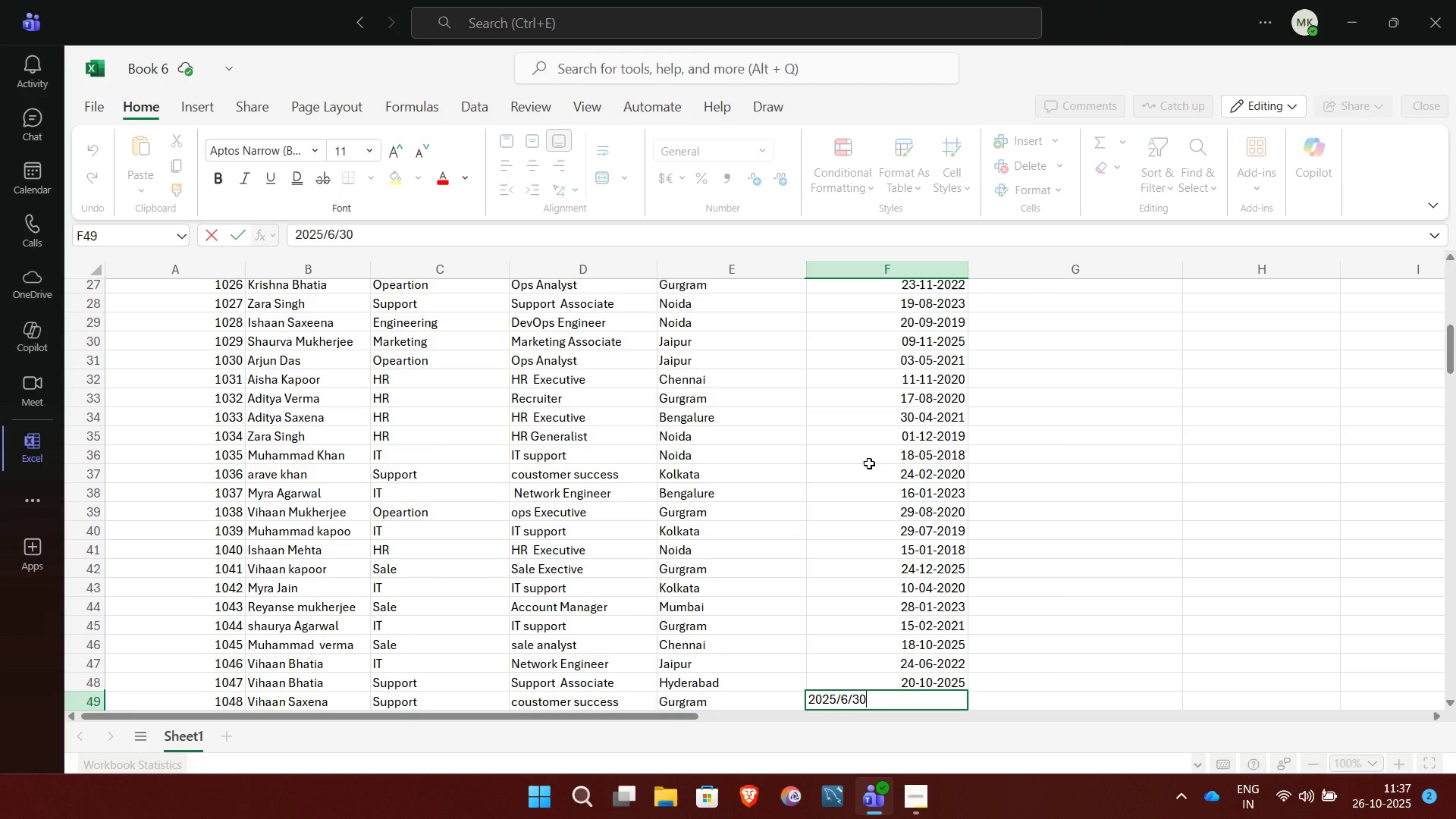 
wait(5.76)
 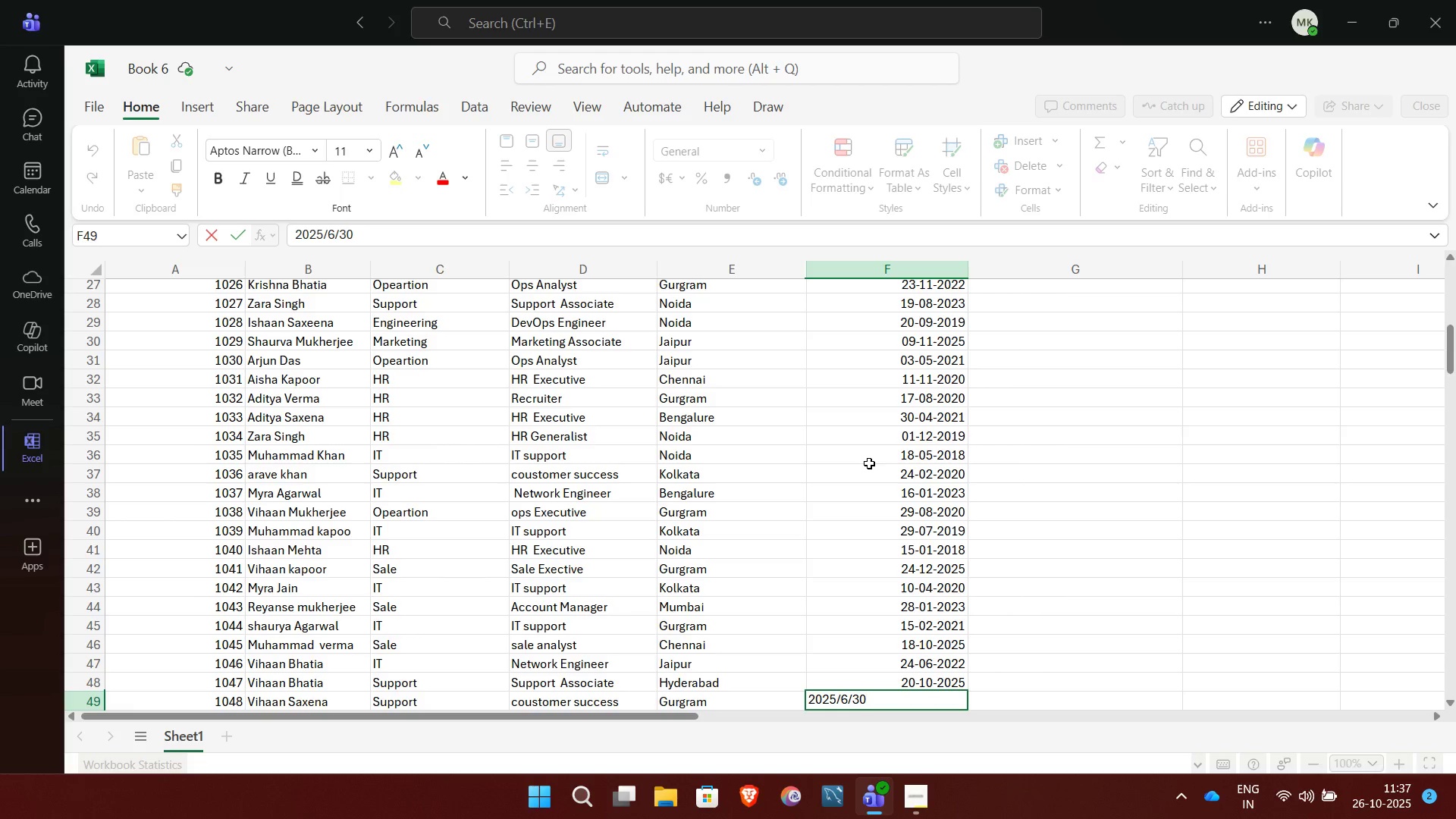 
key(NumpadEnter)
type(2021/4/6)
key(NumpadEnter)
 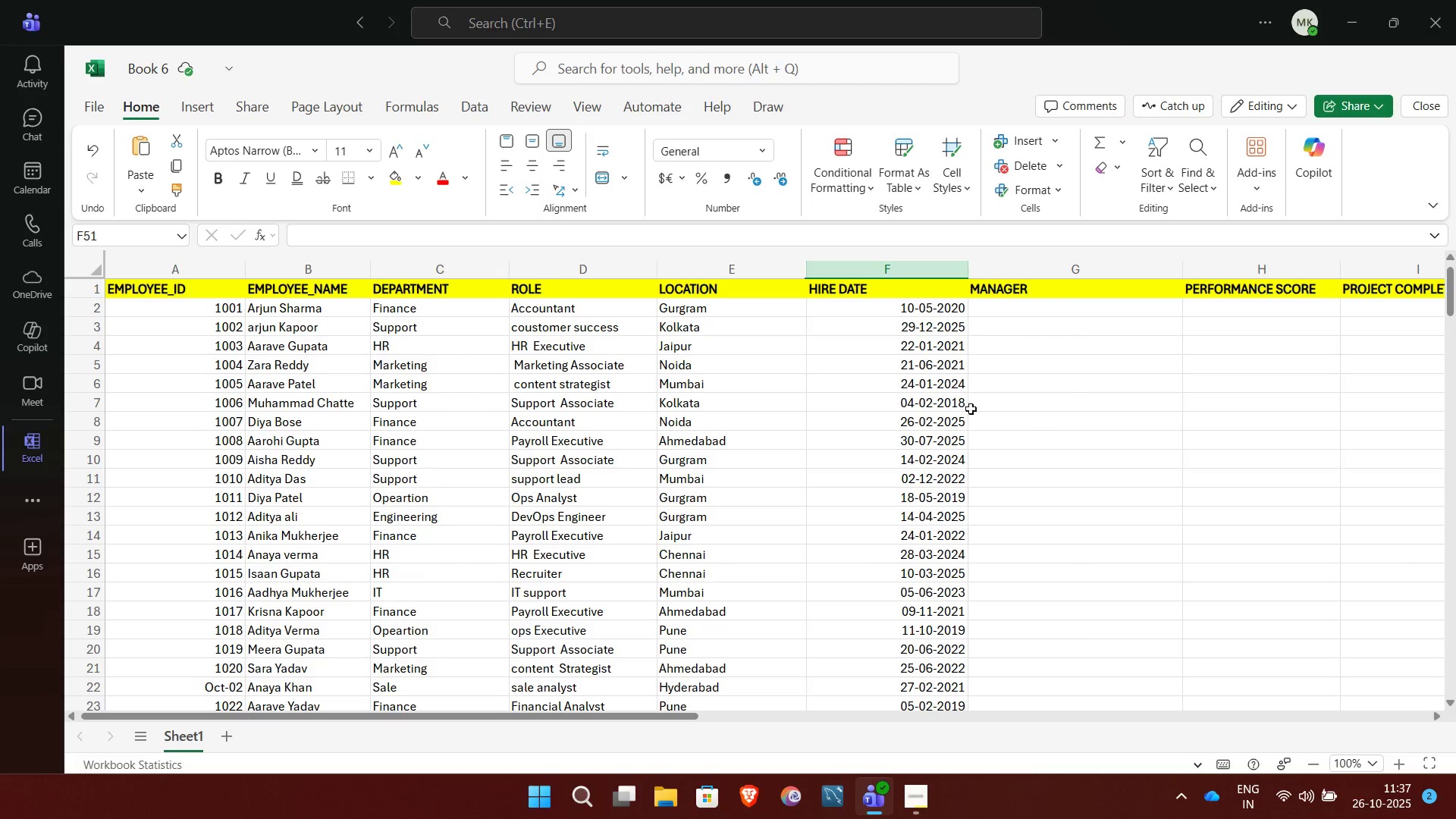 
wait(6.46)
 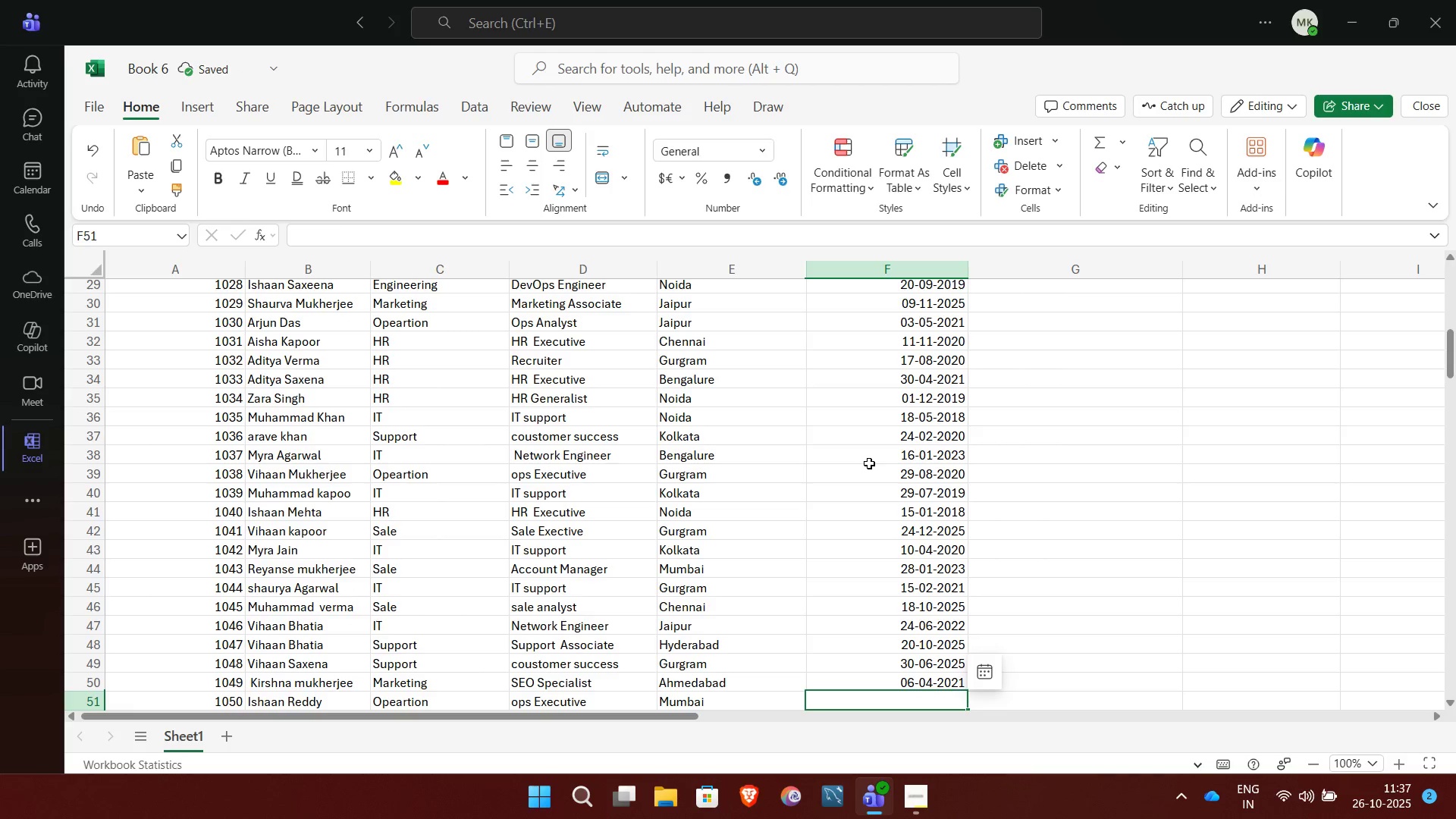 
left_click([1018, 312])
 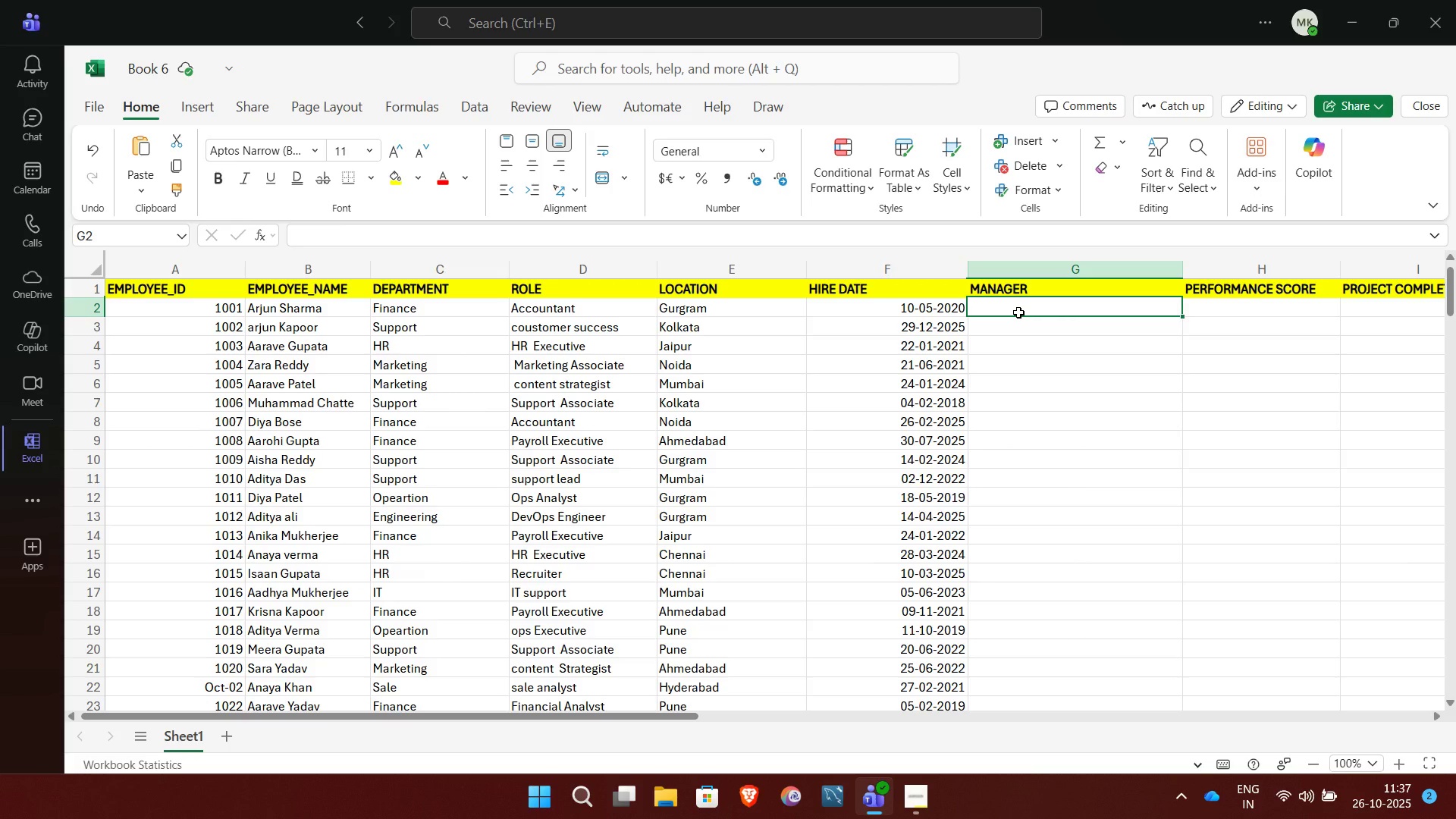 
wait(8.84)
 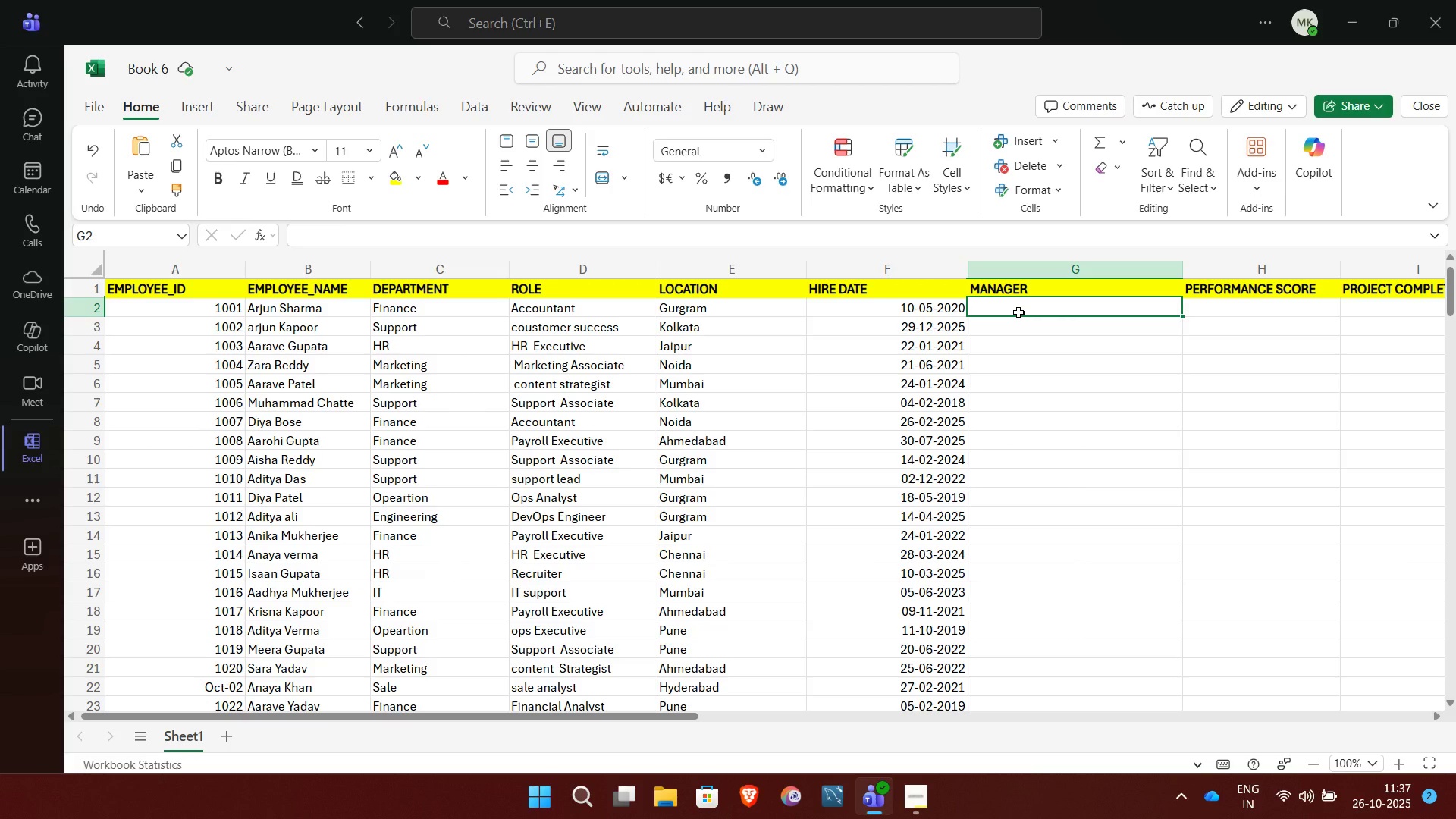 
key(R)
 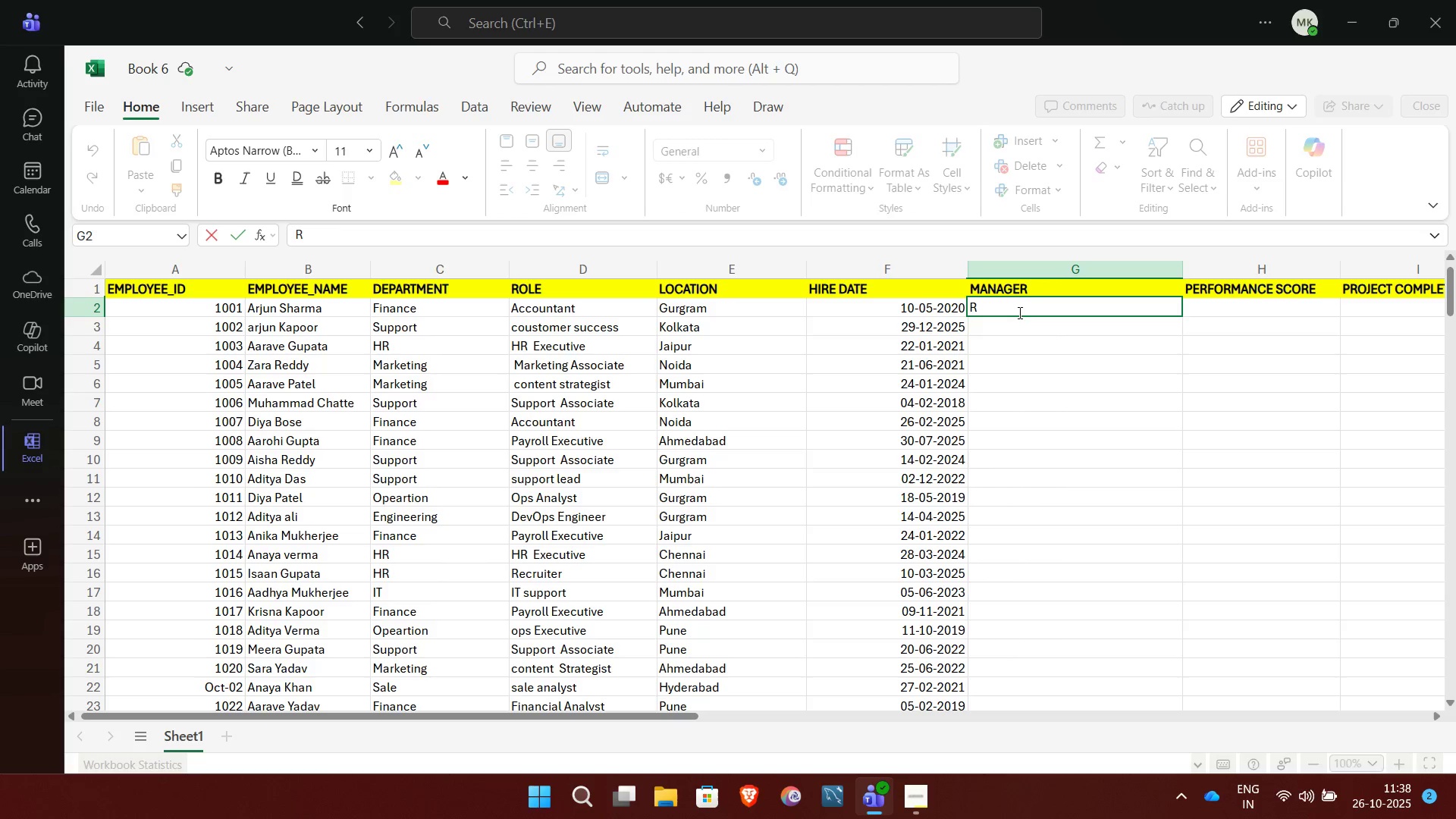 
key(Period)
 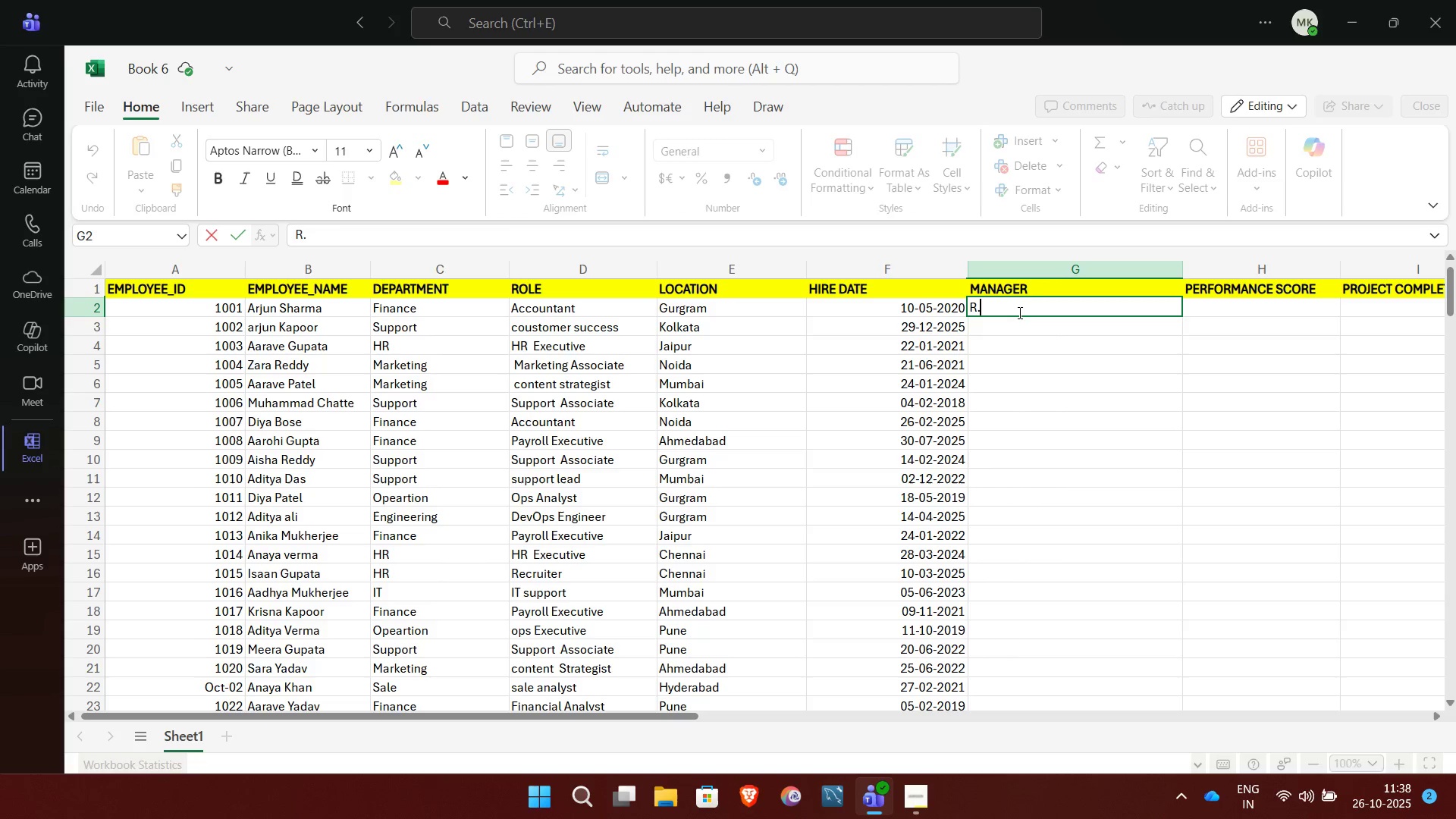 
key(CapsLock)
 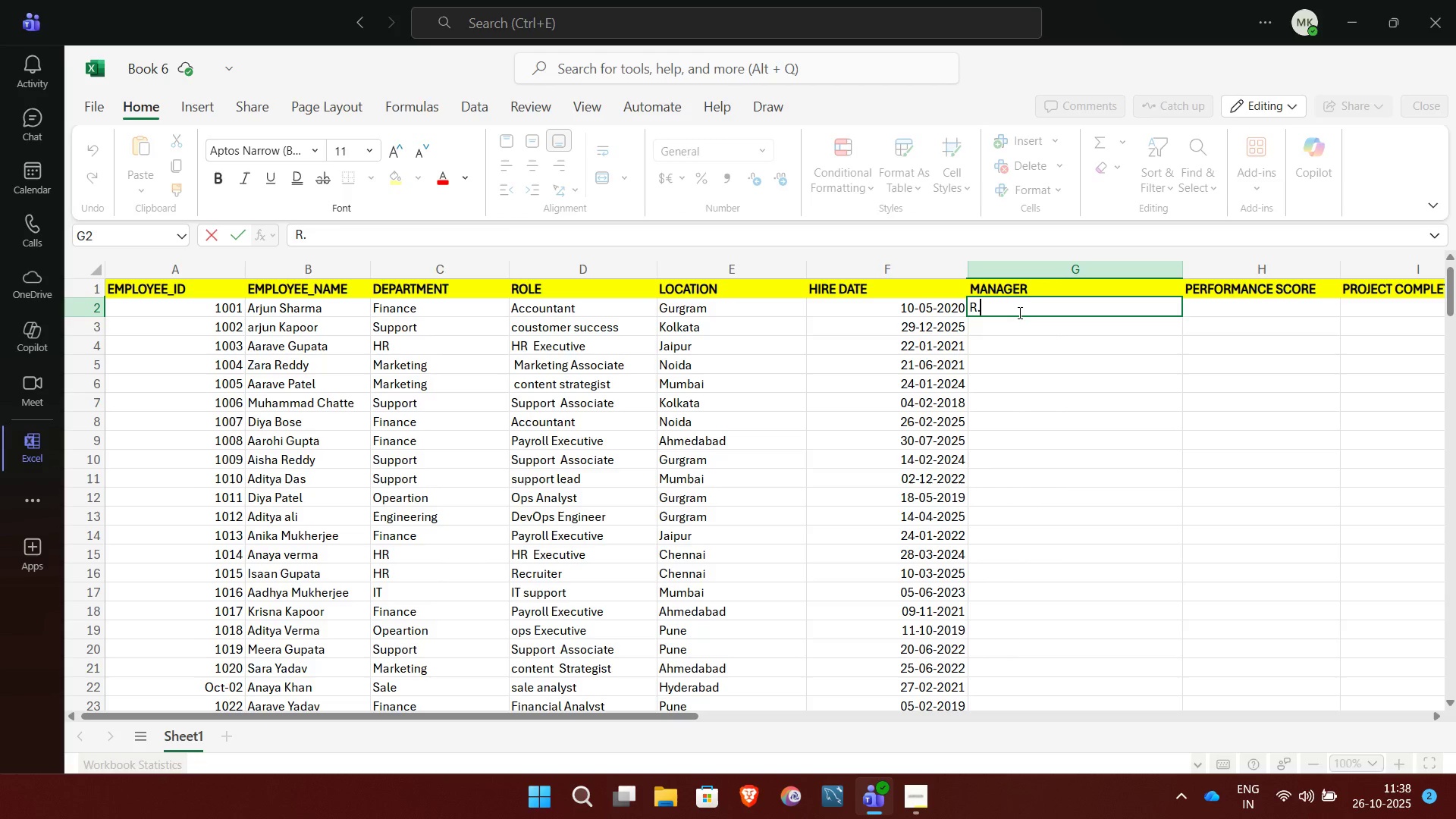 
key(CapsLock)
 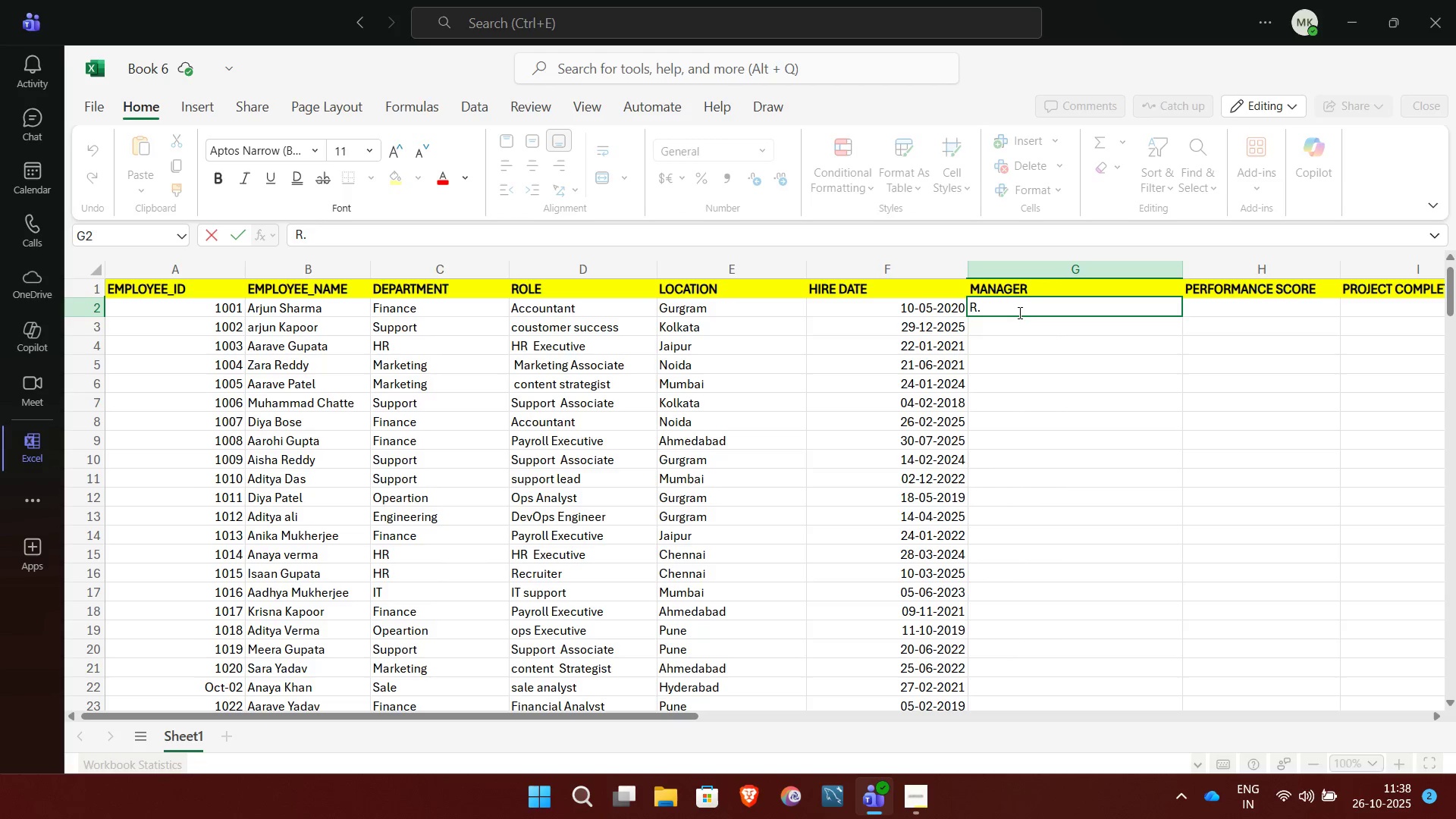 
key(M)
 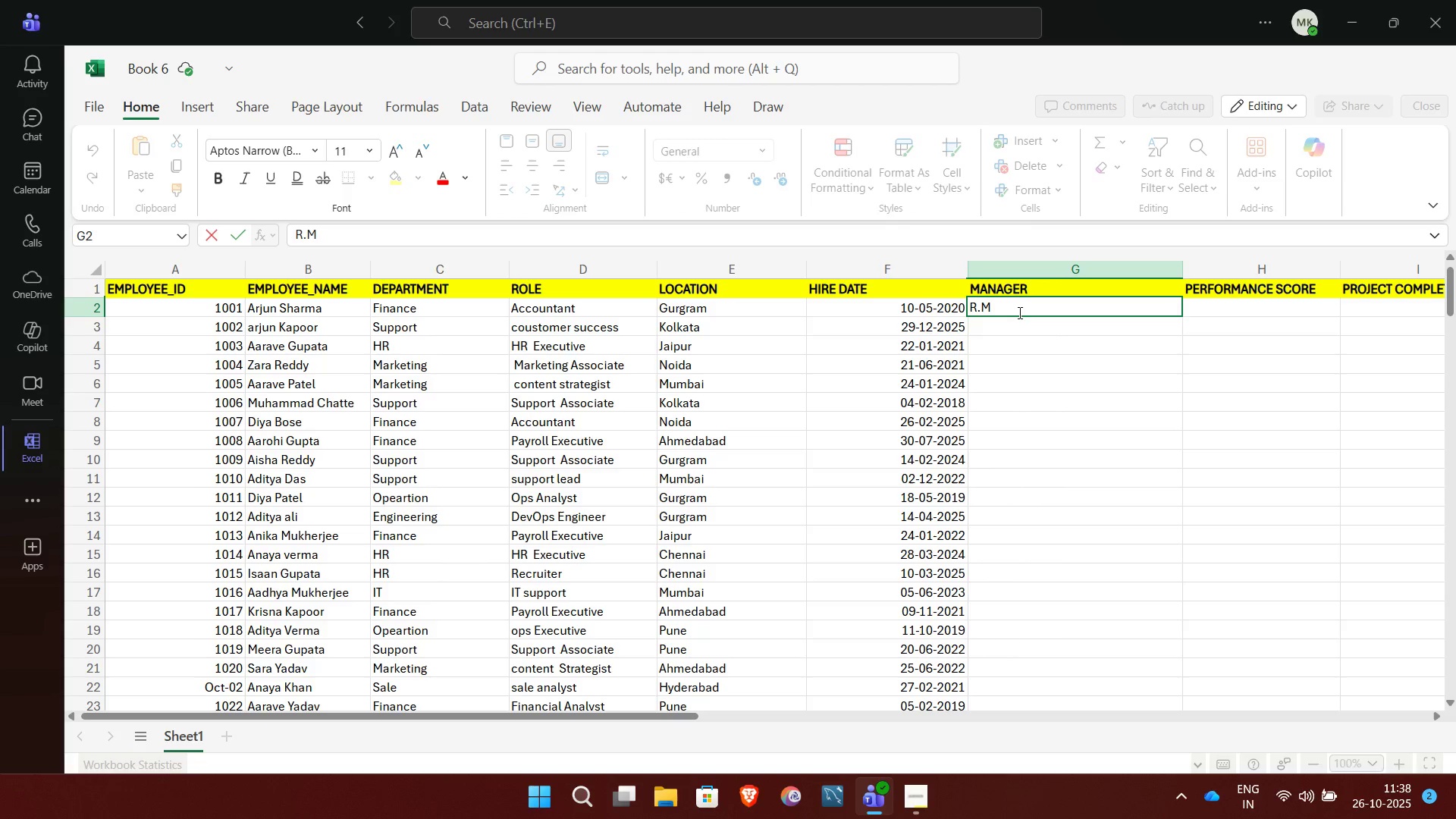 
key(E)
 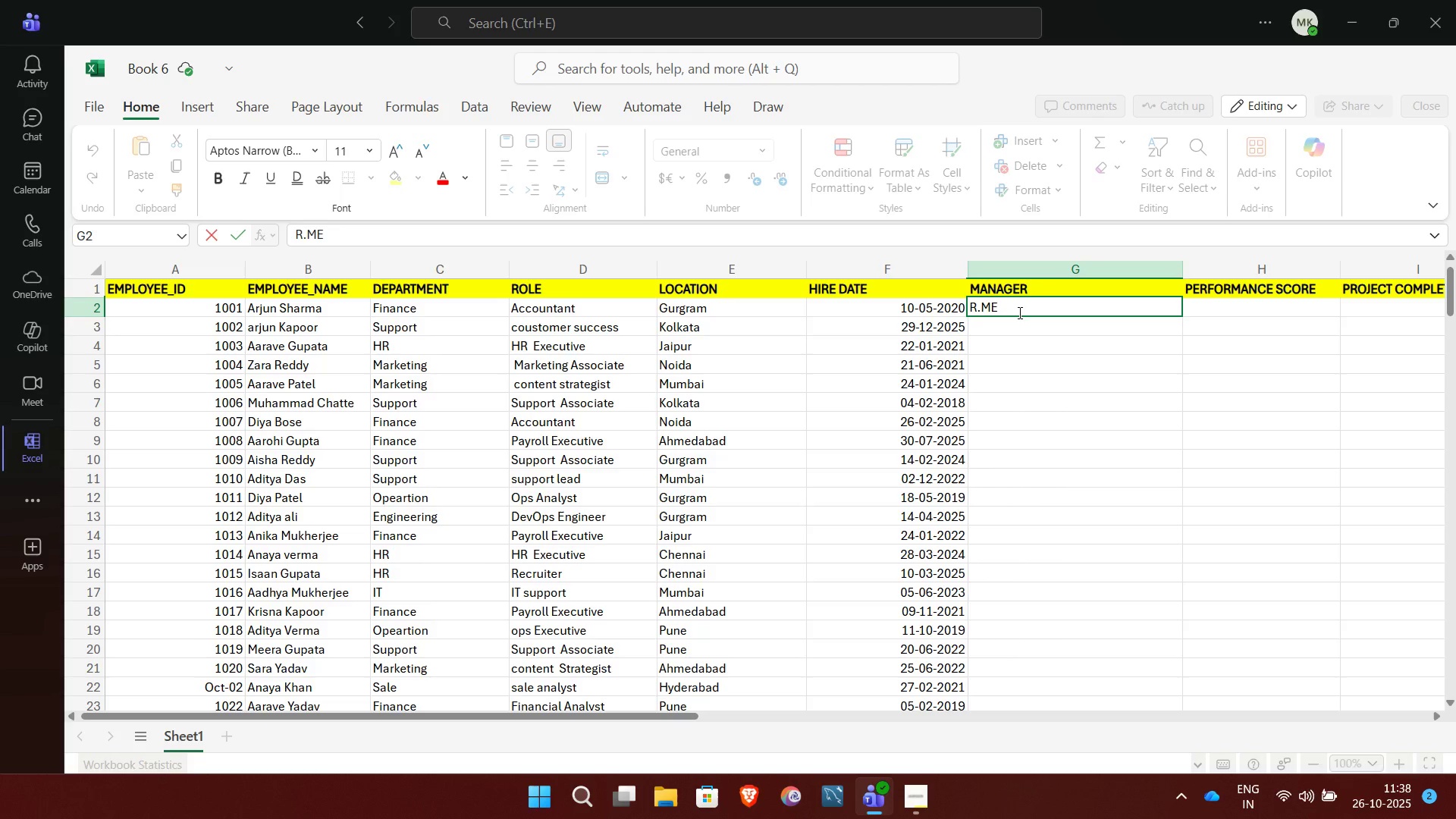 
wait(8.87)
 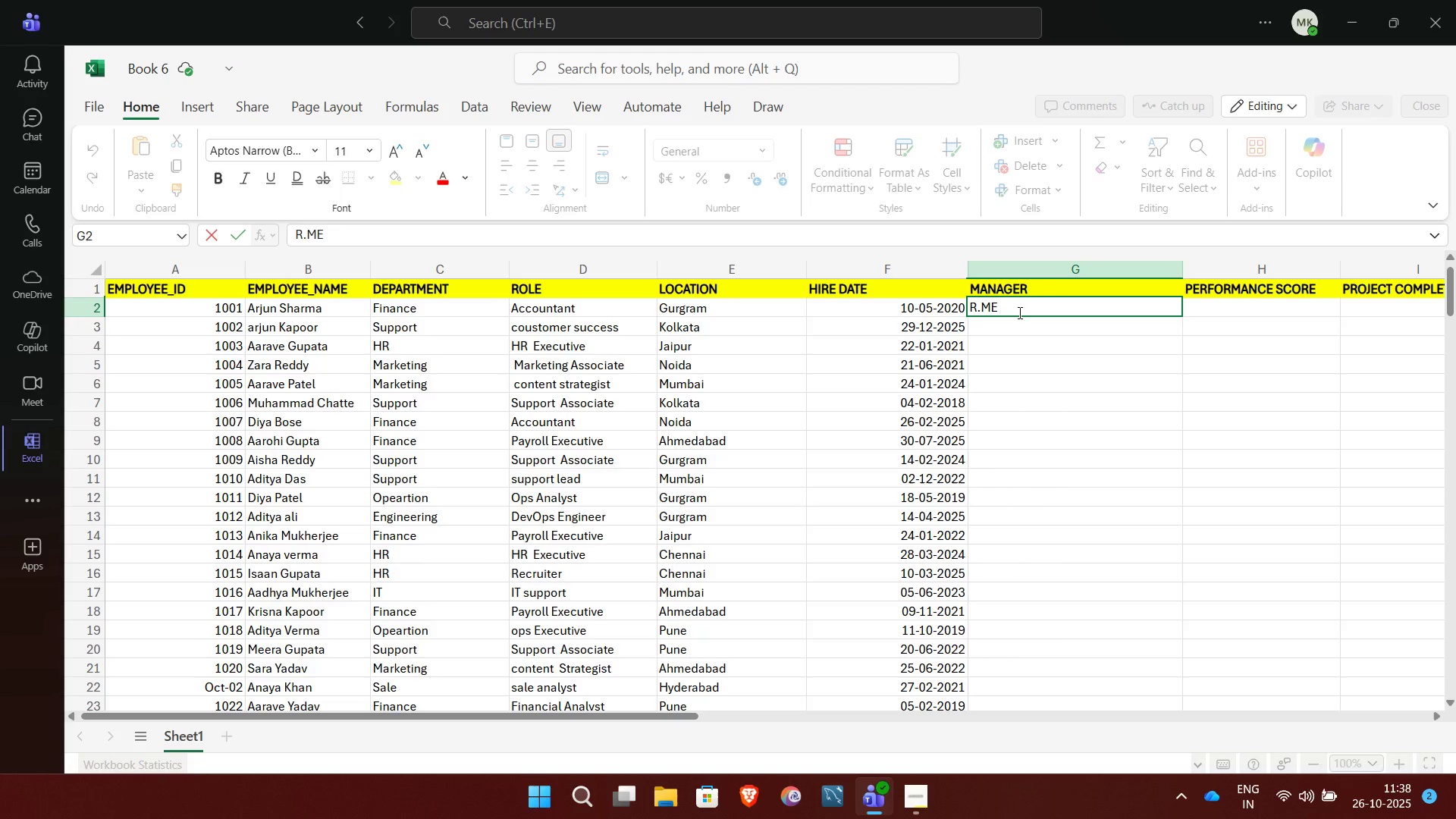 
key(Backspace)
type(ehta)
 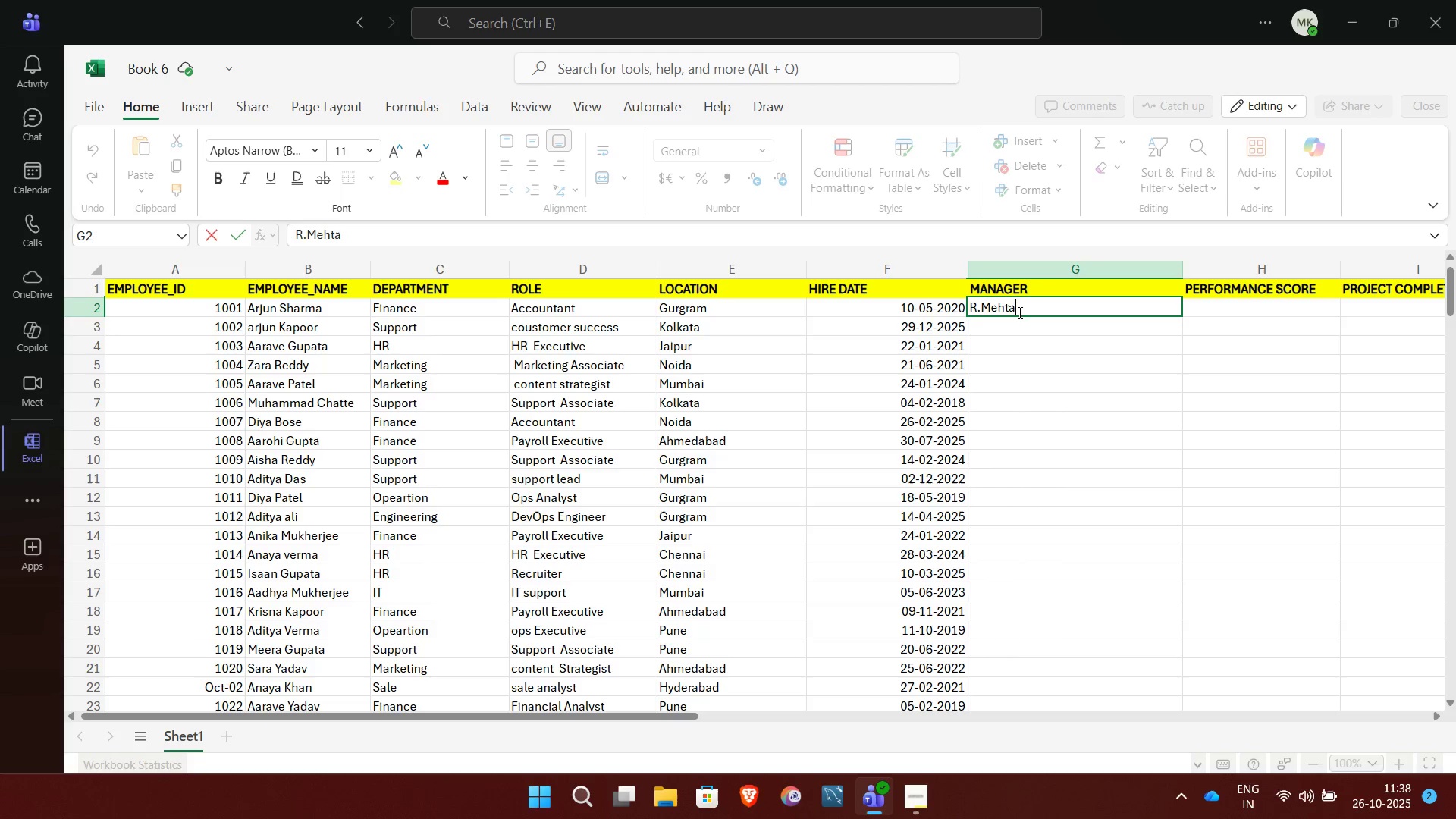 
key(NumpadEnter)
 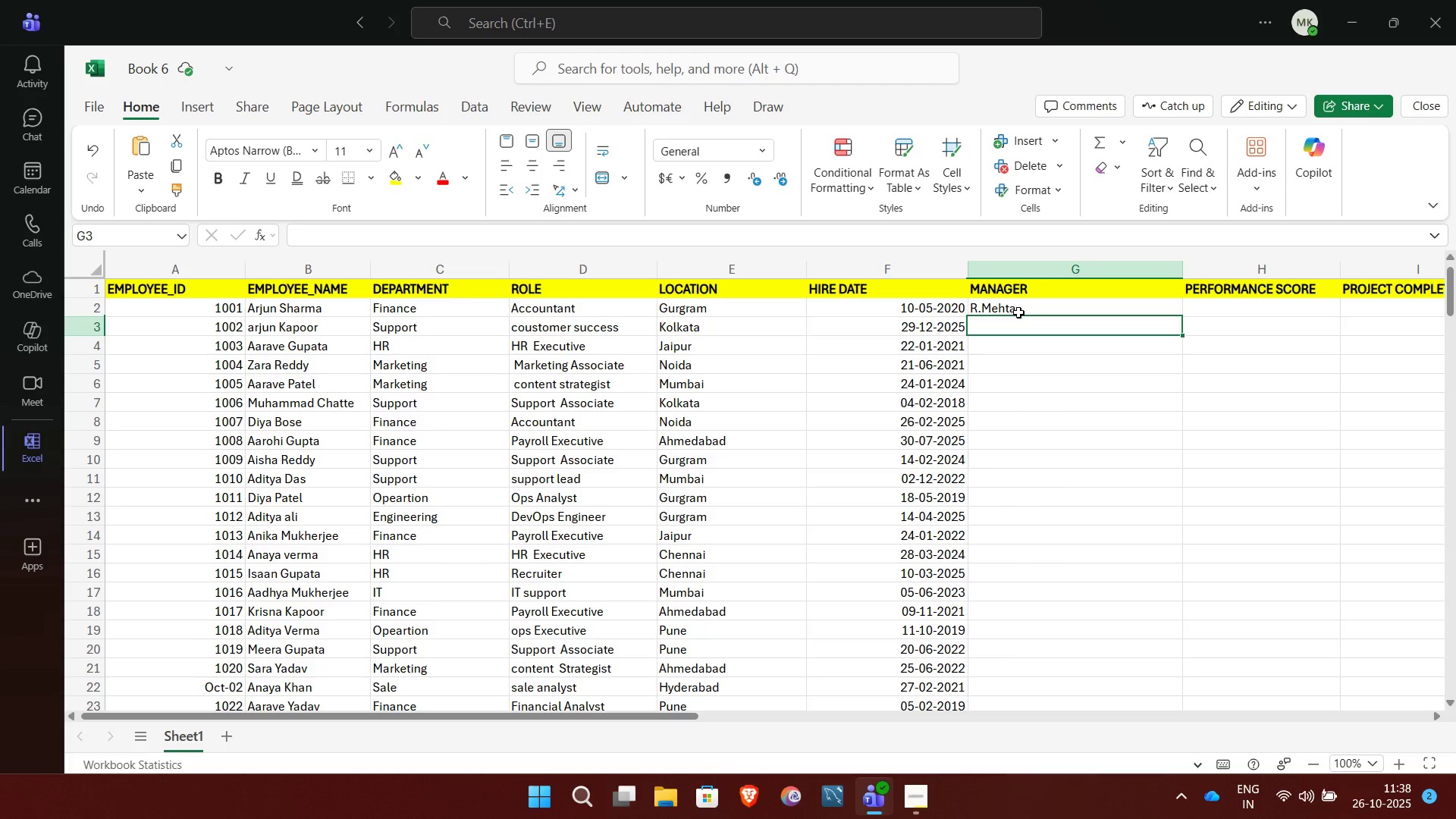 
wait(7.8)
 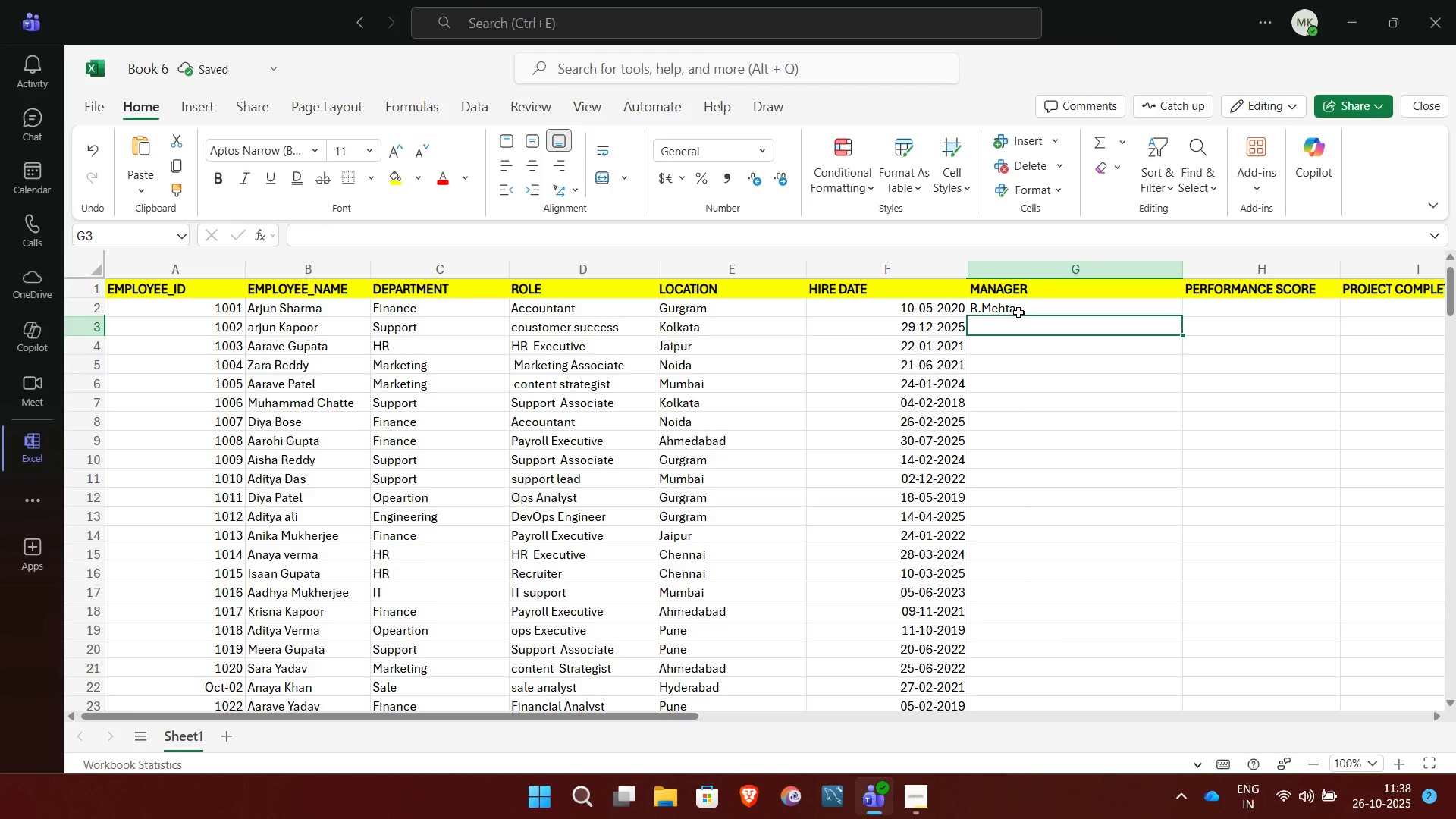 
type(t.maikri)
key(Backspace)
key(Backspace)
key(Backspace)
 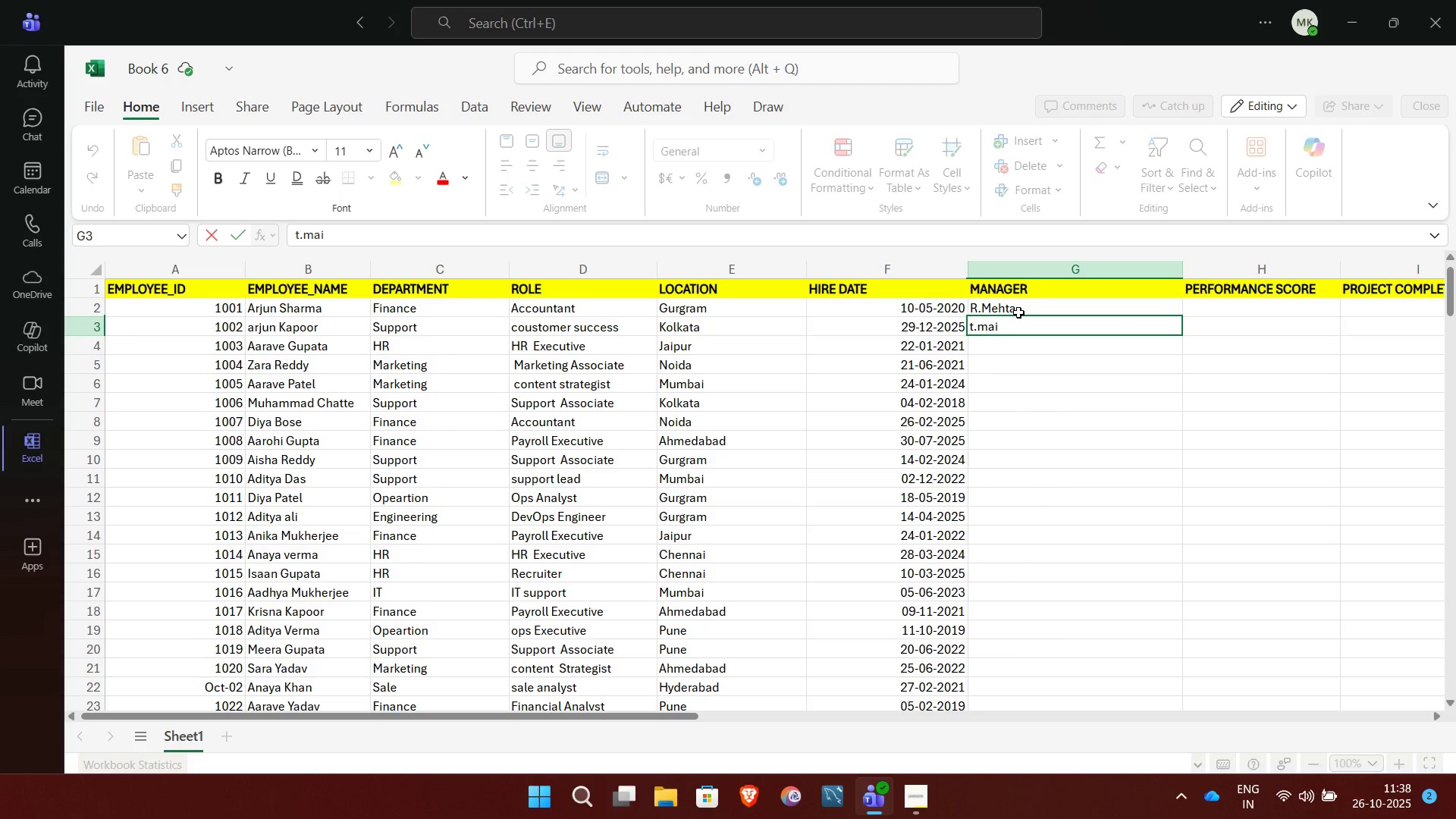 
key(Backspace)
 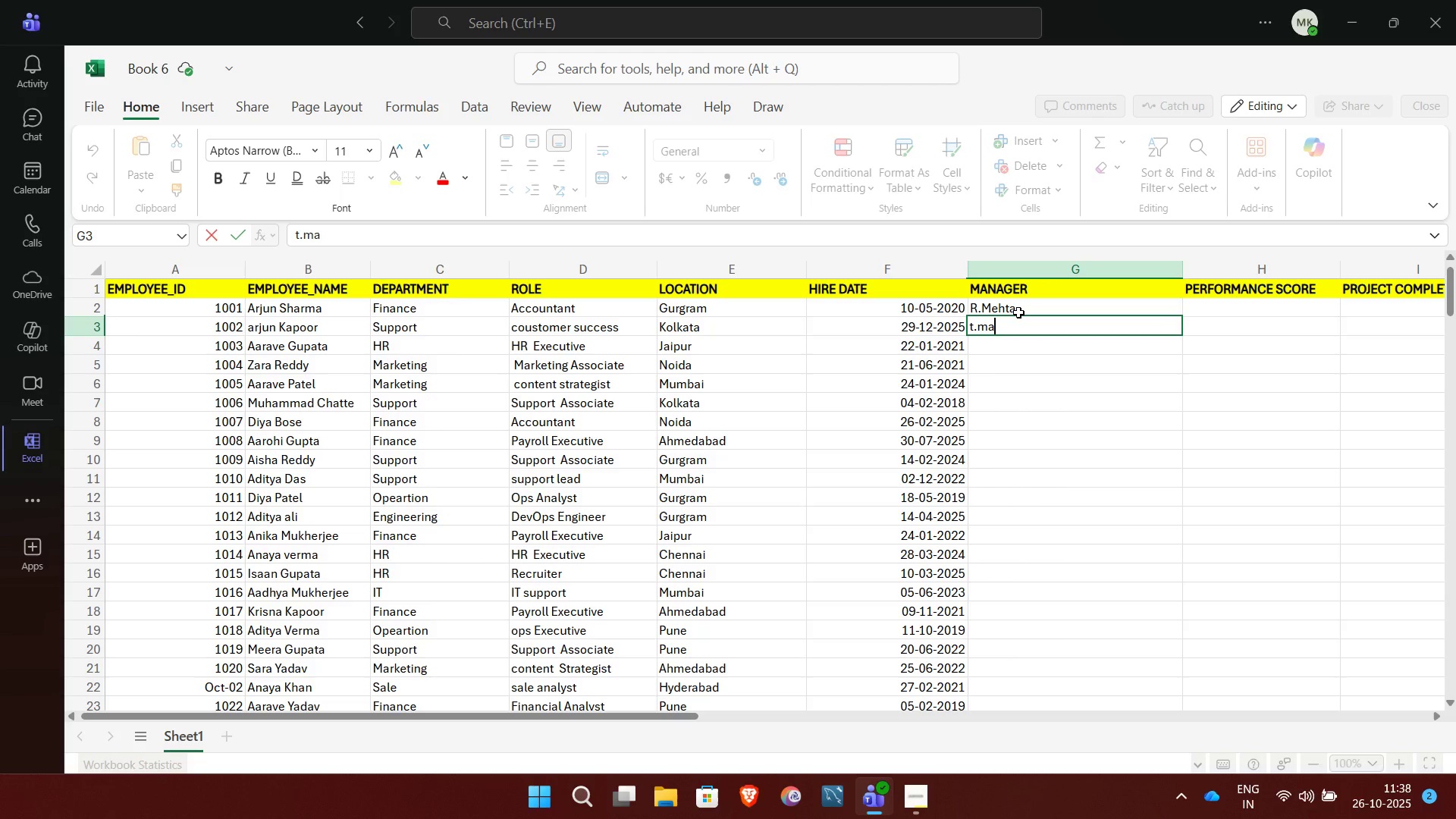 
wait(5.74)
 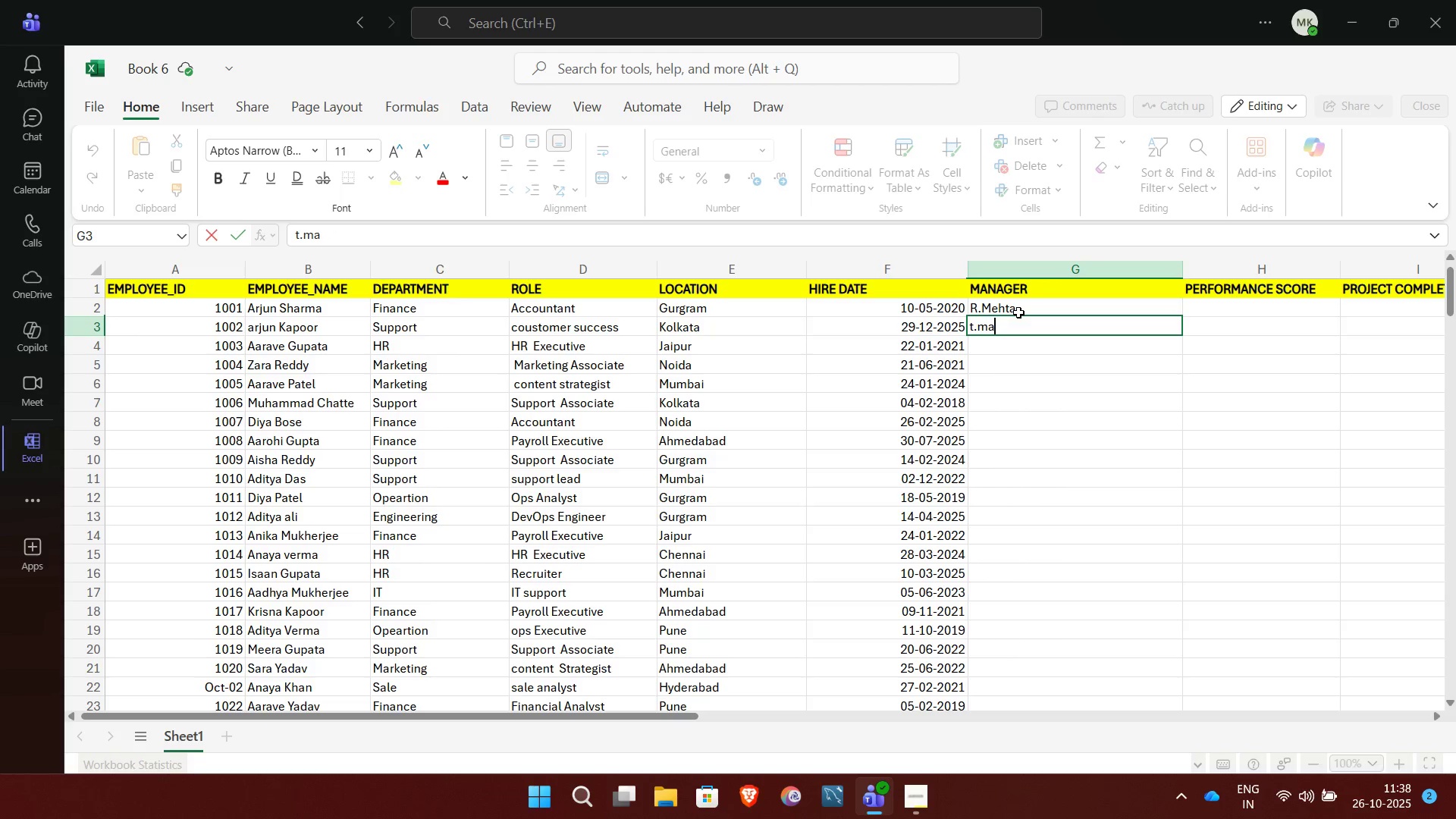 
type(kris)
key(NumpadEnter)
type(T.)
 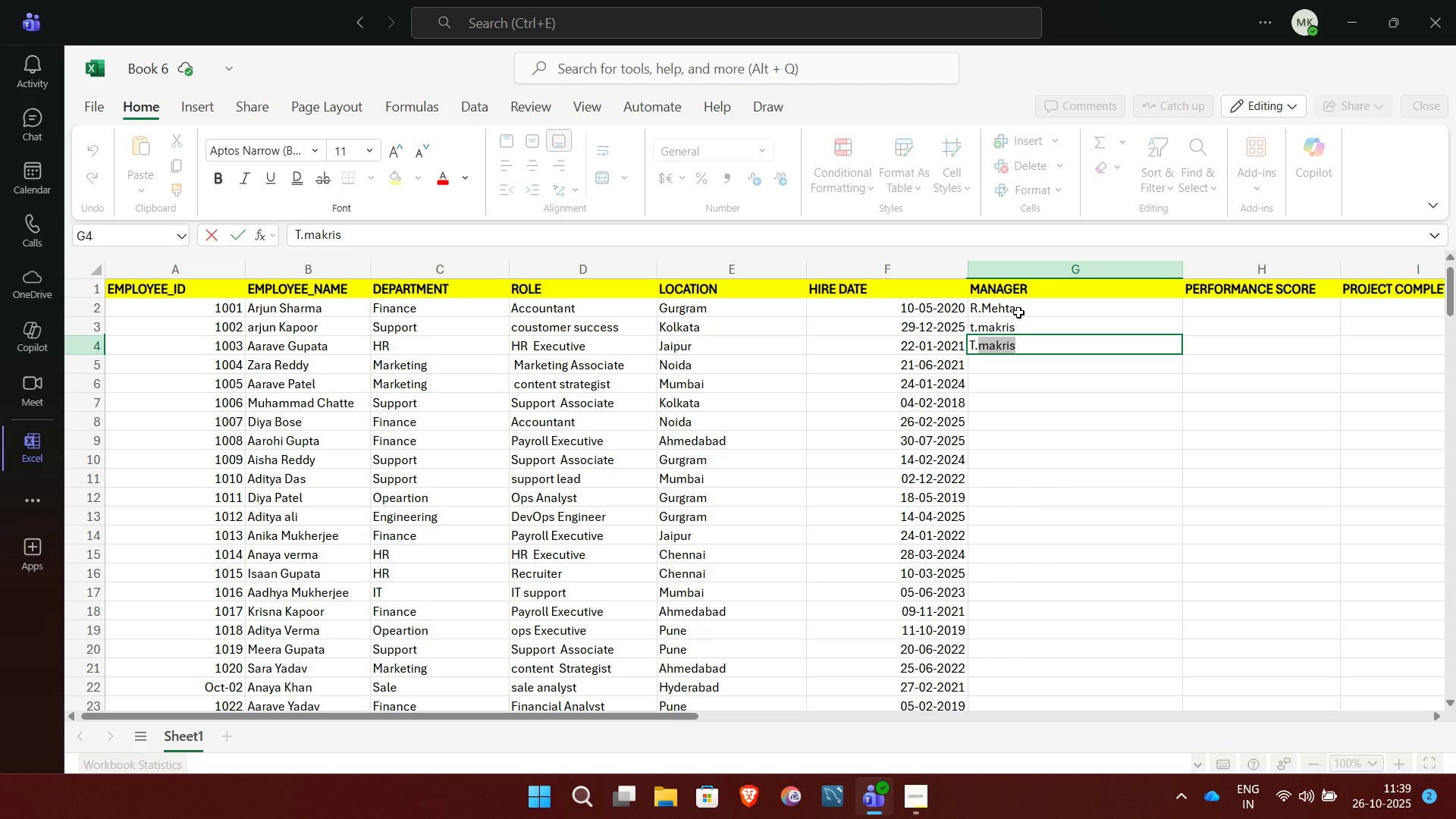 
key(NumpadEnter)
 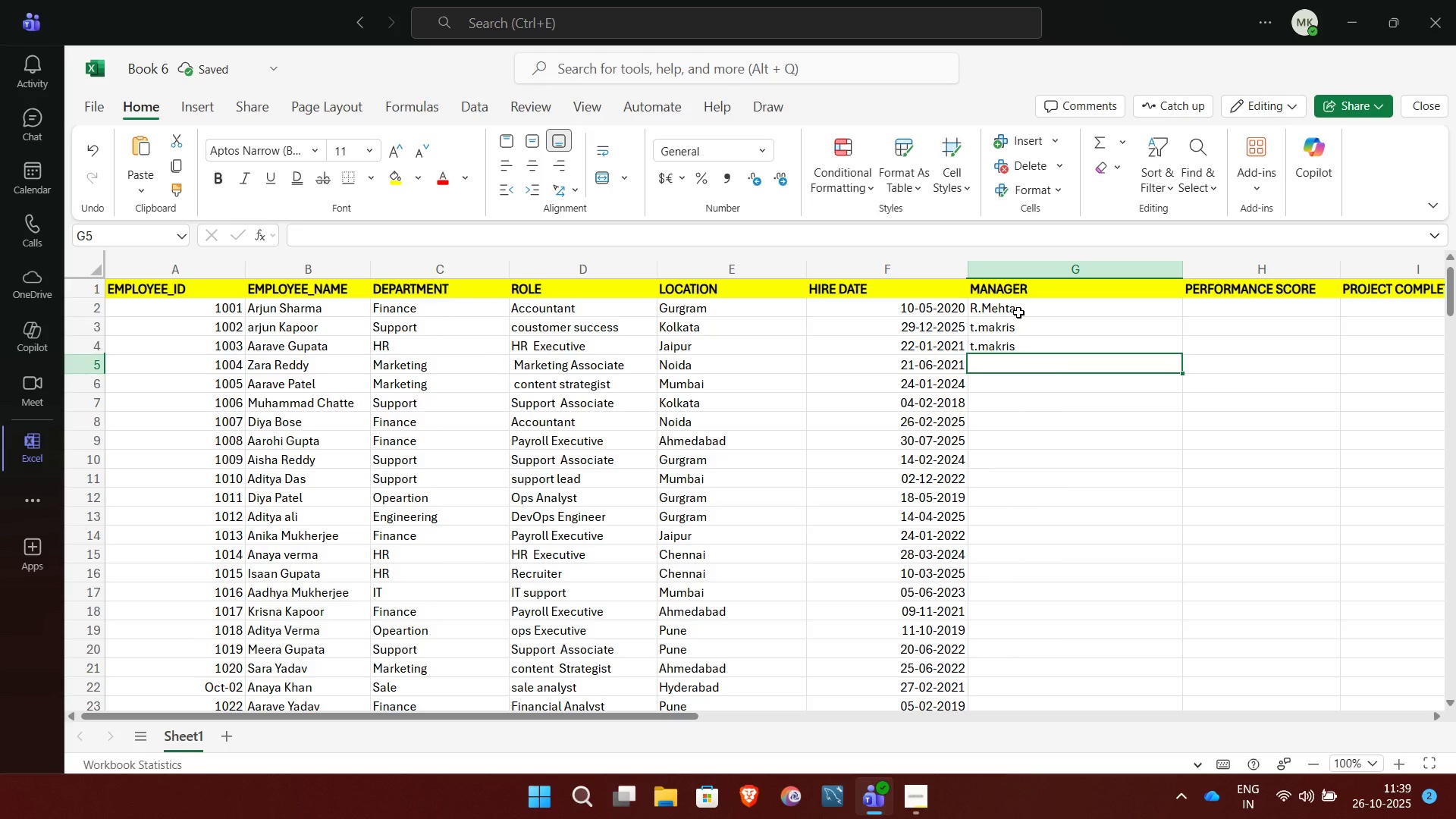 
key(ArrowUp)
 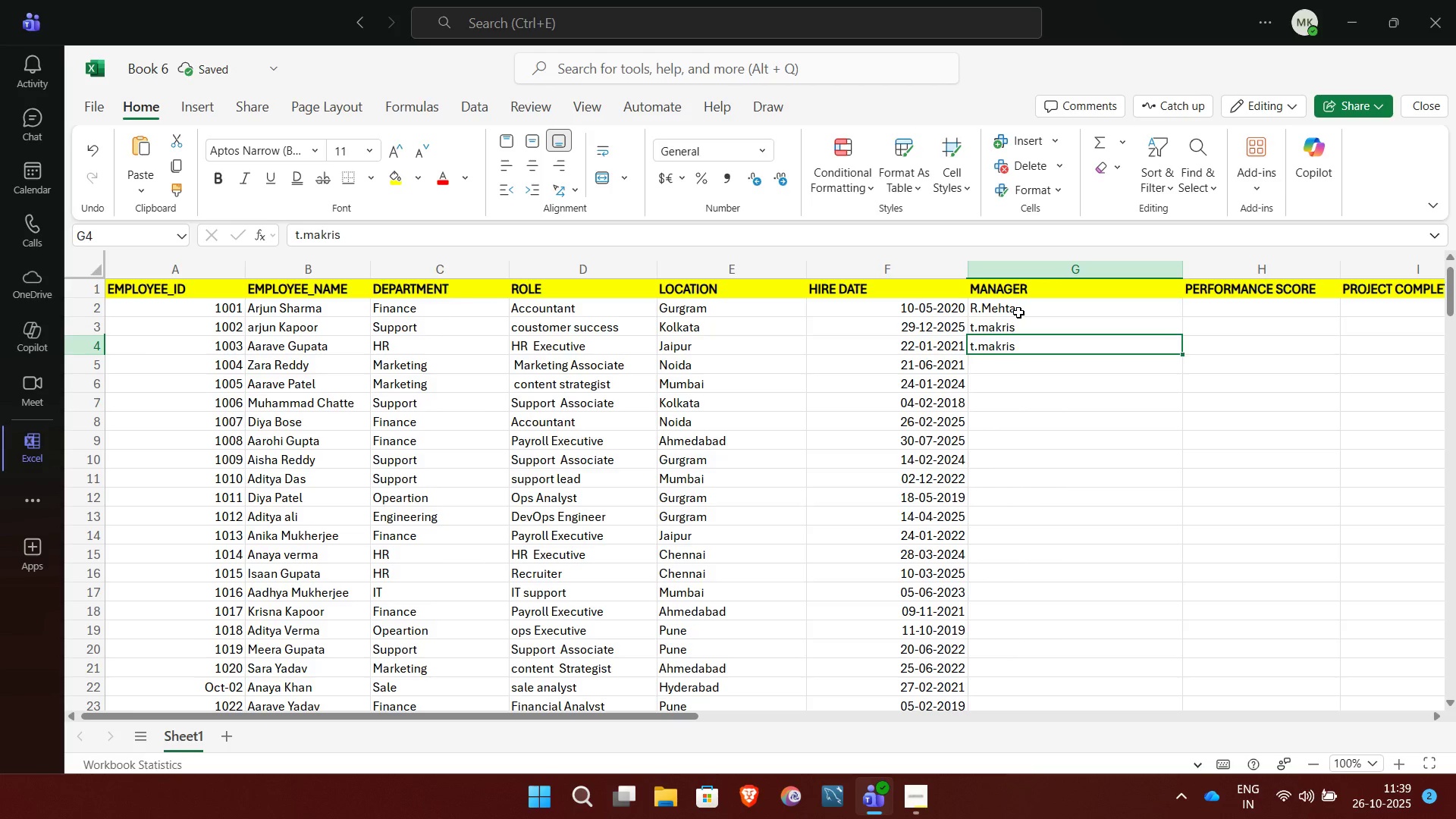 
key(ArrowUp)
 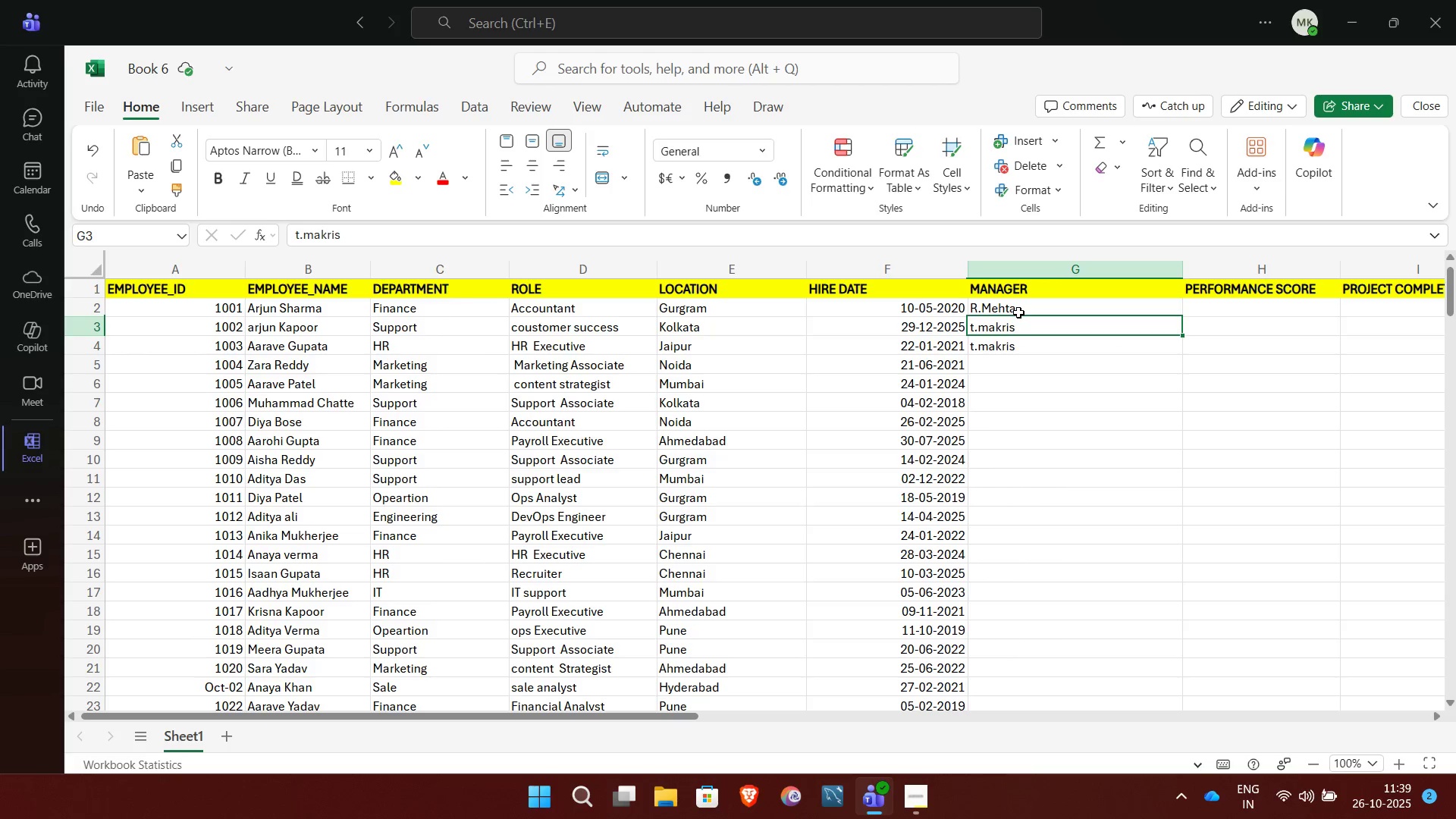 
key(Backspace)
 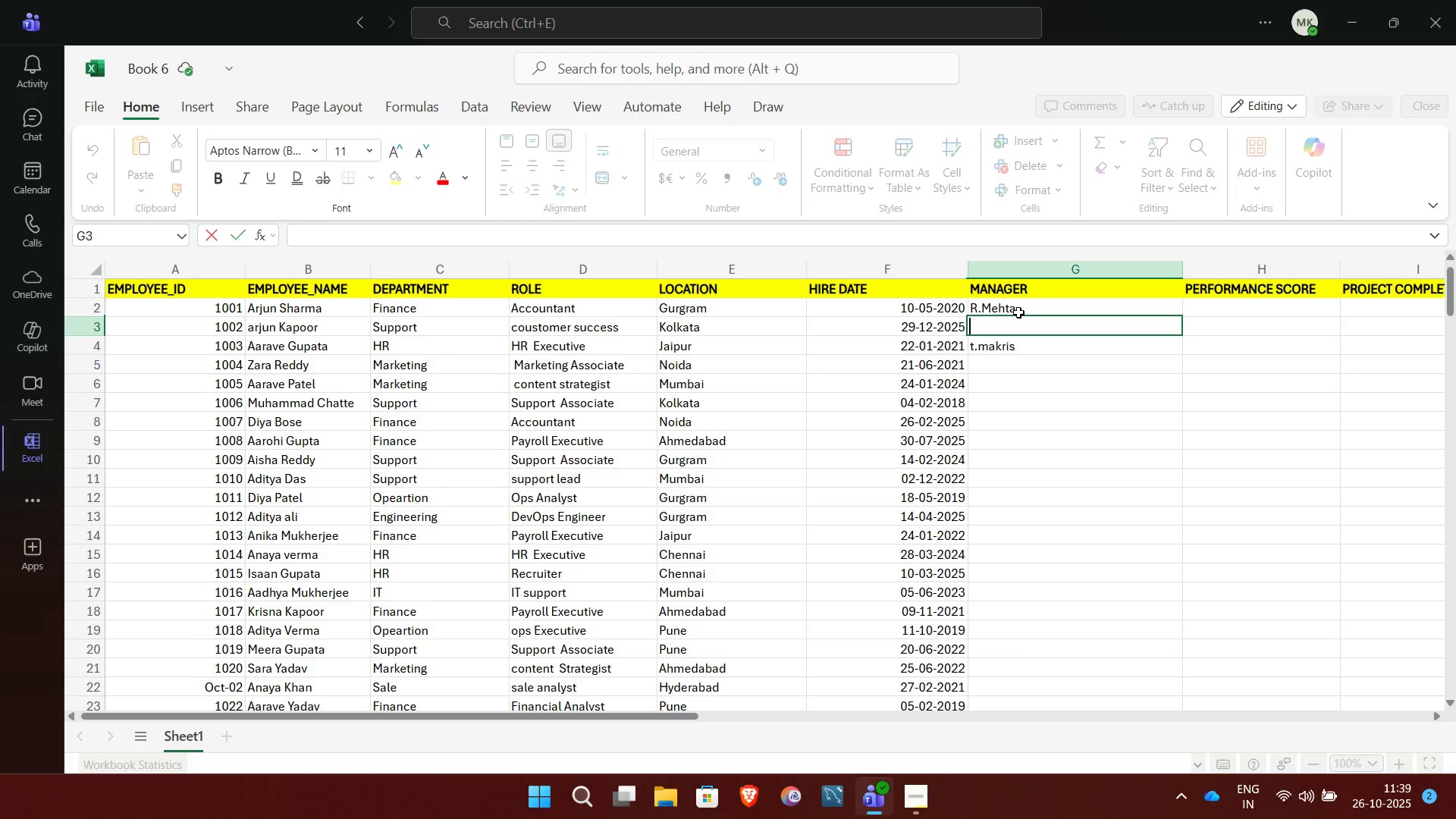 
key(T)
 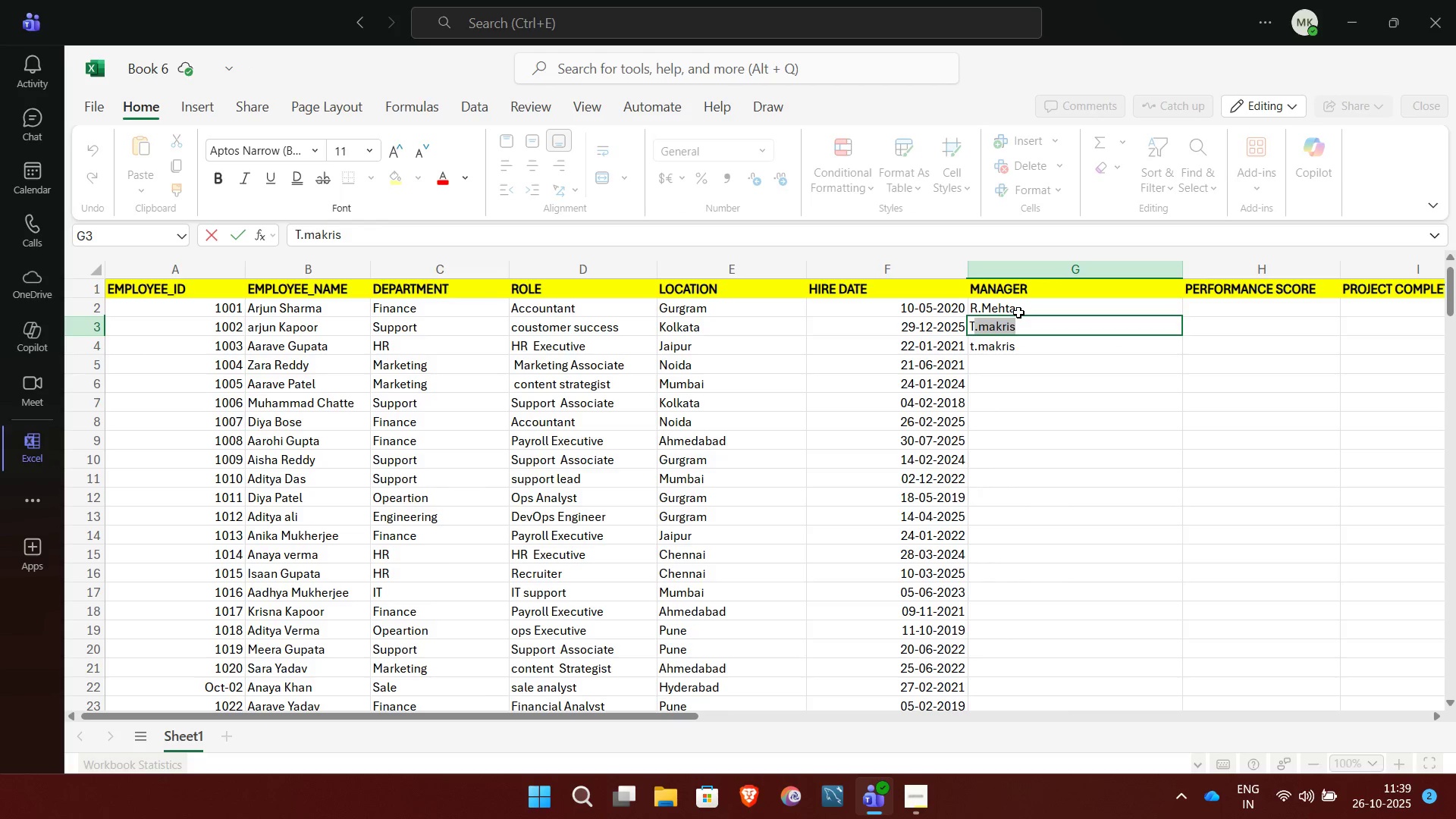 
key(Period)
 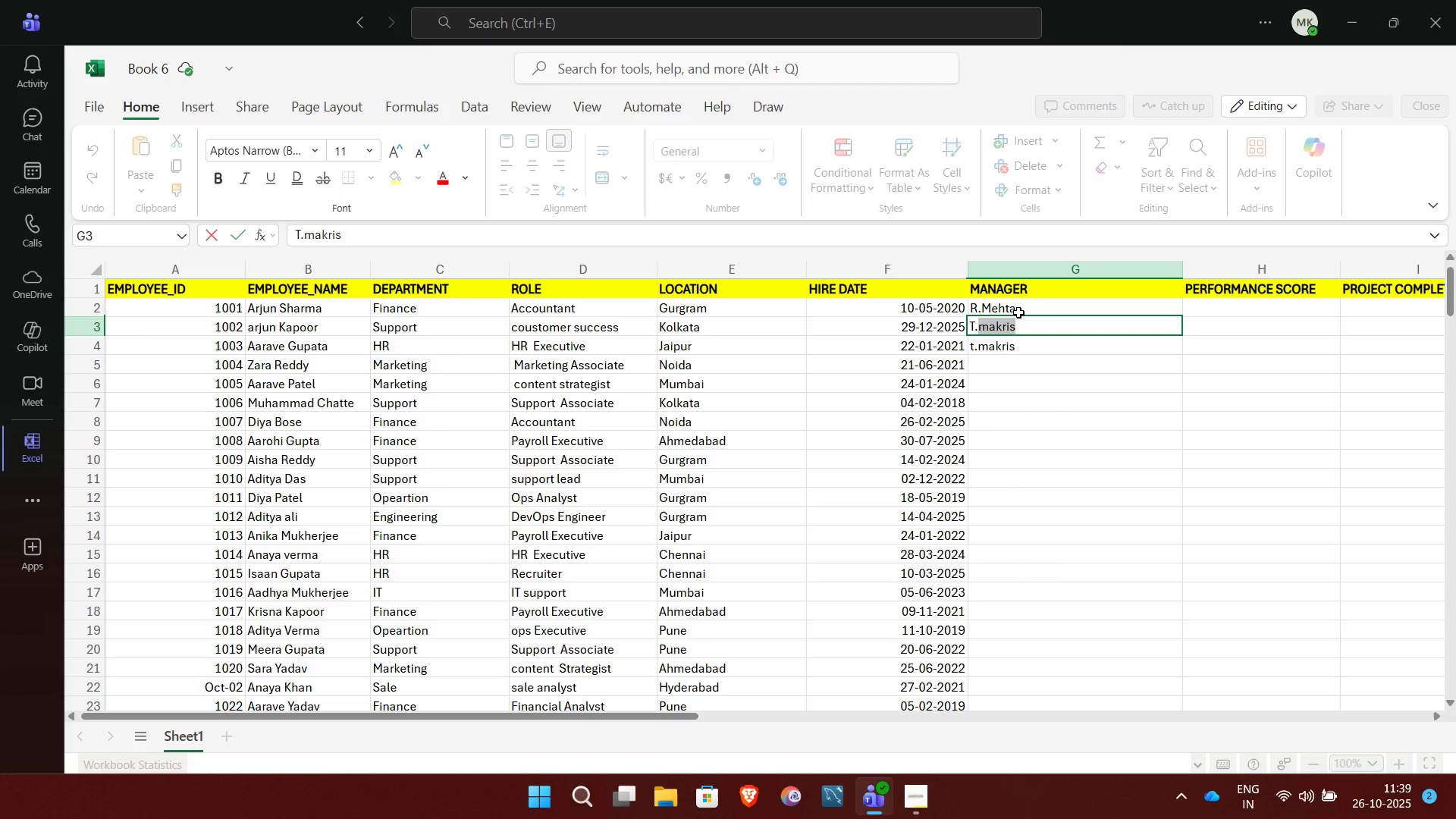 
key(M)
 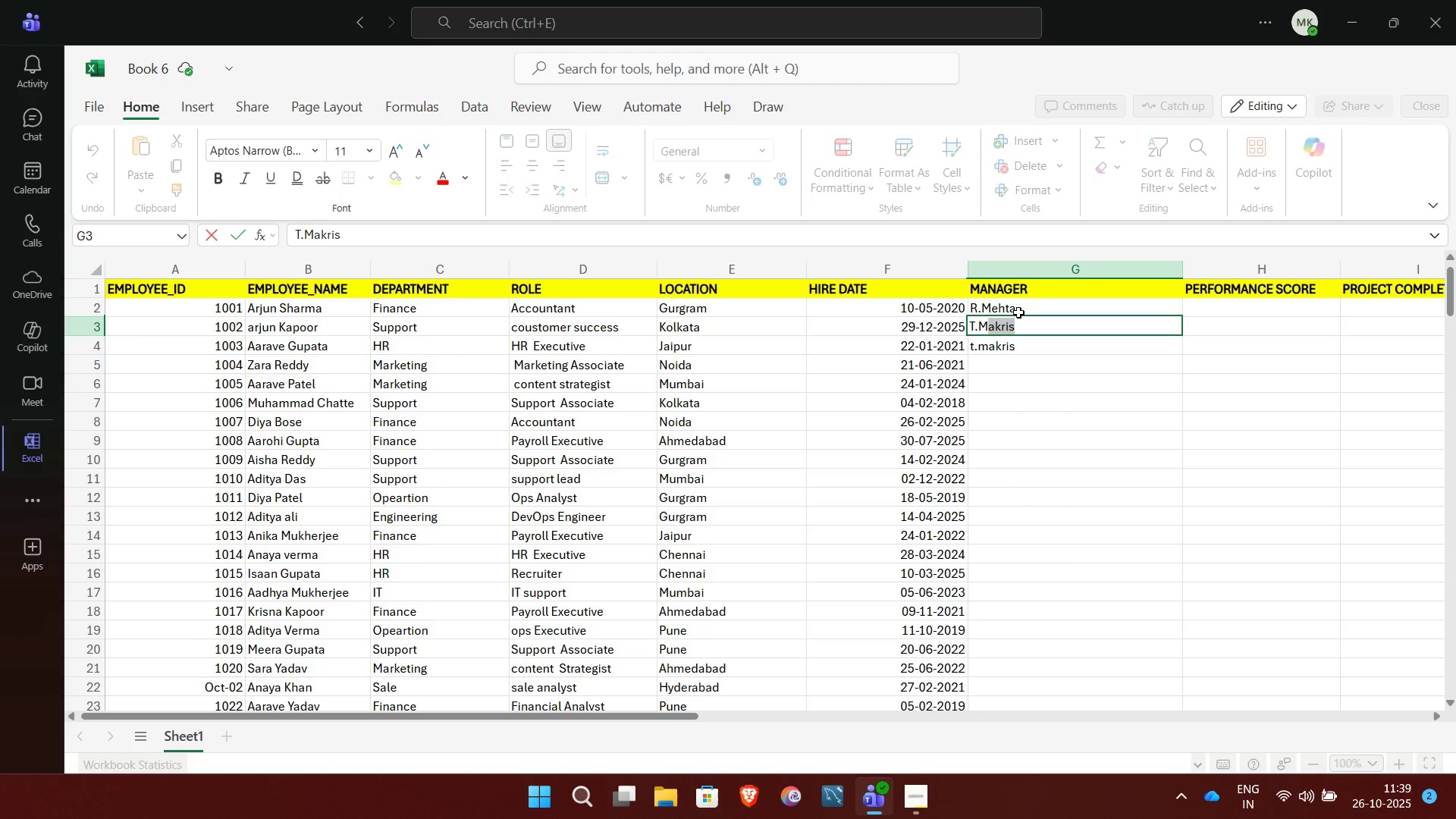 
key(NumpadEnter)
 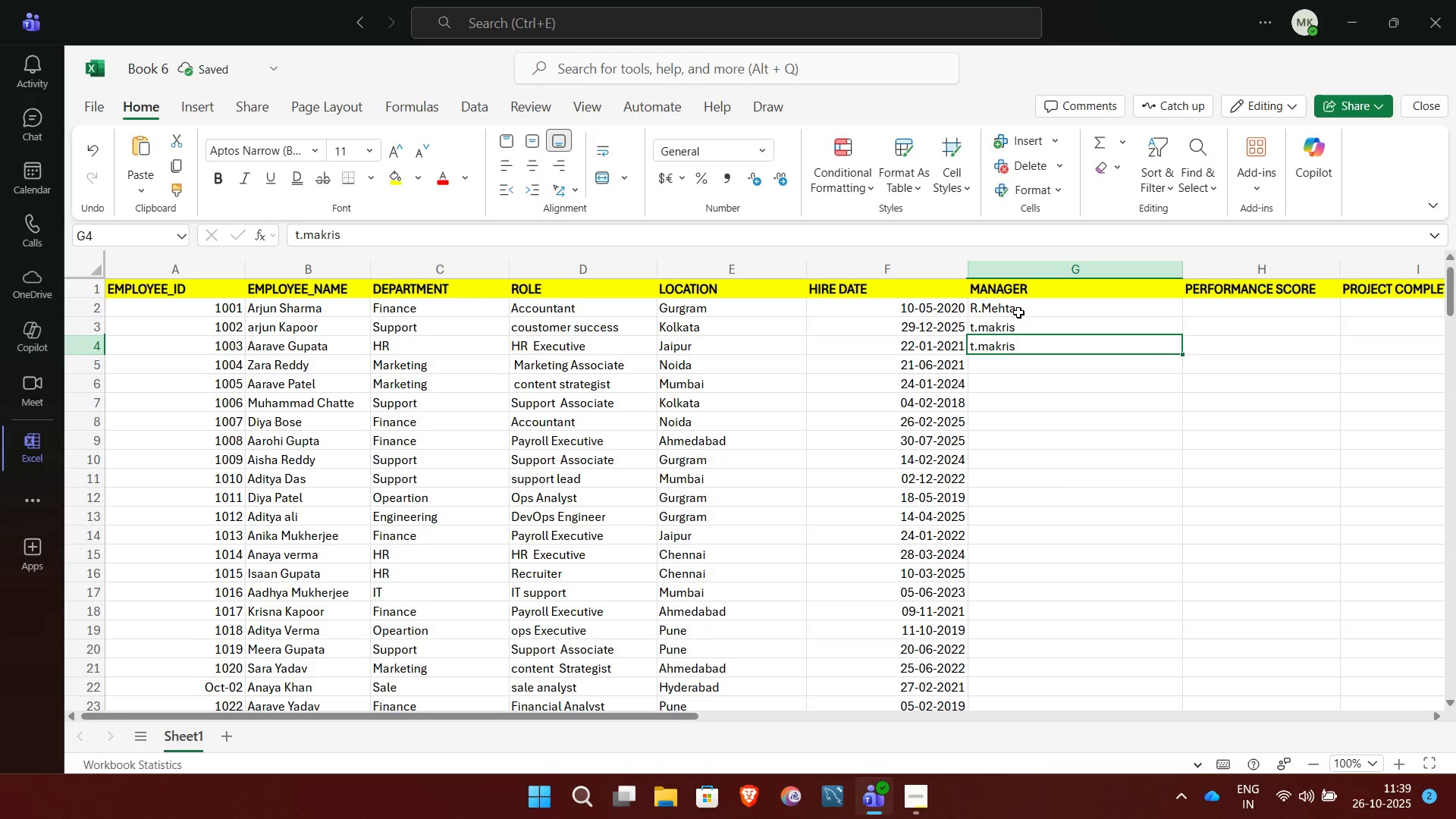 
key(ArrowUp)
 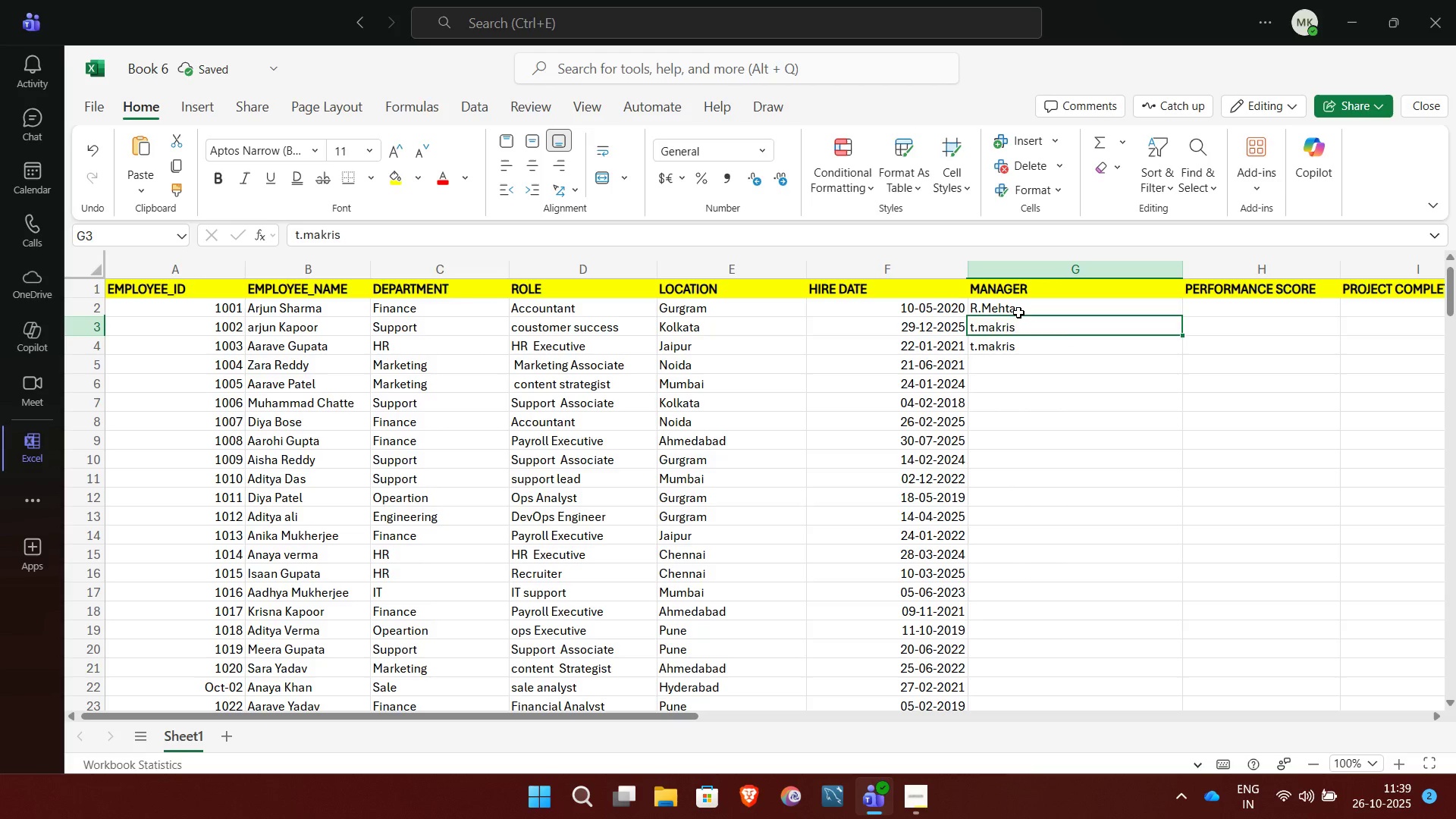 
key(Backspace)
type(T.MA)
 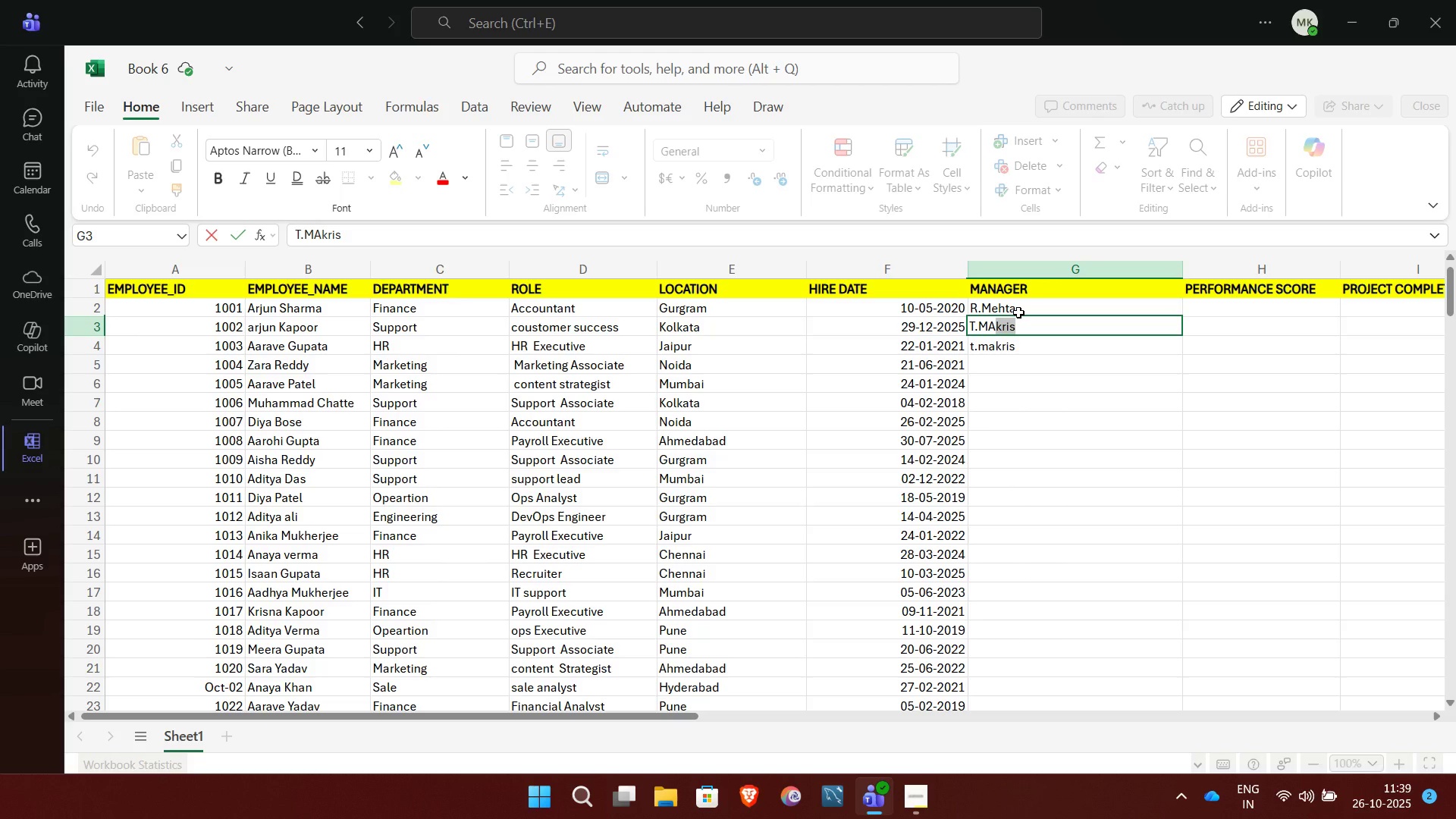 
key(Backspace)
key(Backspace)
type(akris)
 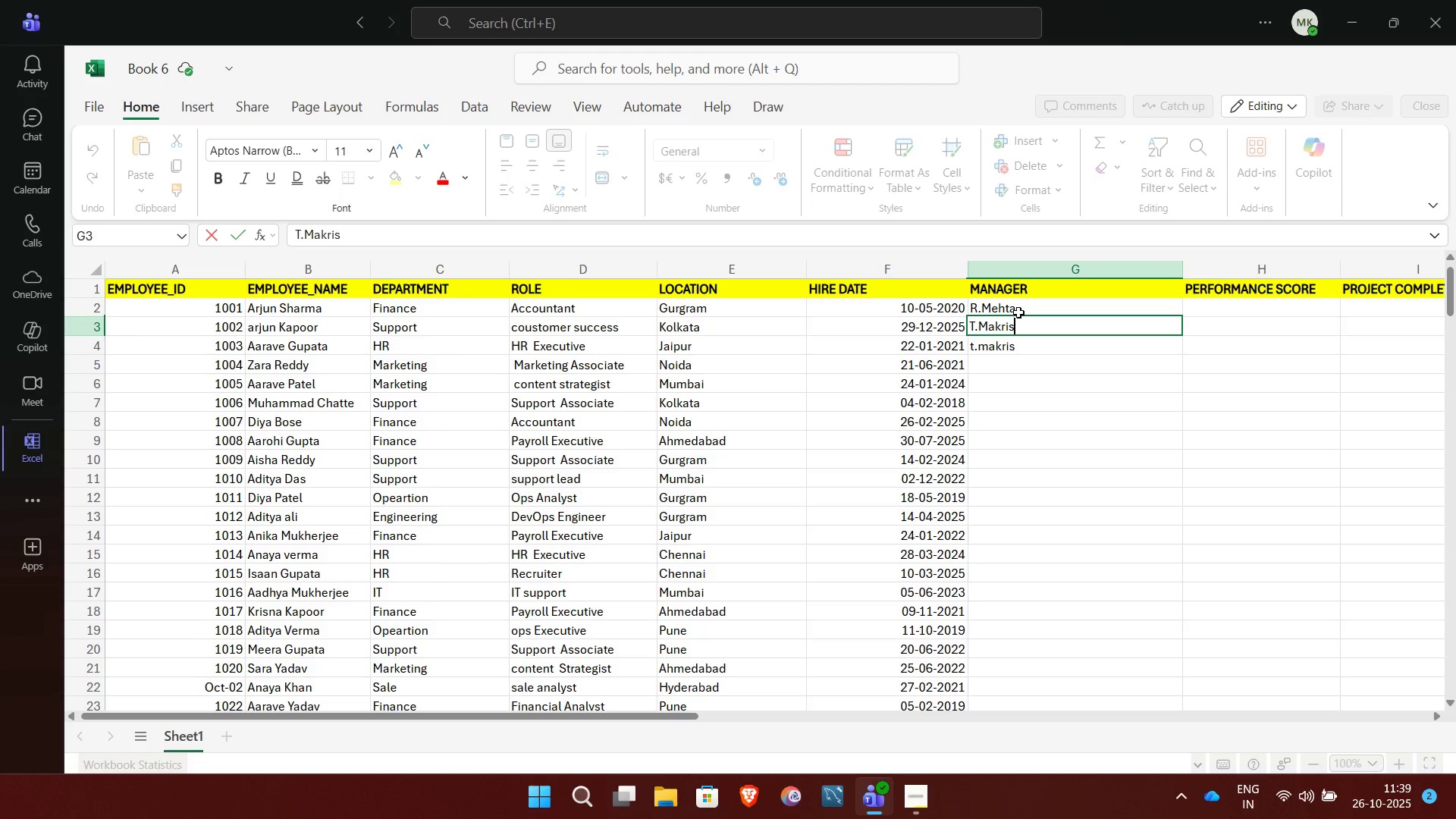 
key(NumpadEnter)
 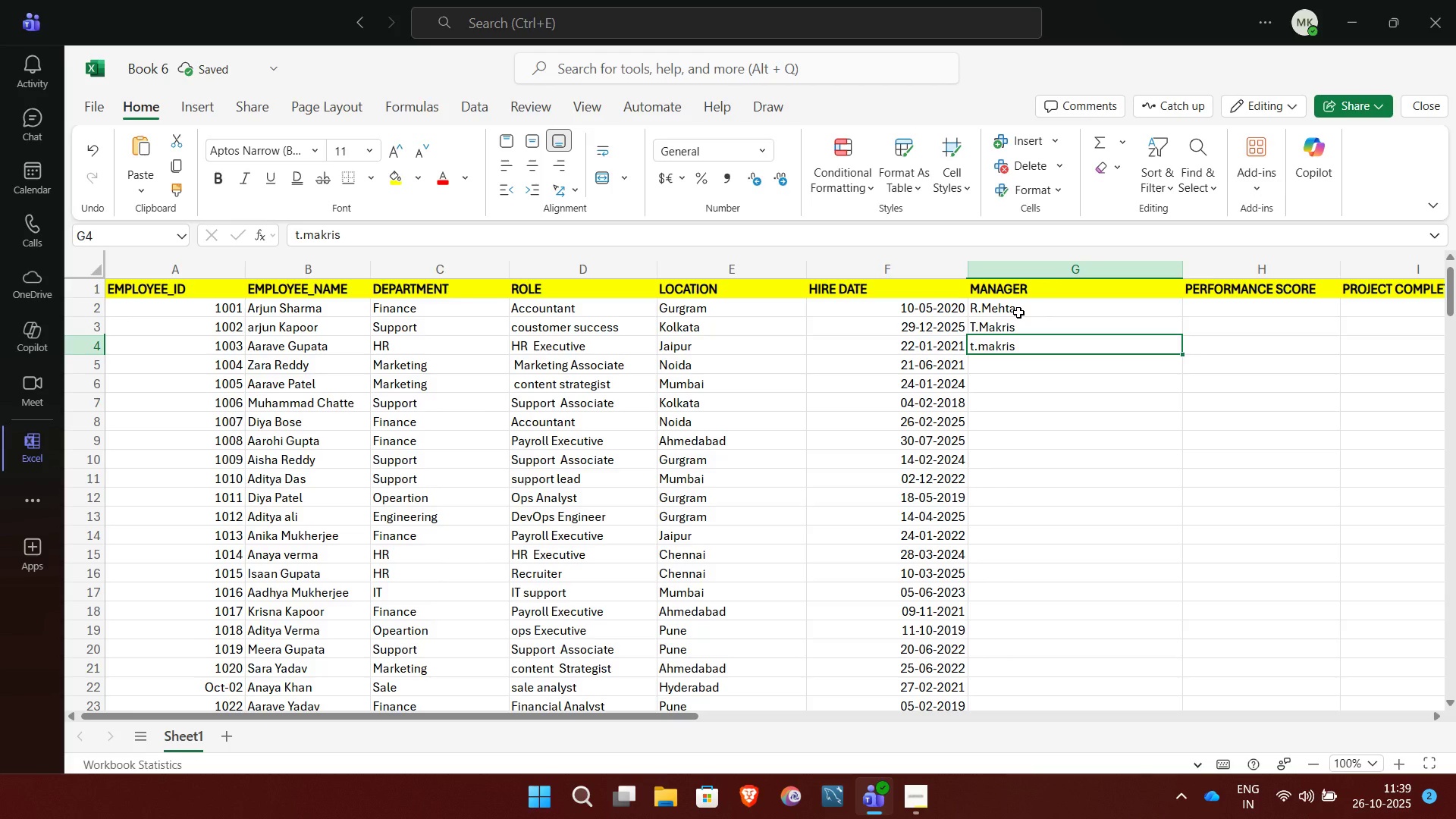 
key(Backspace)
 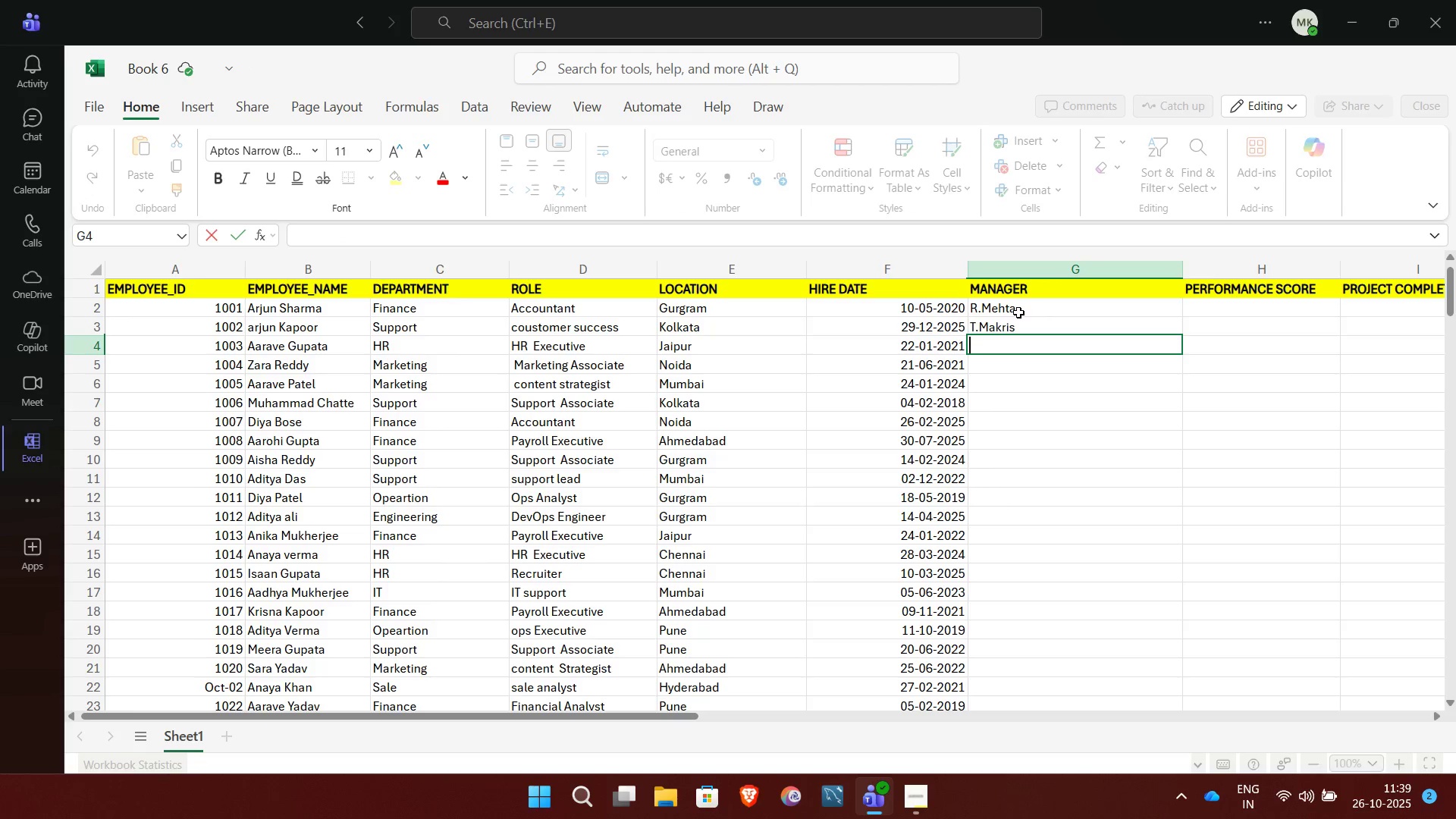 
key(T)
 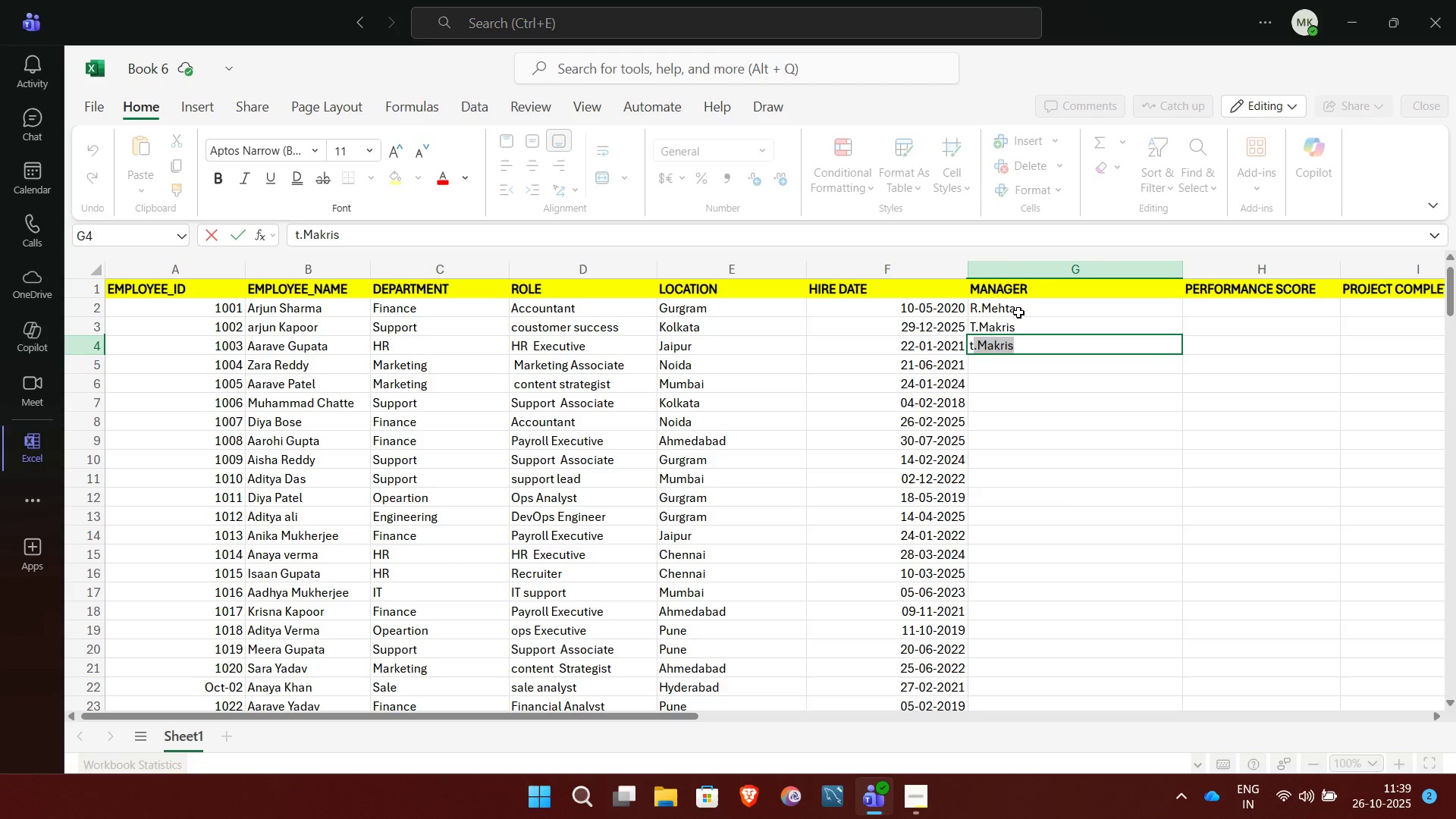 
key(NumpadEnter)
 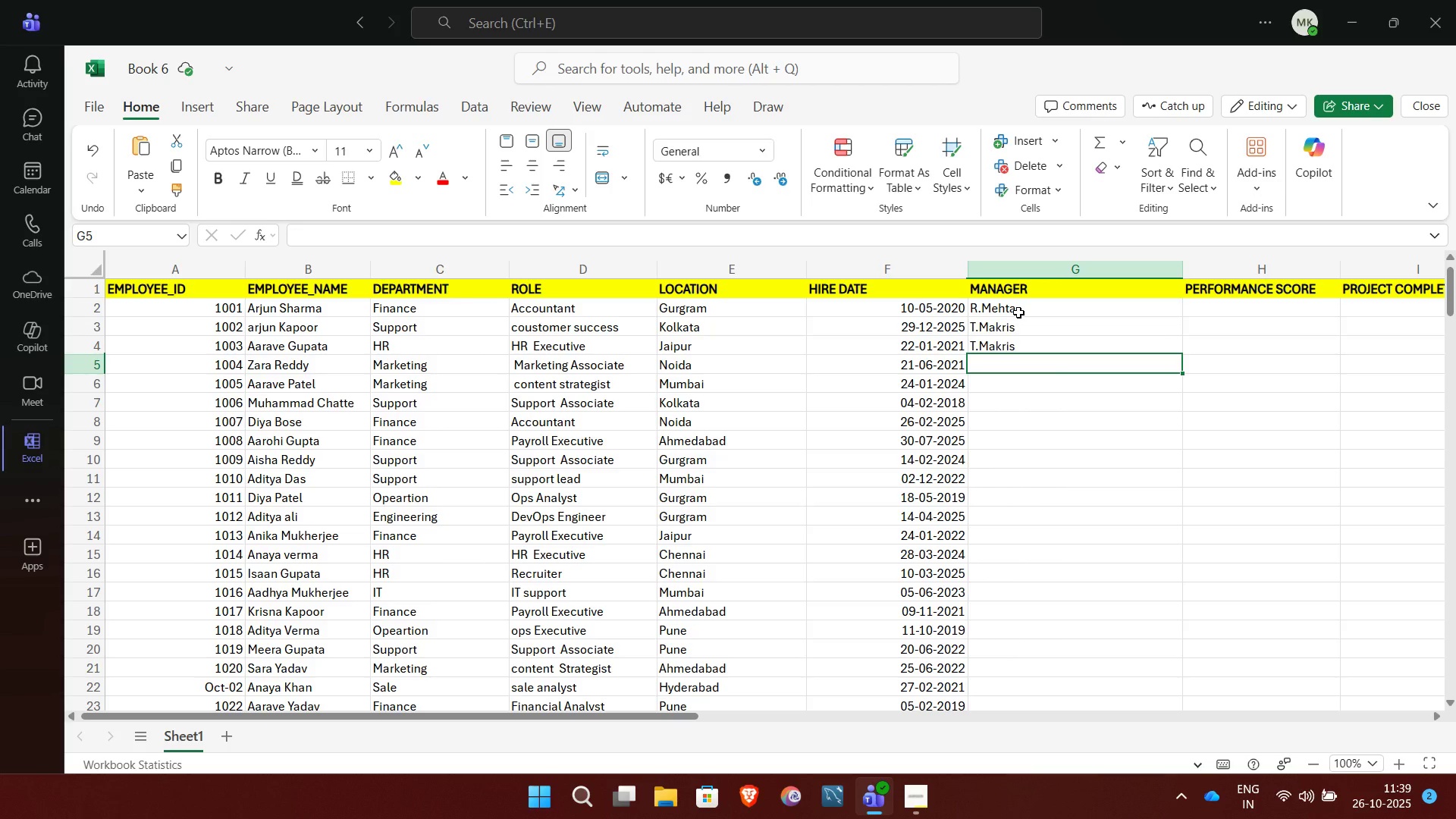 
type(K.RE)
key(Backspace)
type(eddy)
key(NumpadEnter)
 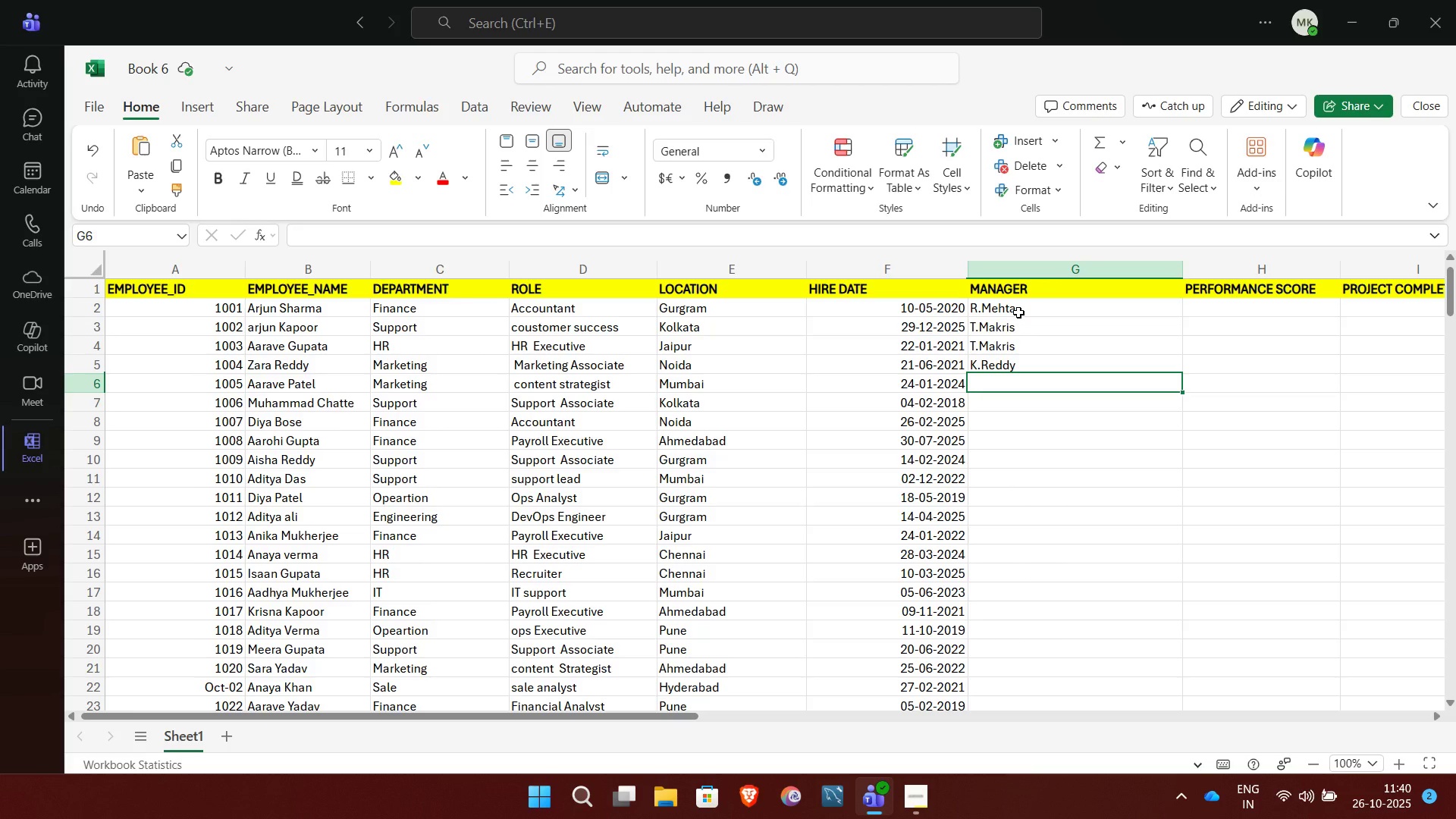 
wait(5.46)
 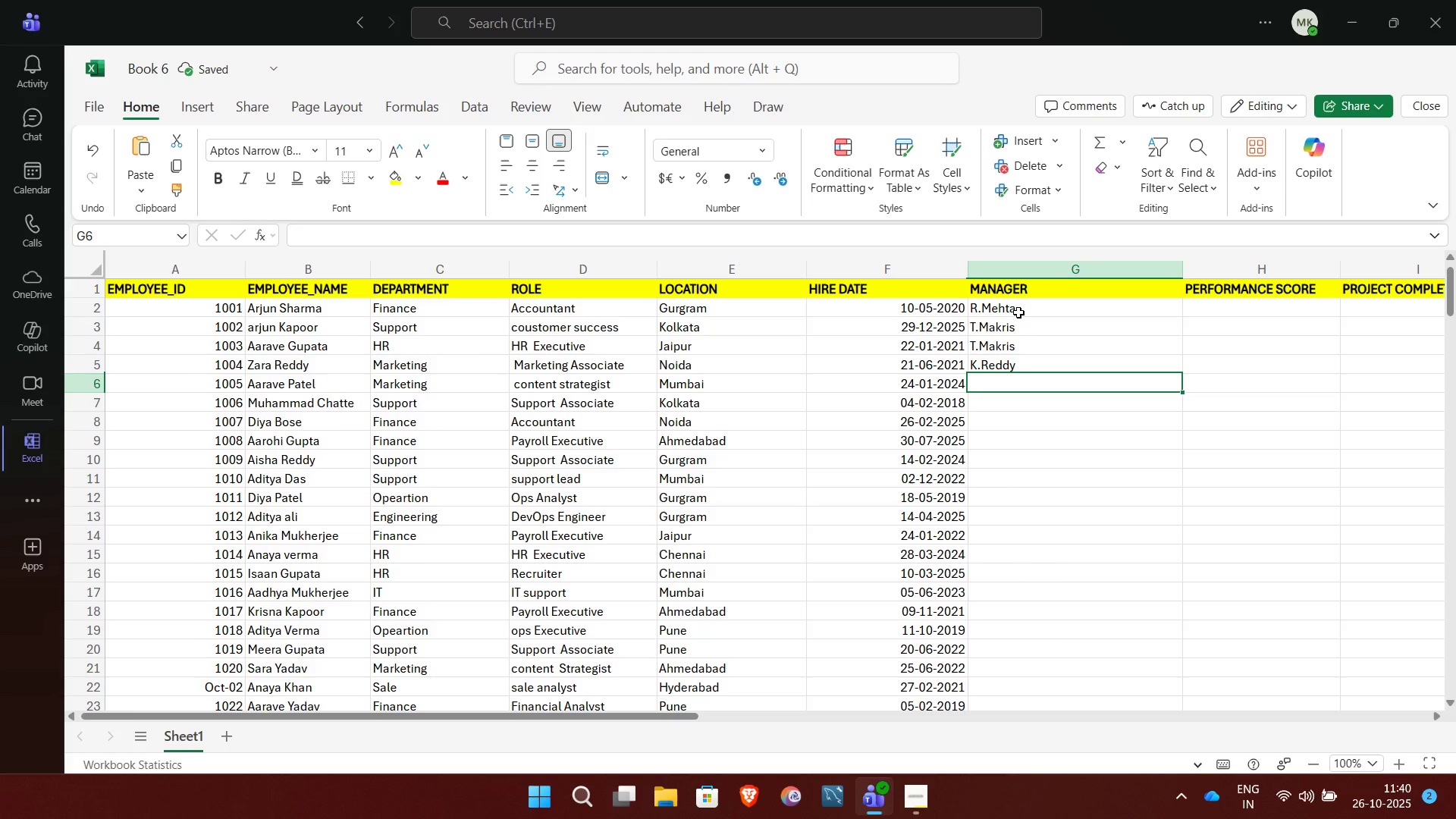 
key(CapsLock)
 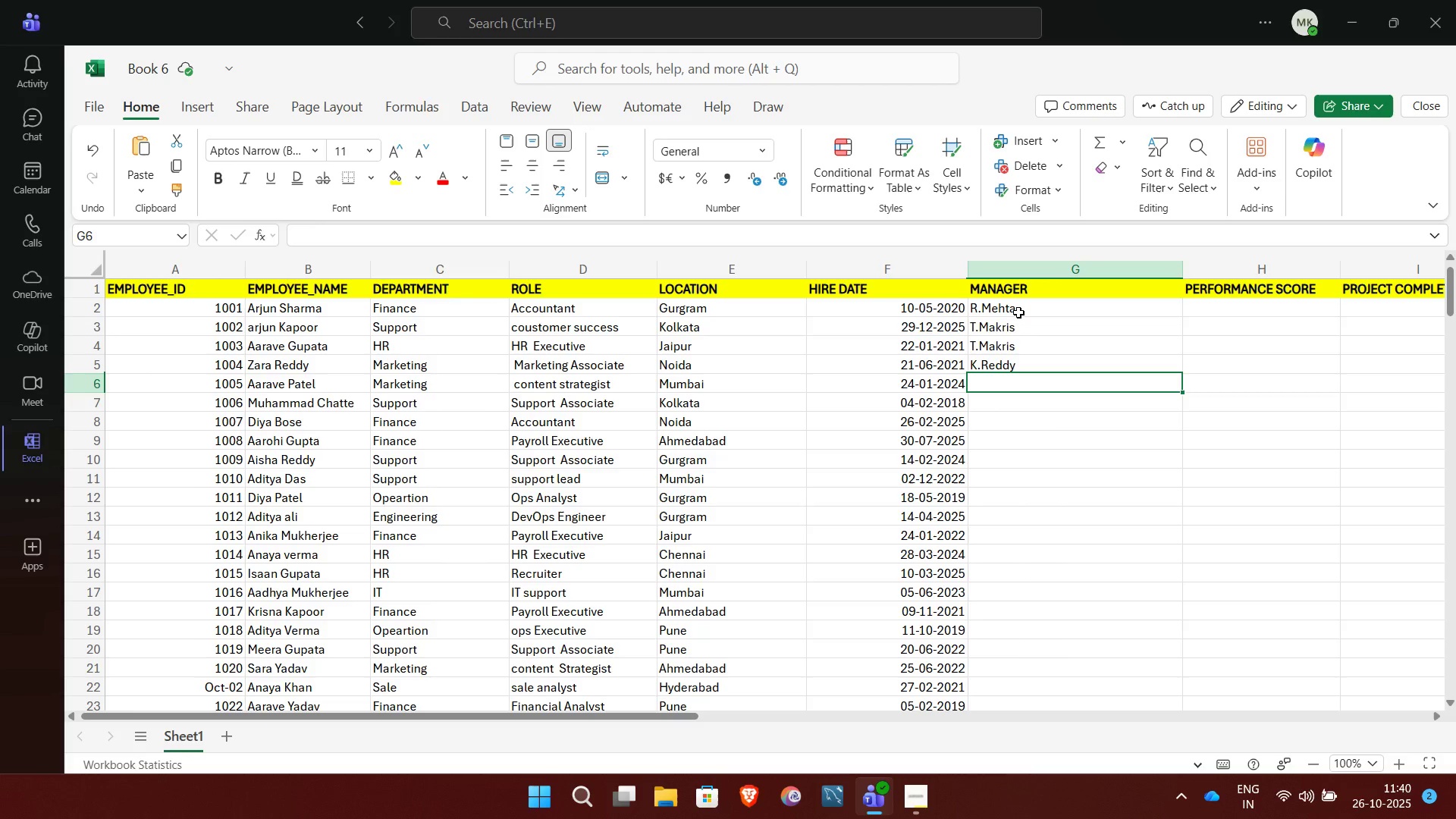 
key(R)
 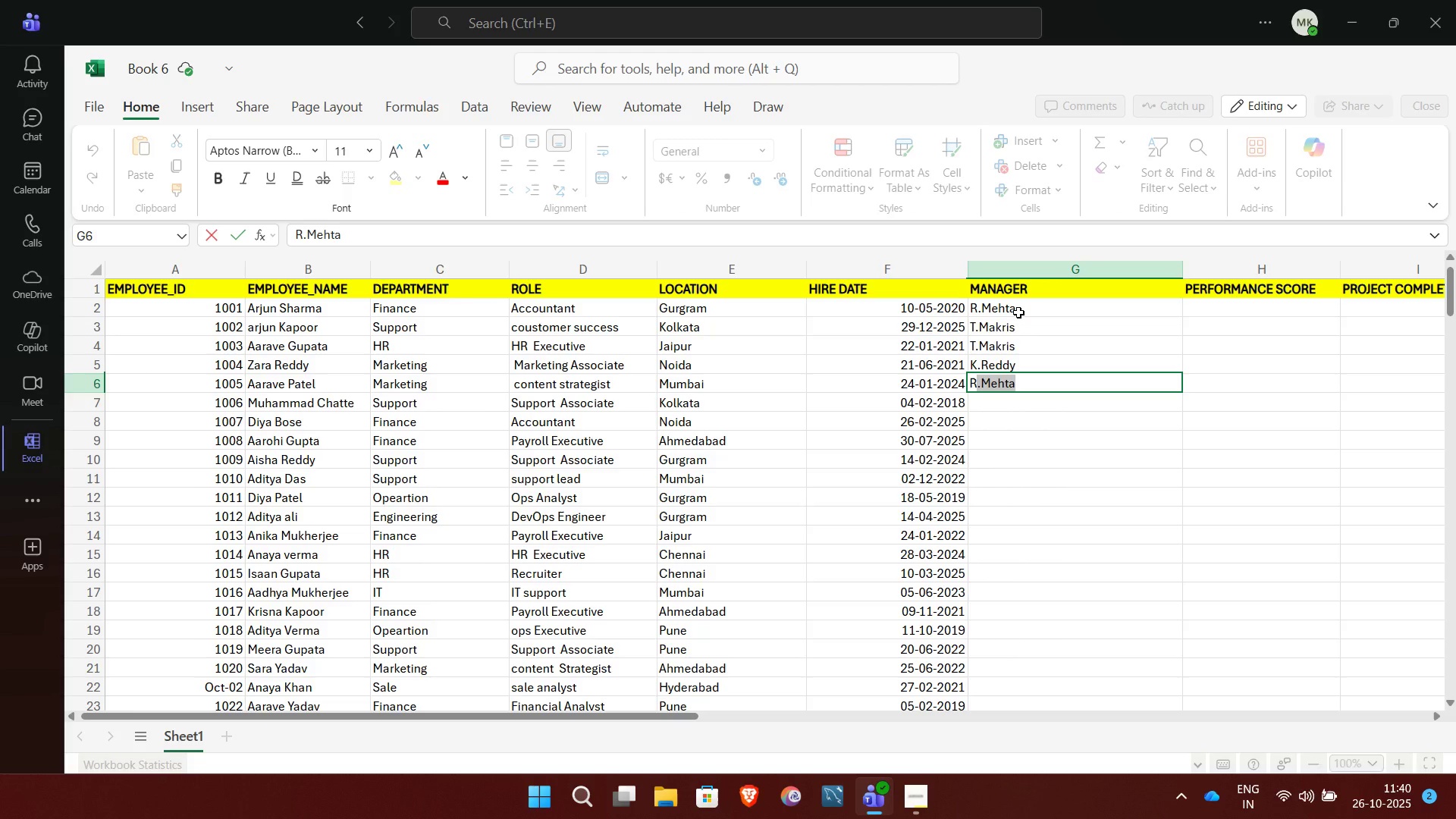 
key(NumpadEnter)
 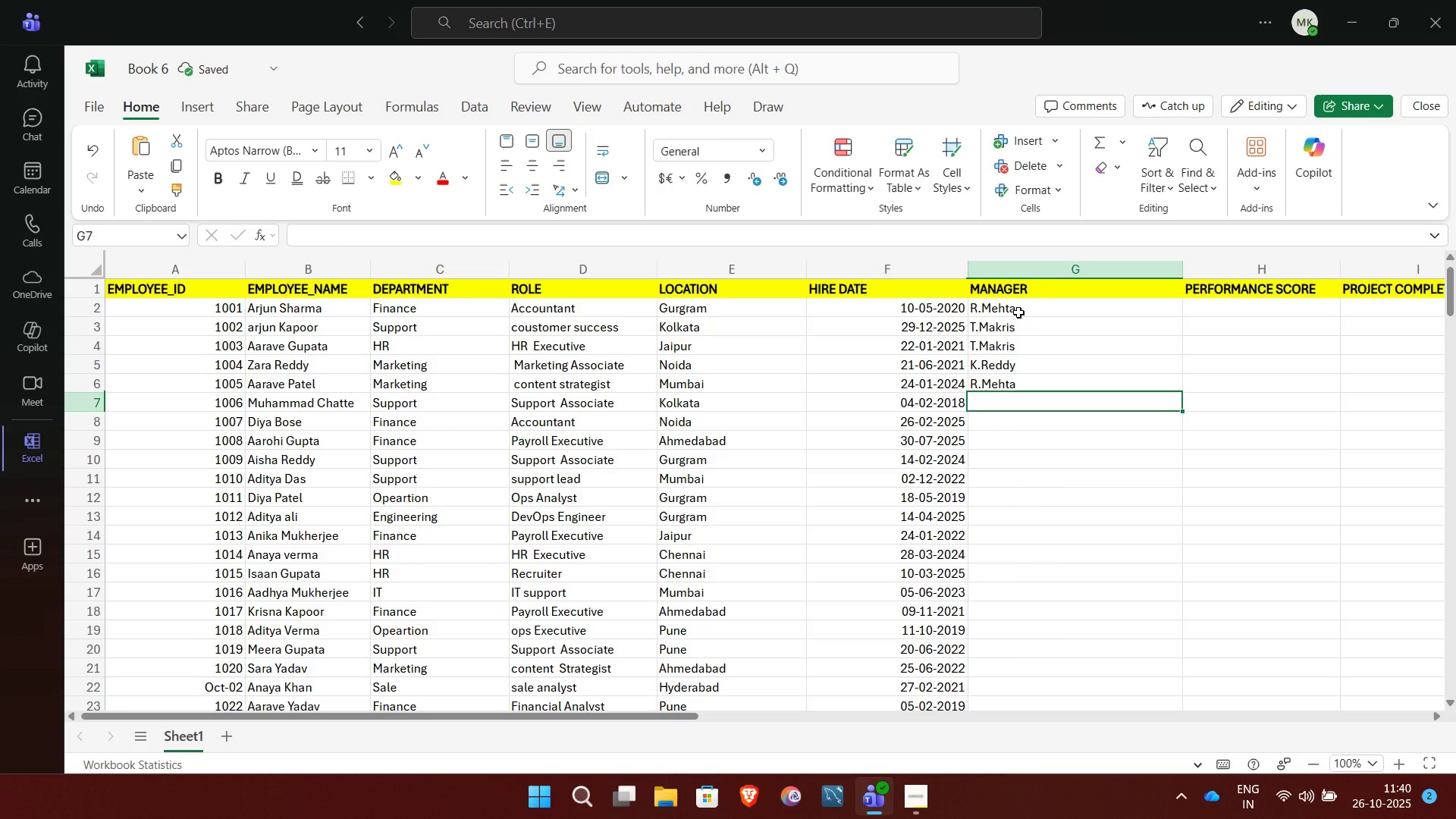 
type(S.Nair)
key(NumpadEnter)
 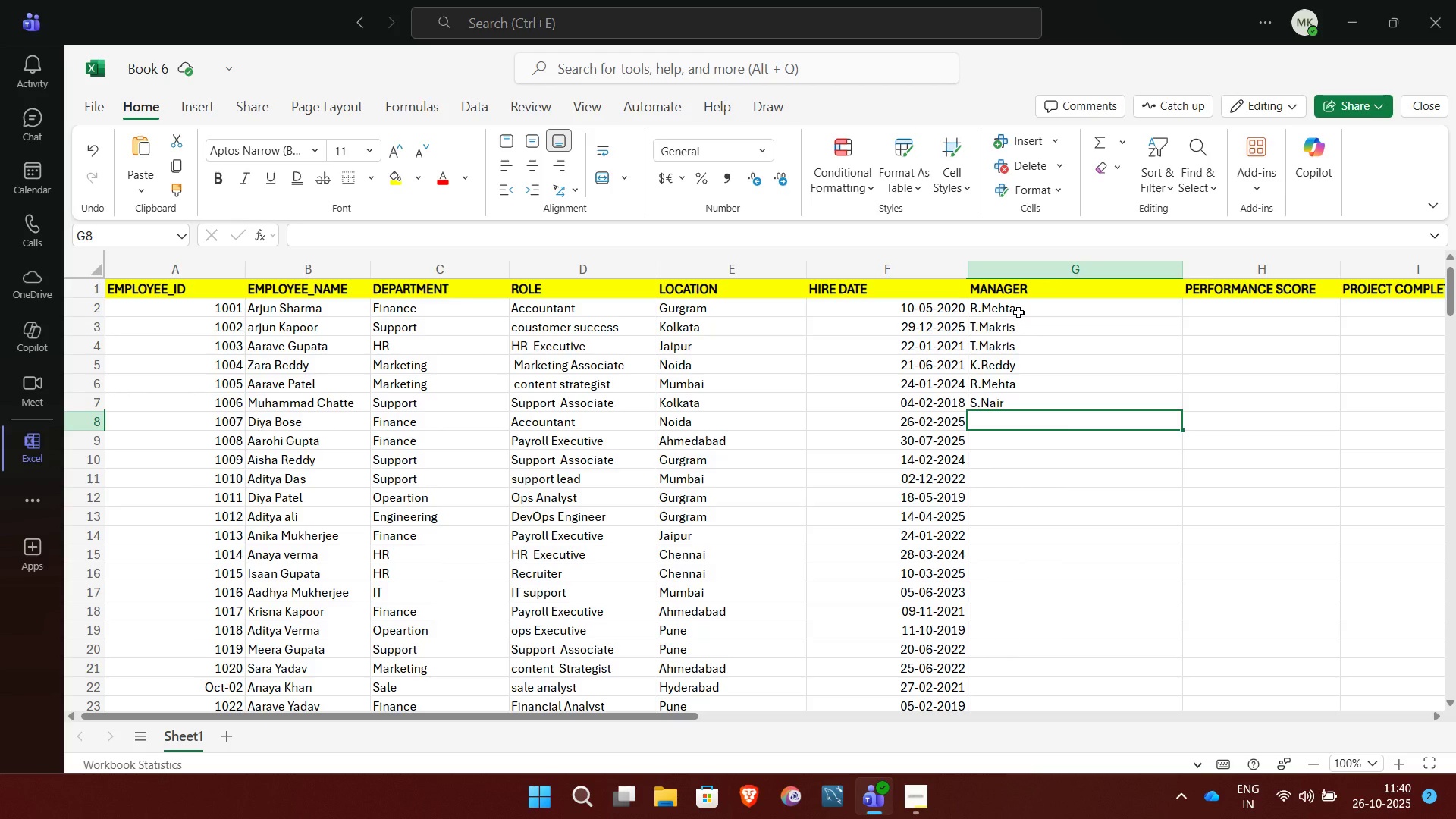 
key(S)
 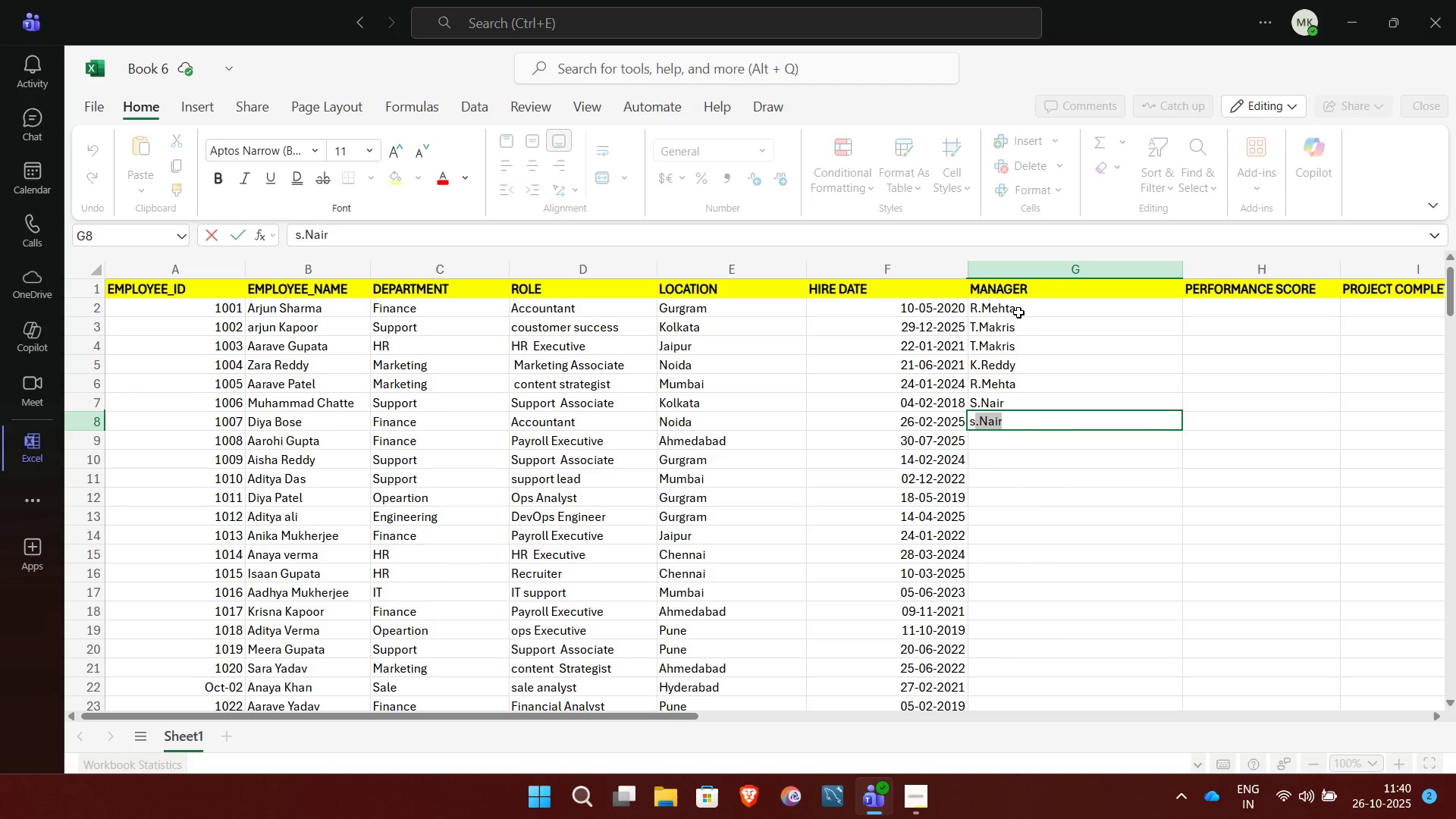 
key(Period)
 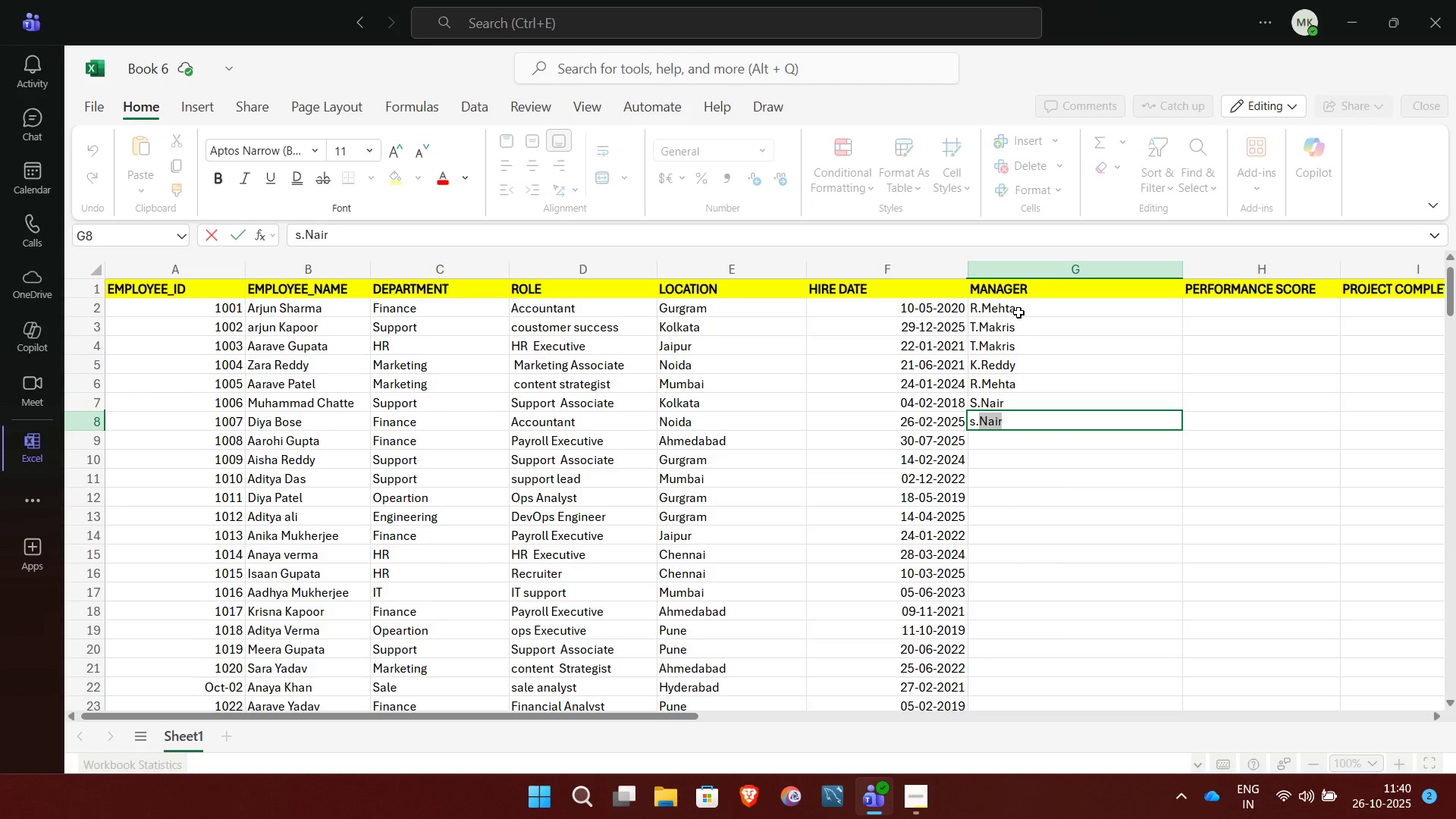 
key(NumpadEnter)
 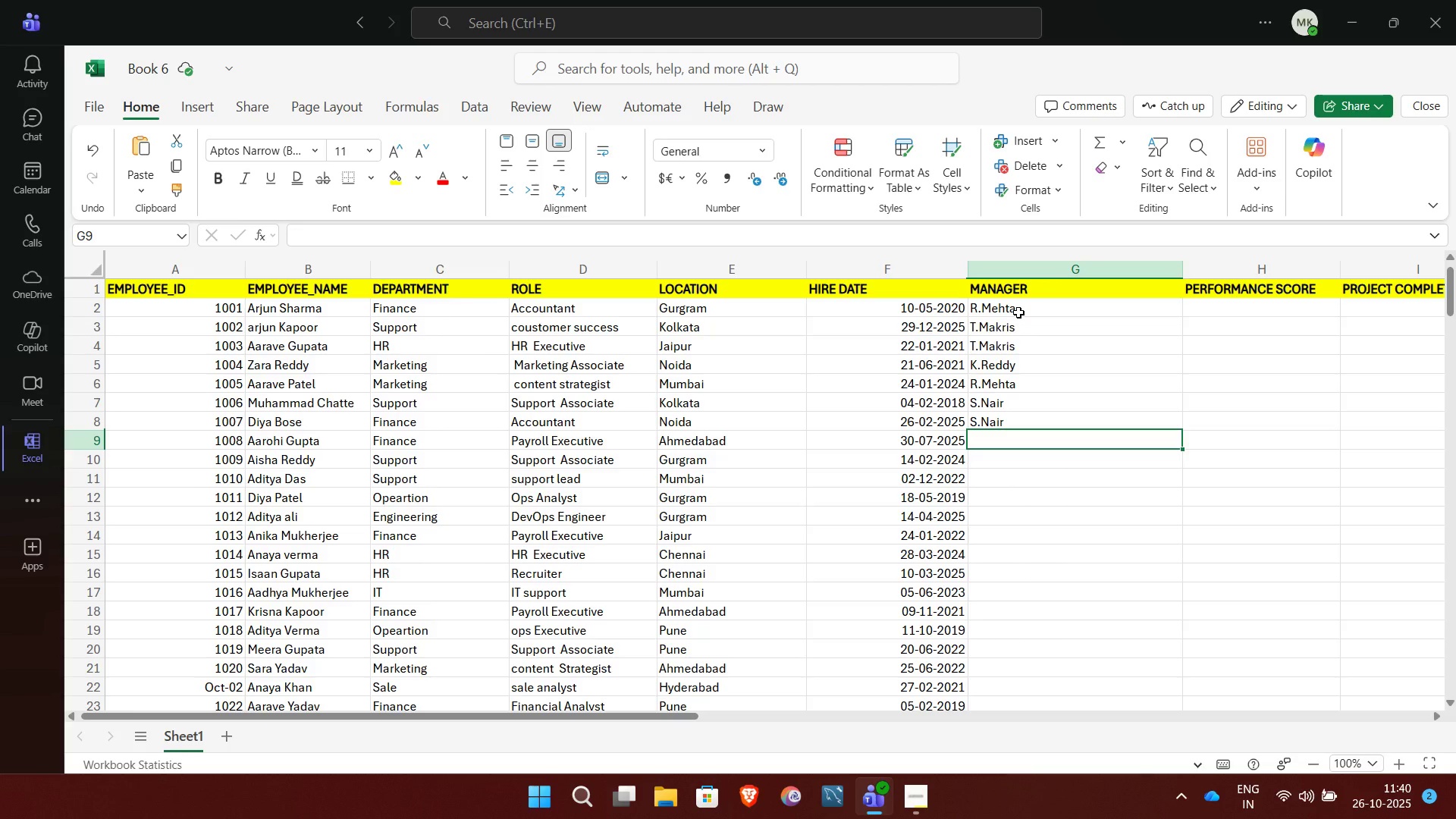 
wait(6.23)
 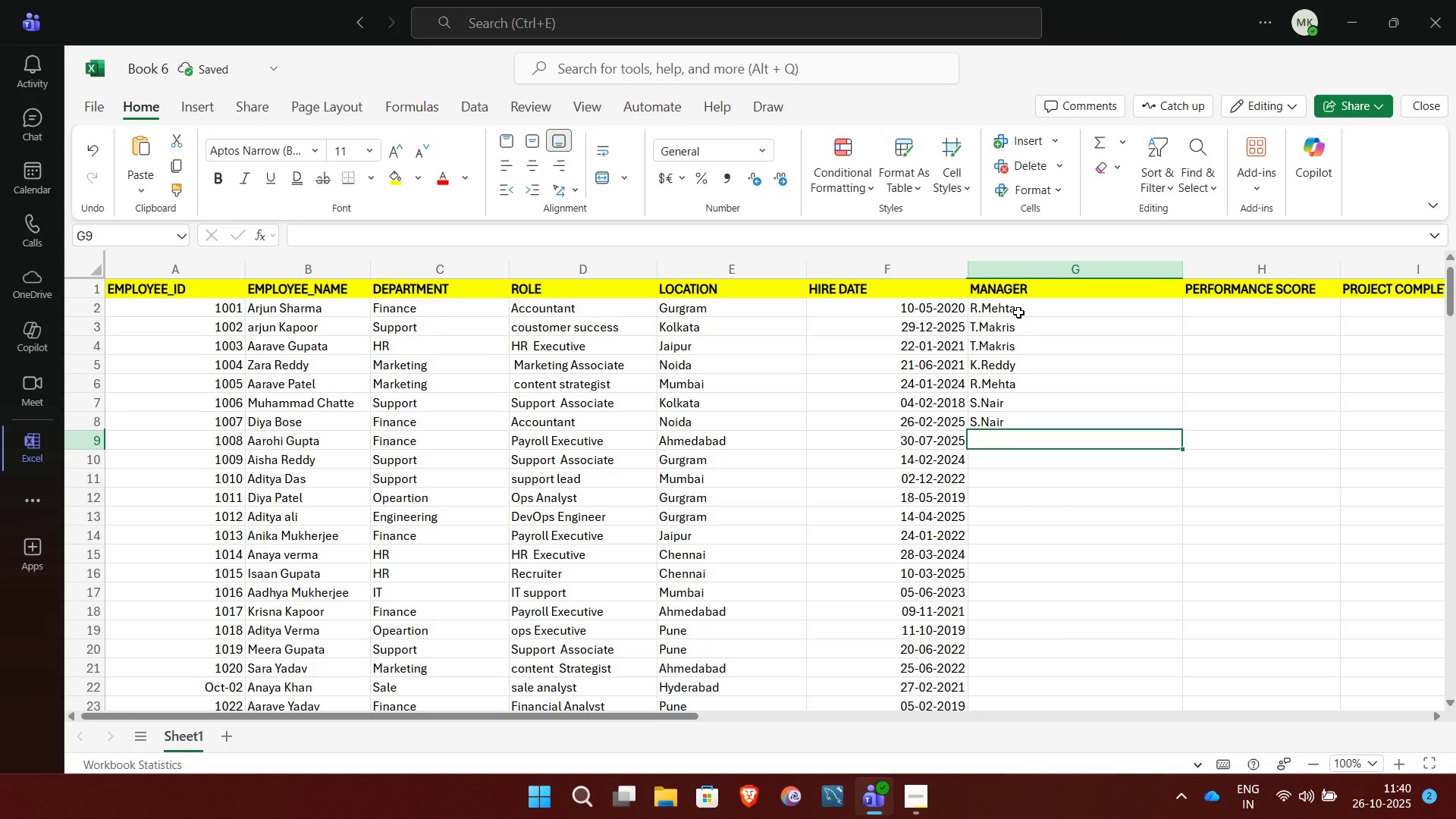 
key(M)
 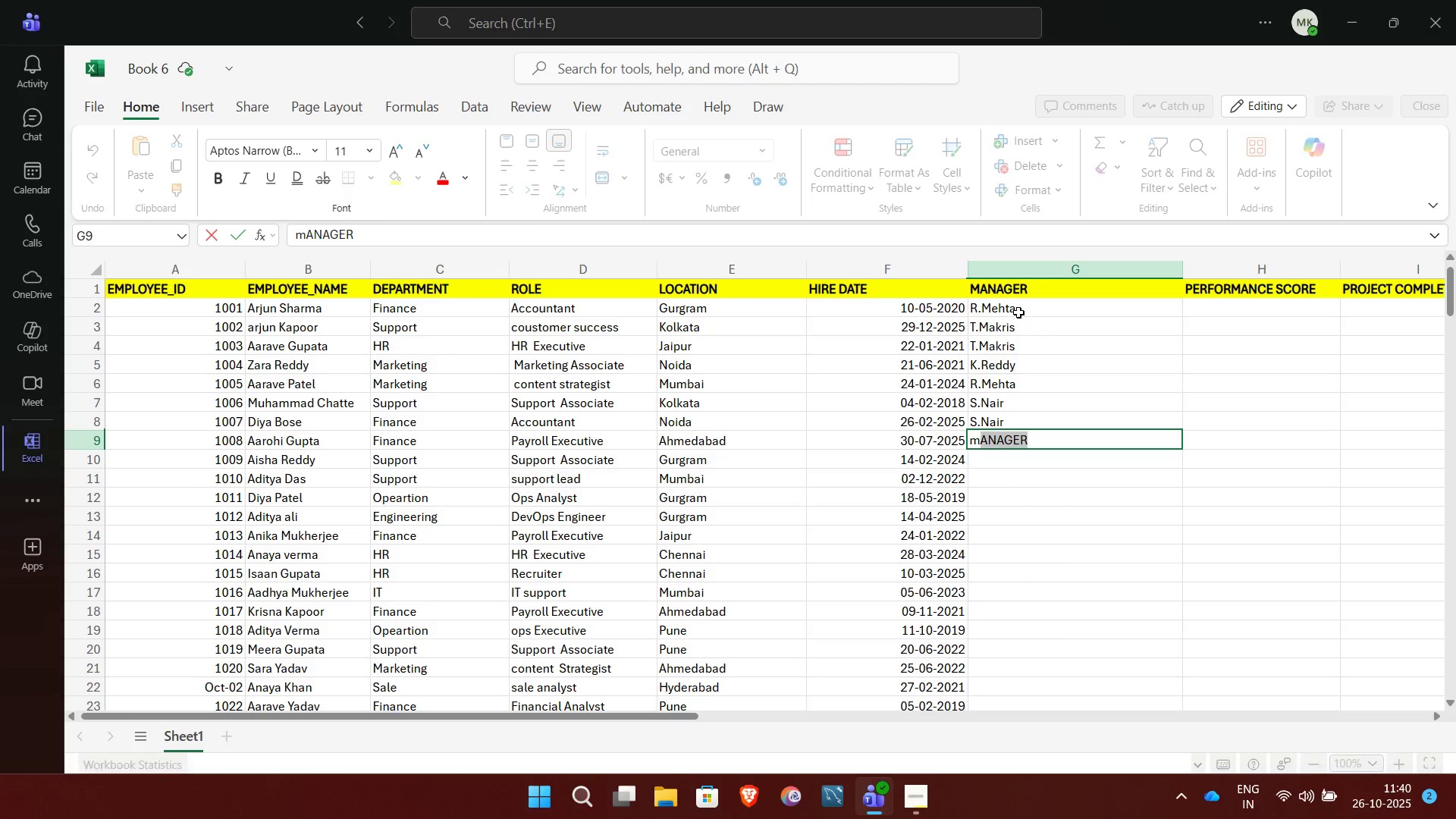 
key(Period)
 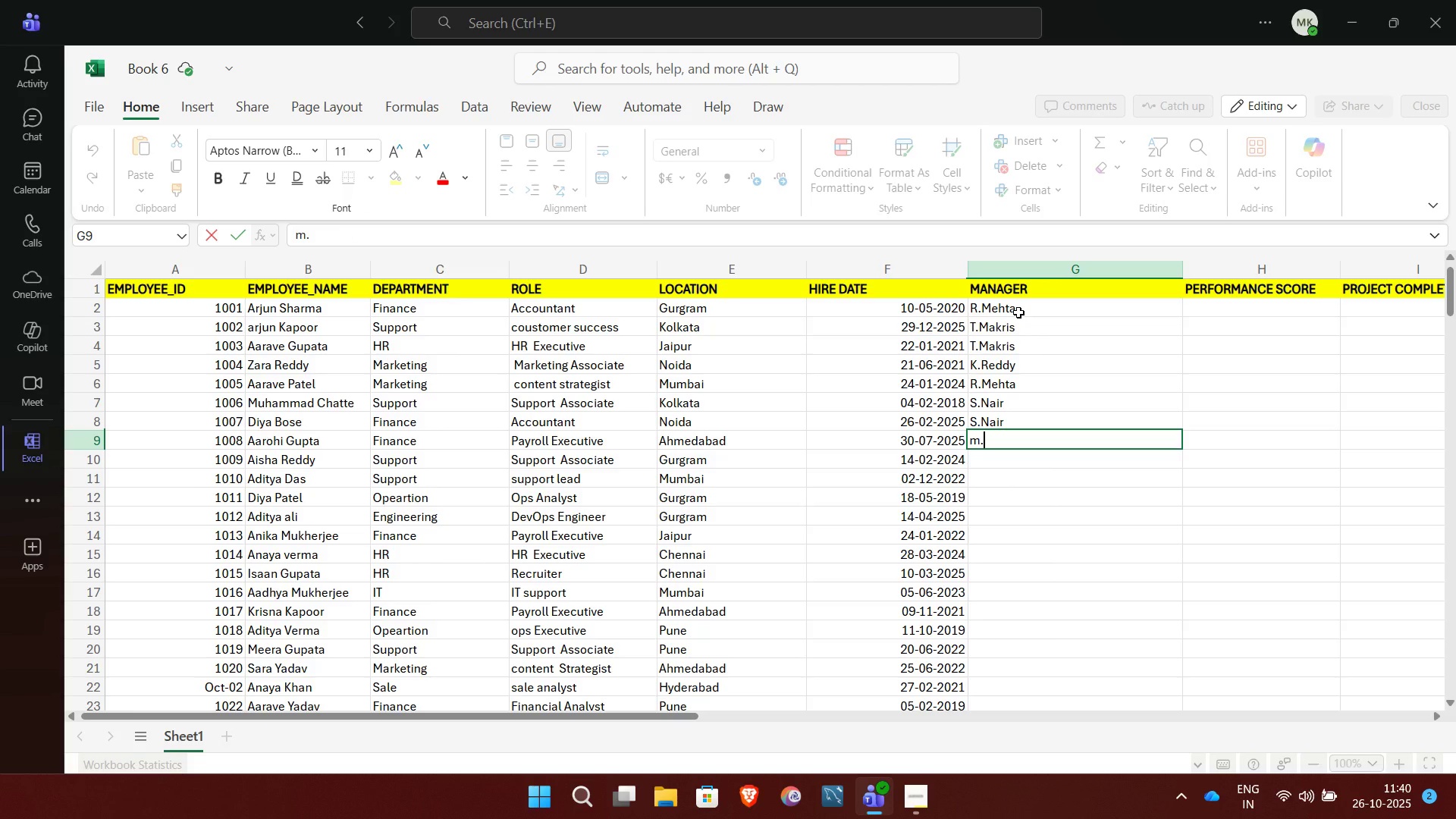 
key(Backspace)
 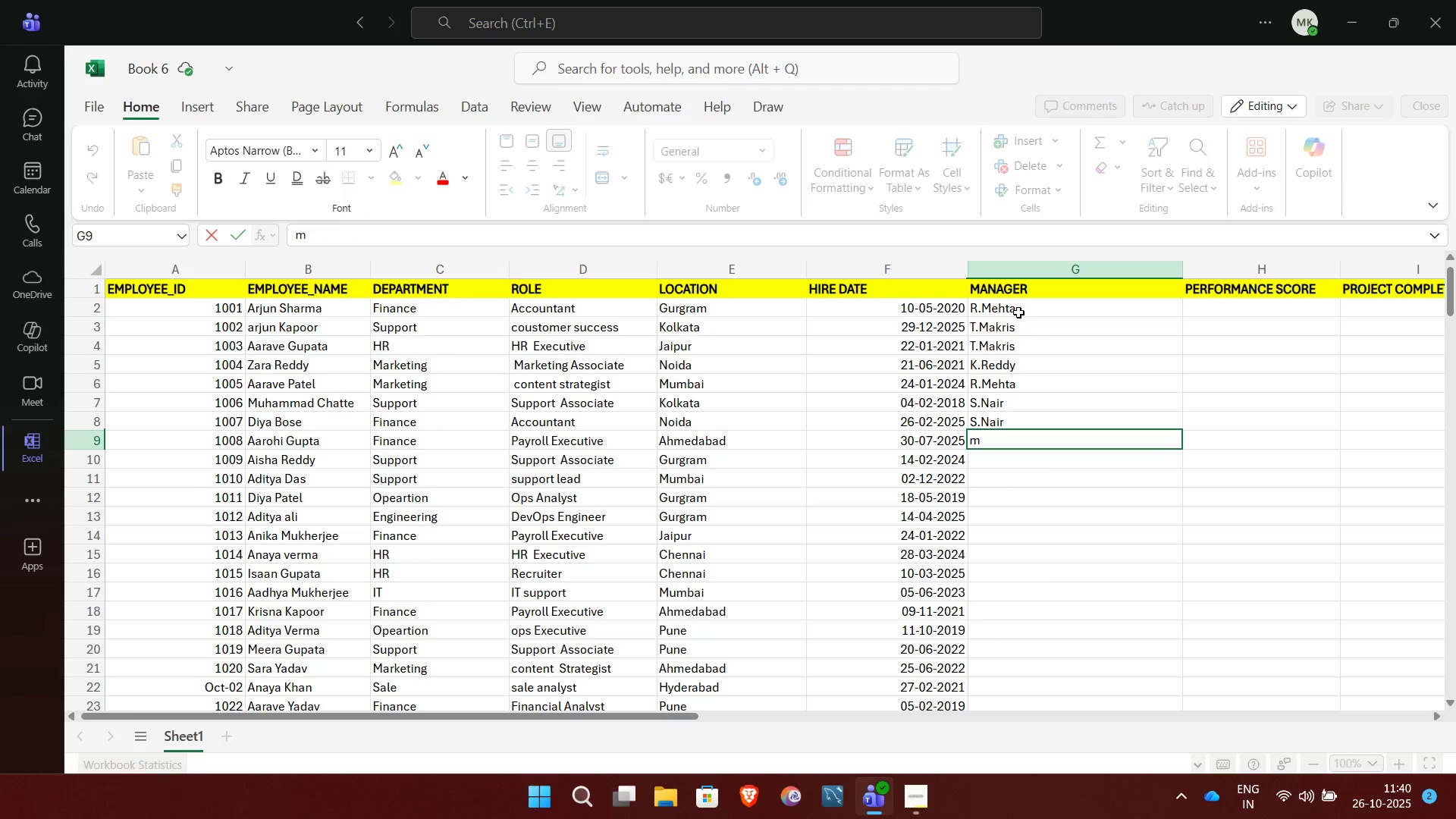 
key(Backspace)
 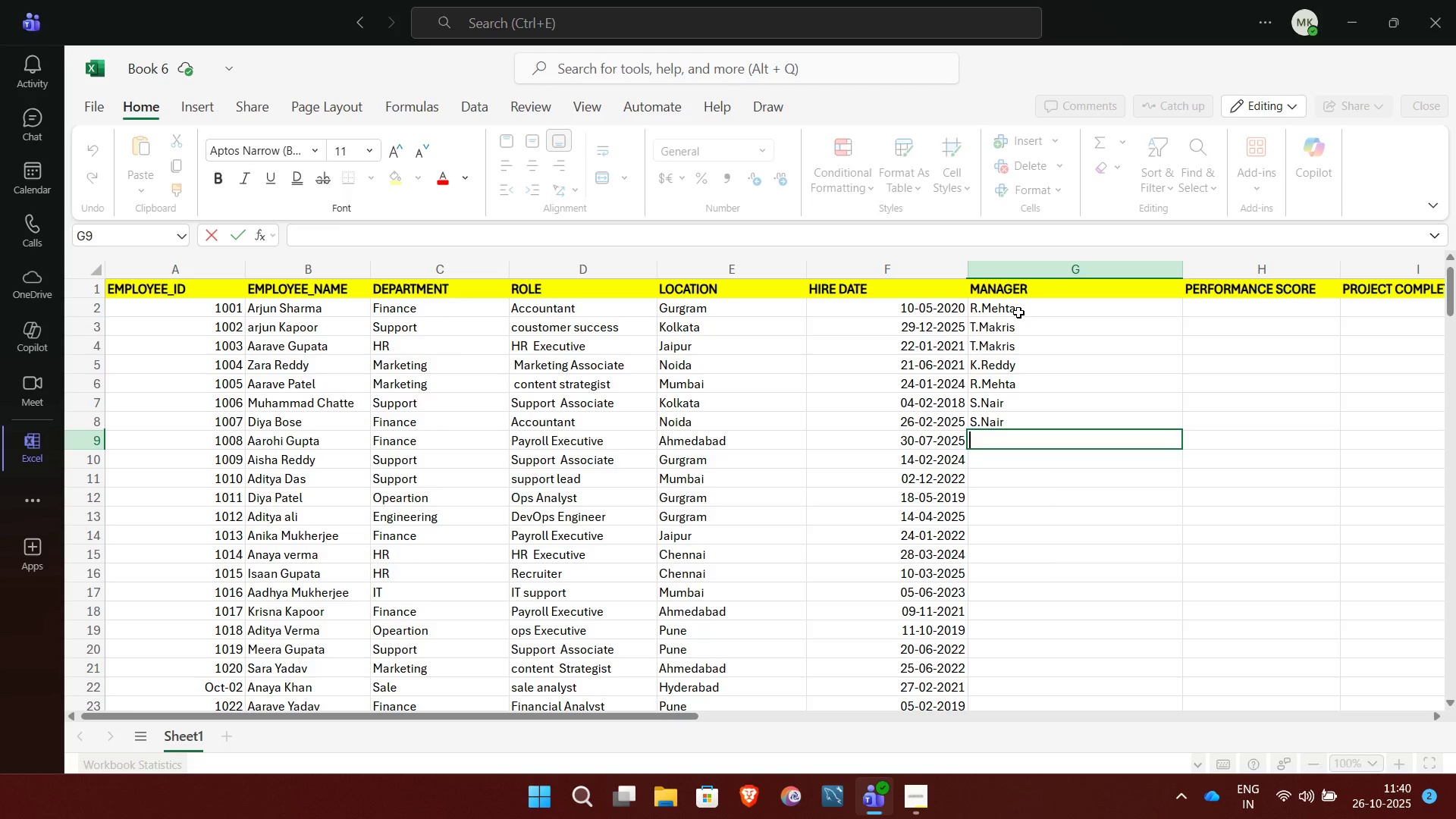 
key(CapsLock)
 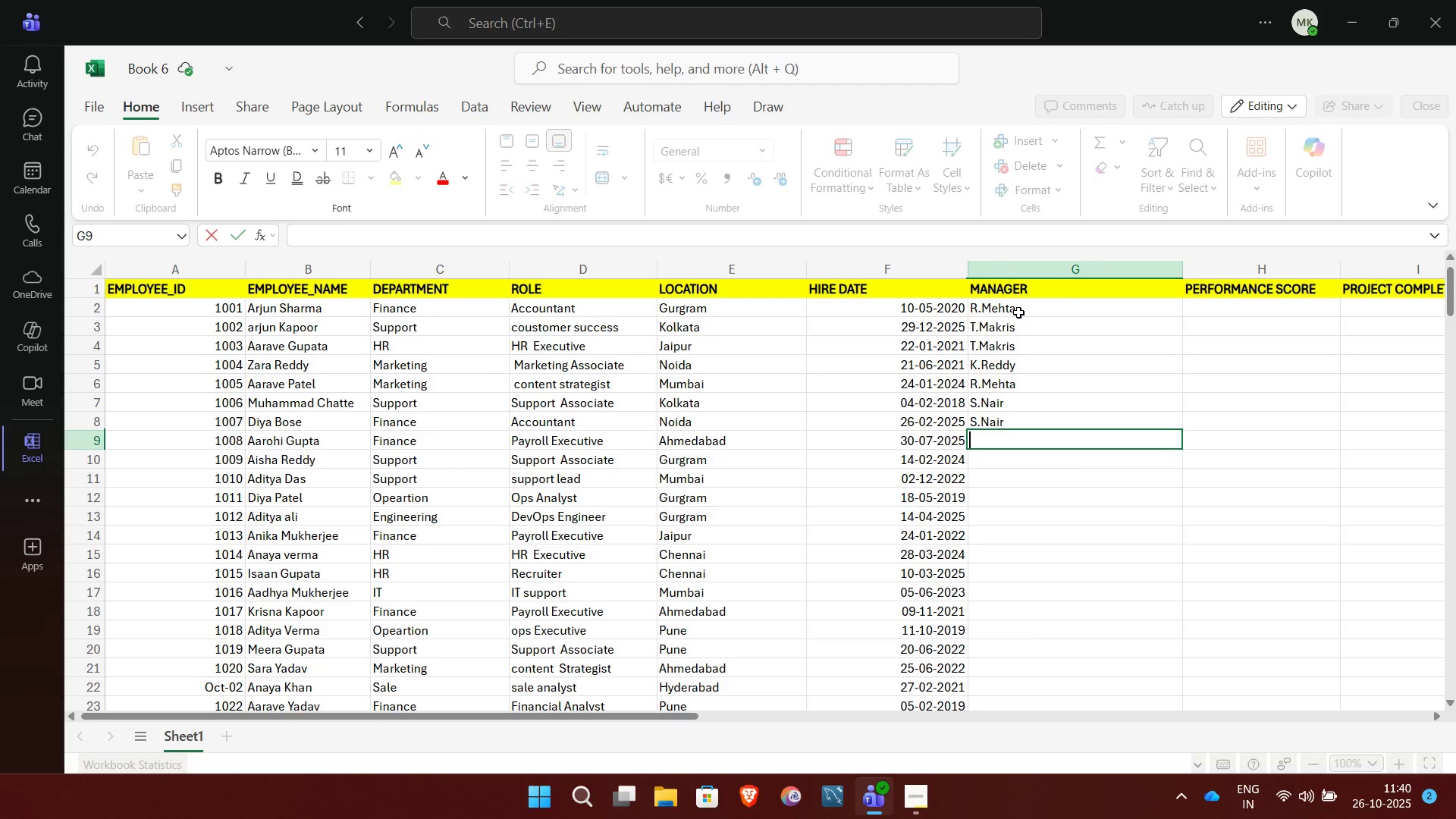 
key(M)
 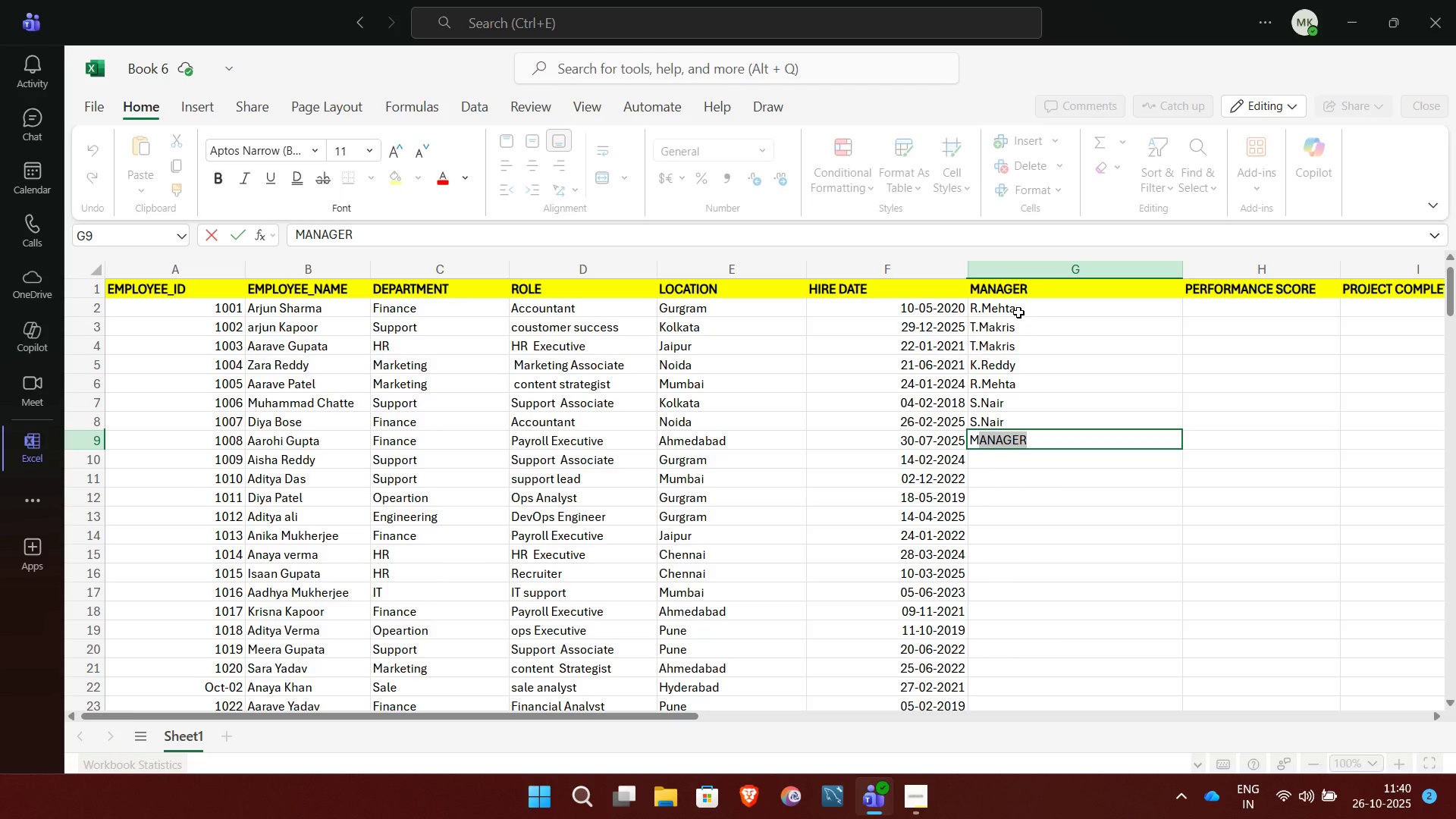 
key(CapsLock)
 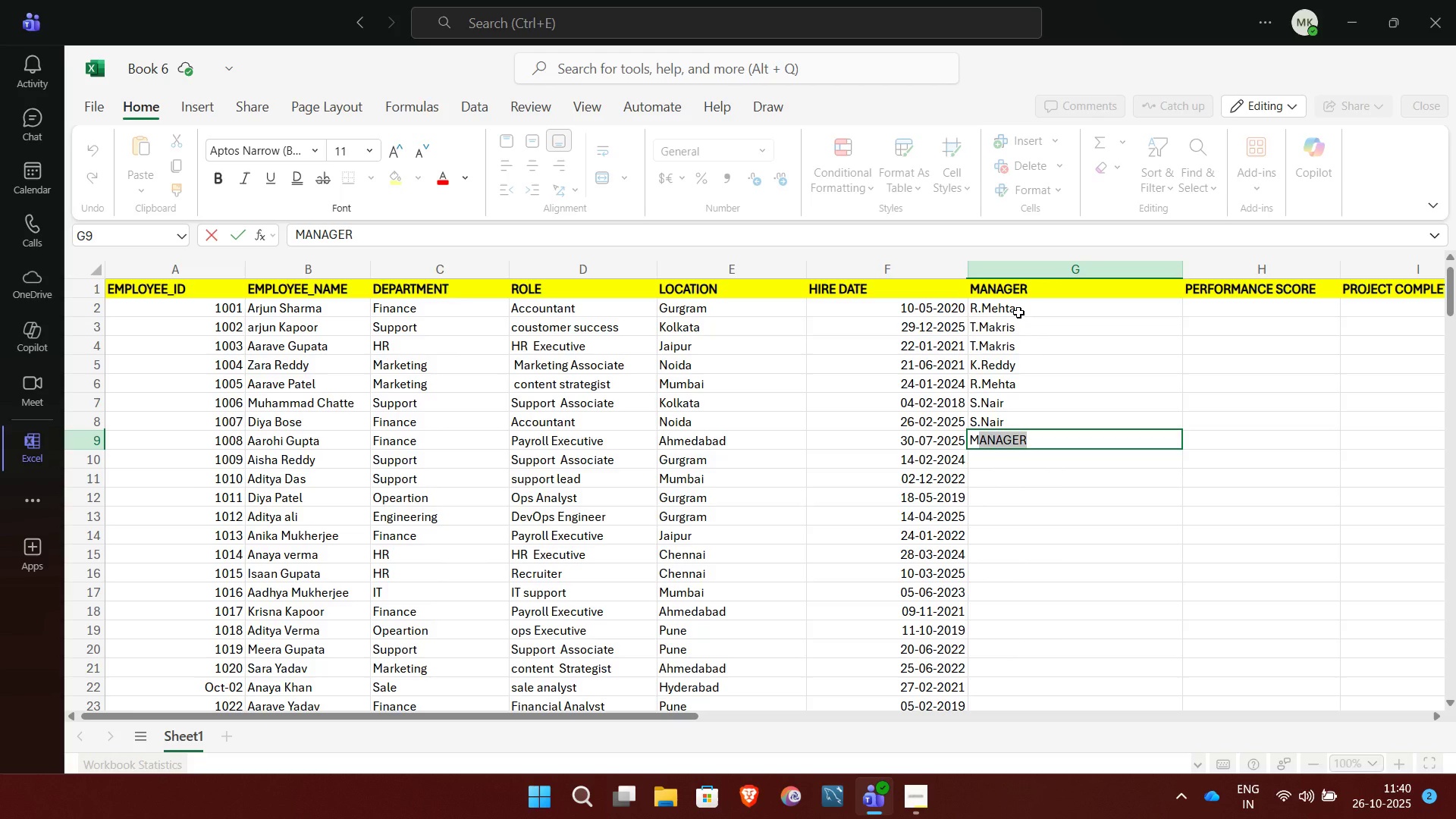 
key(Period)
 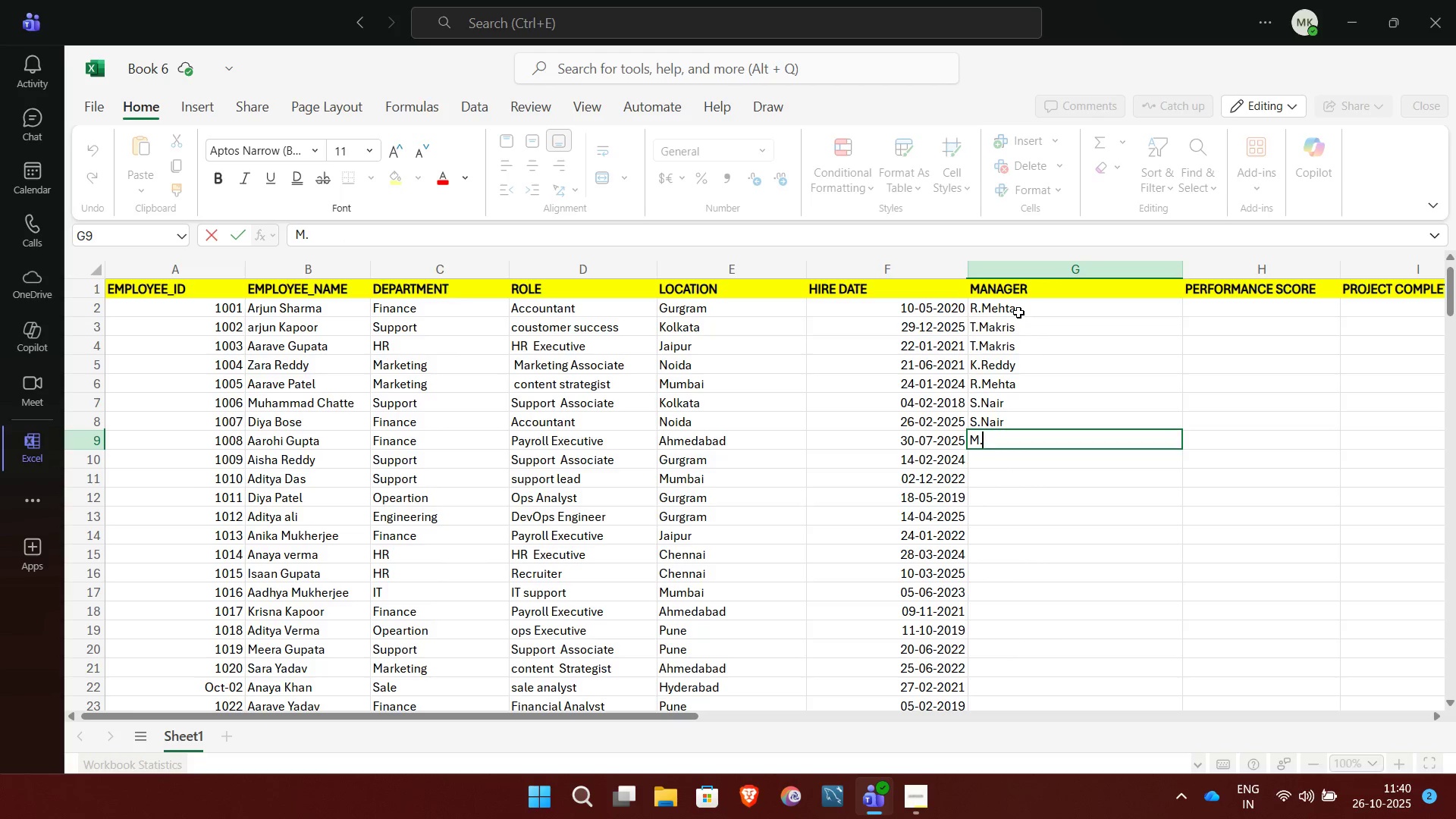 
type(iq)
 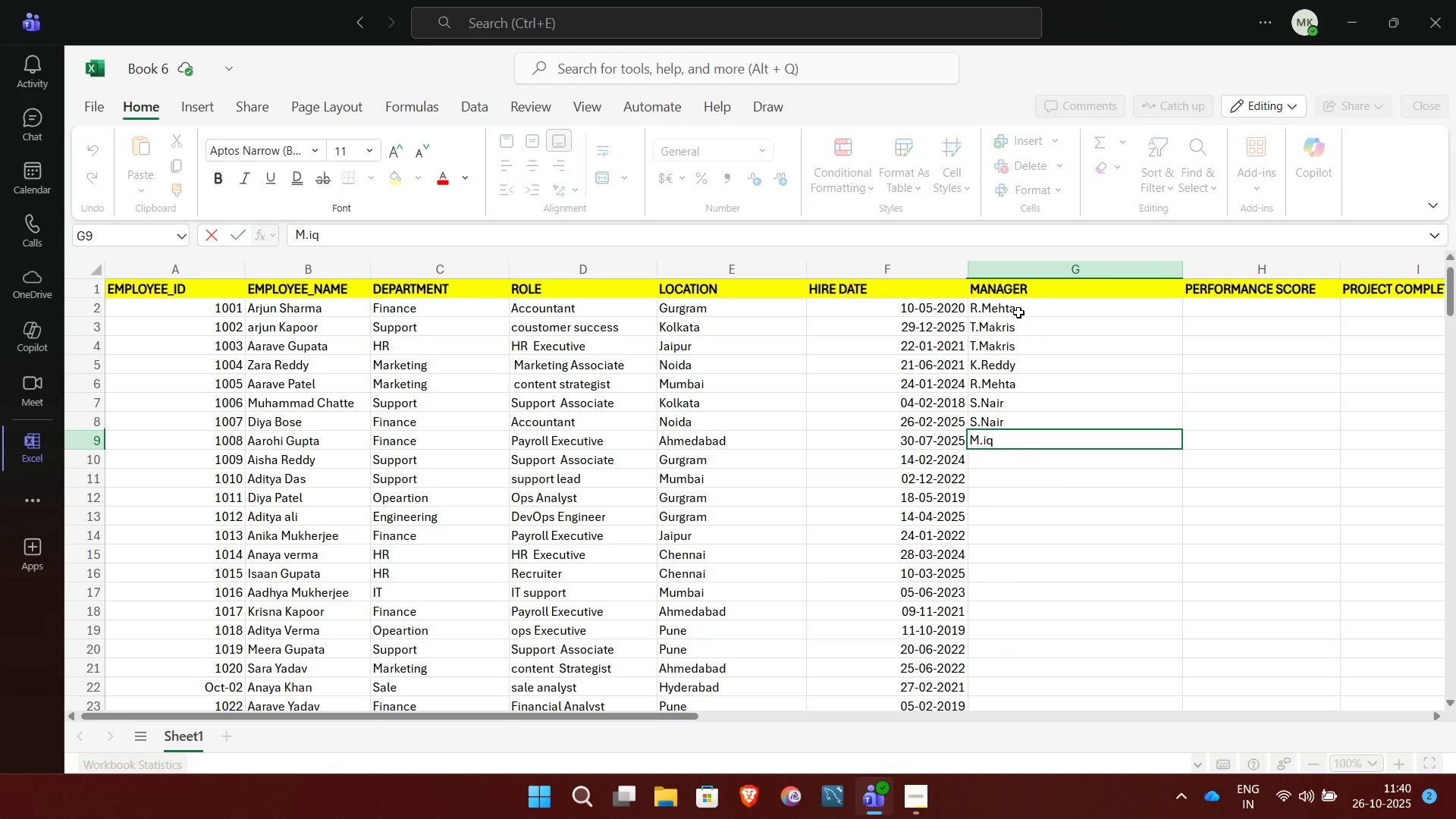 
wait(6.42)
 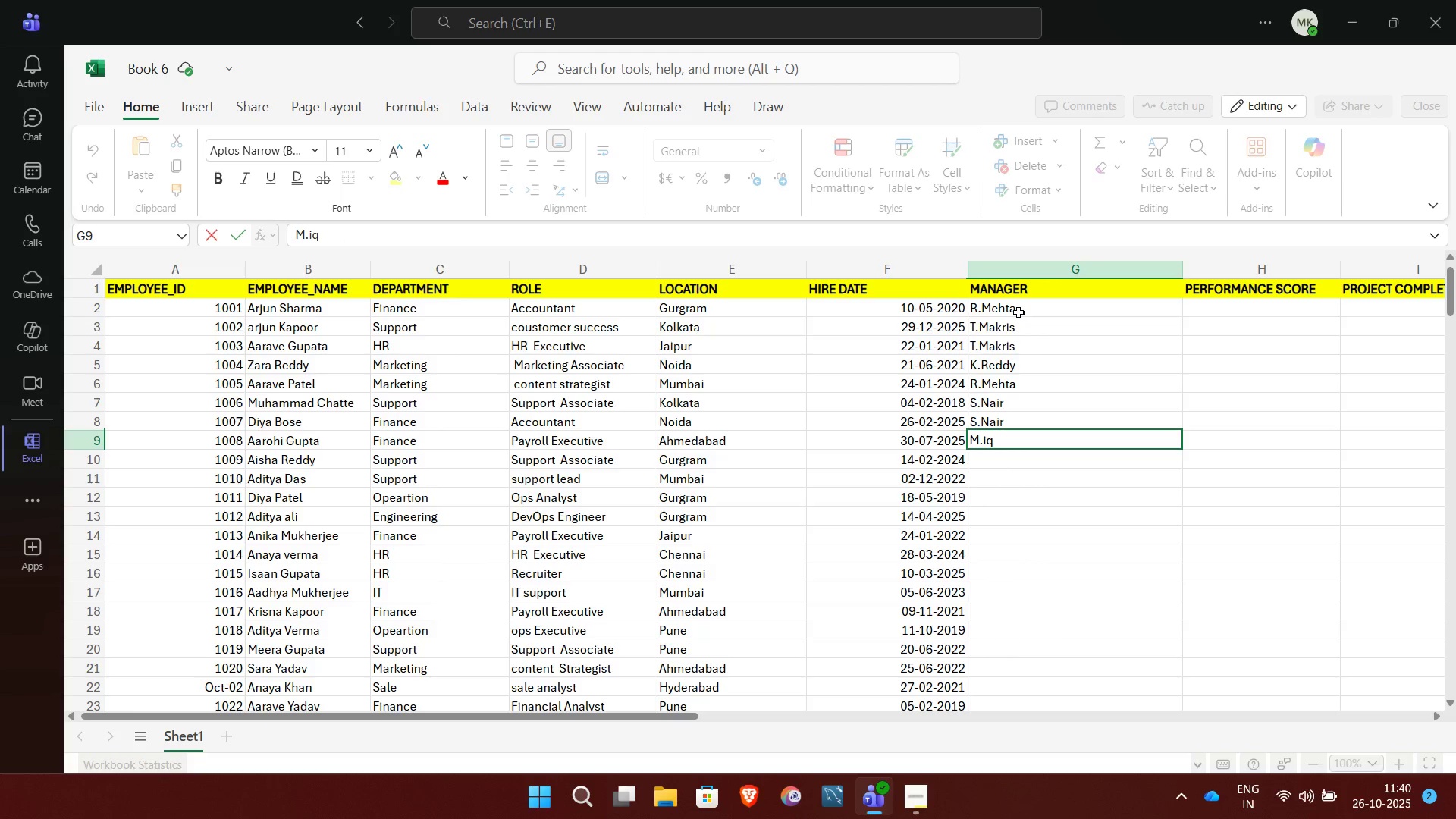 
type(ba)
key(Backspace)
key(Backspace)
key(Backspace)
key(Backspace)
type(Iqbal)
 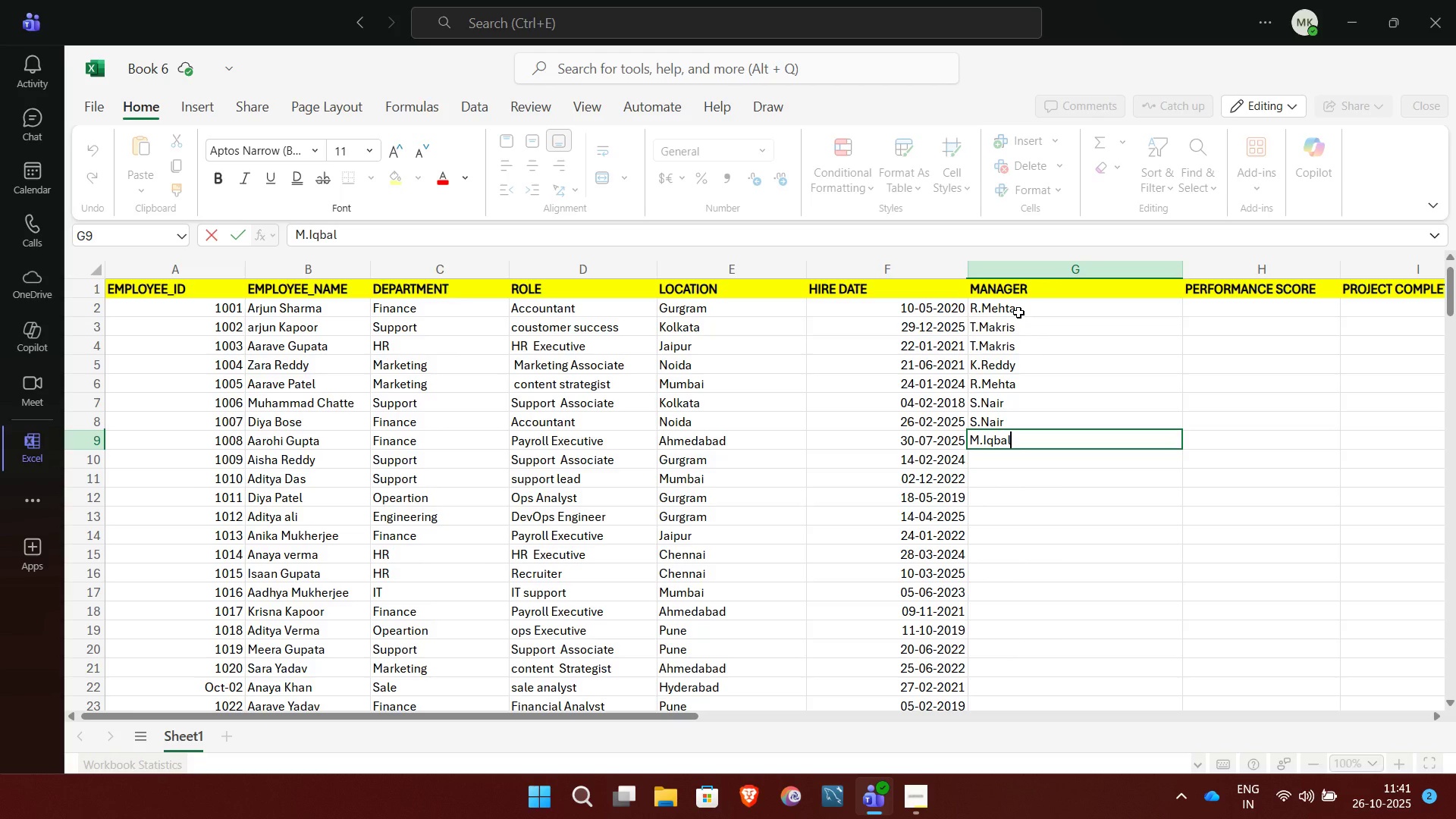 
key(NumpadEnter)
 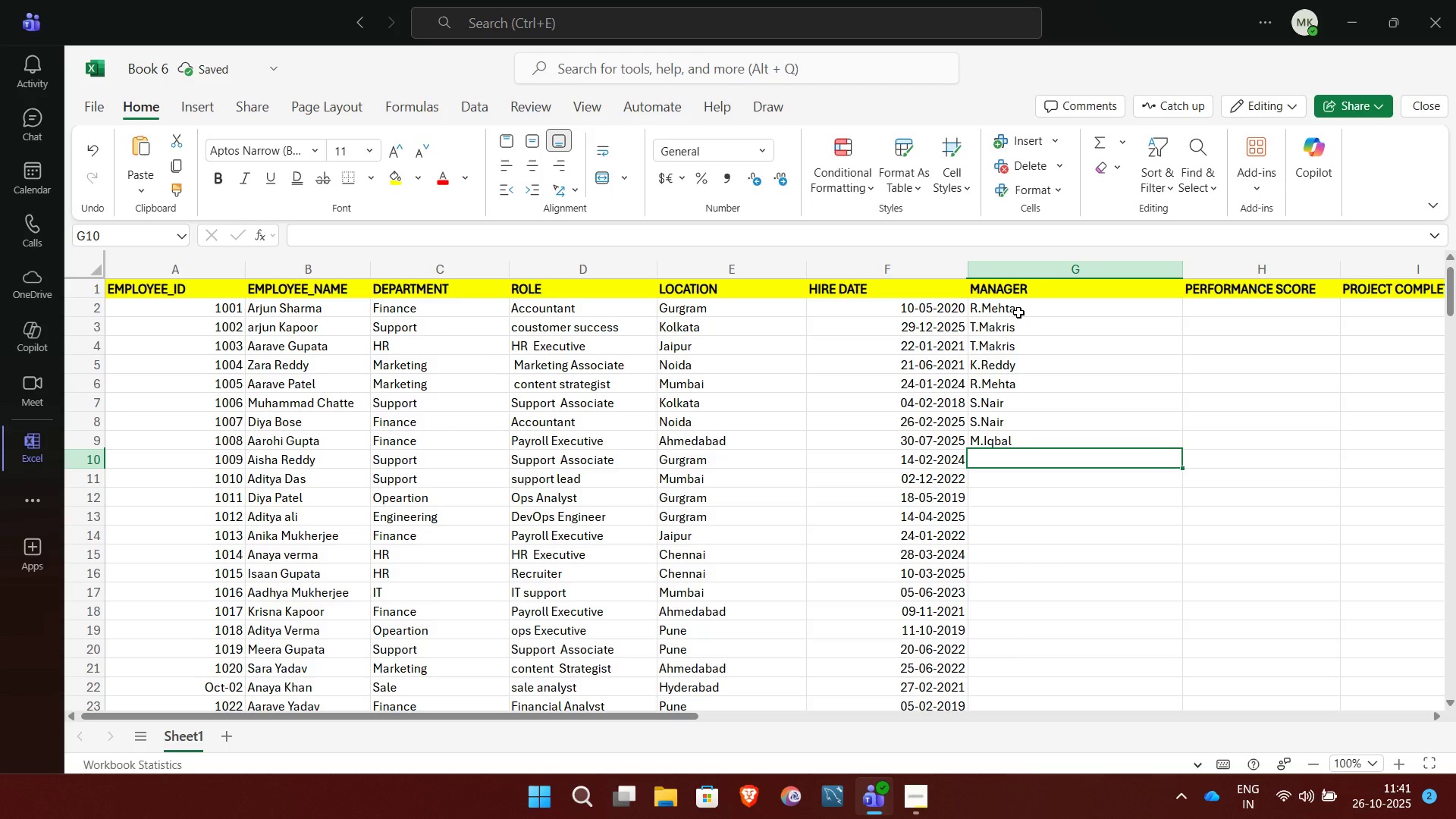 
key(CapsLock)
 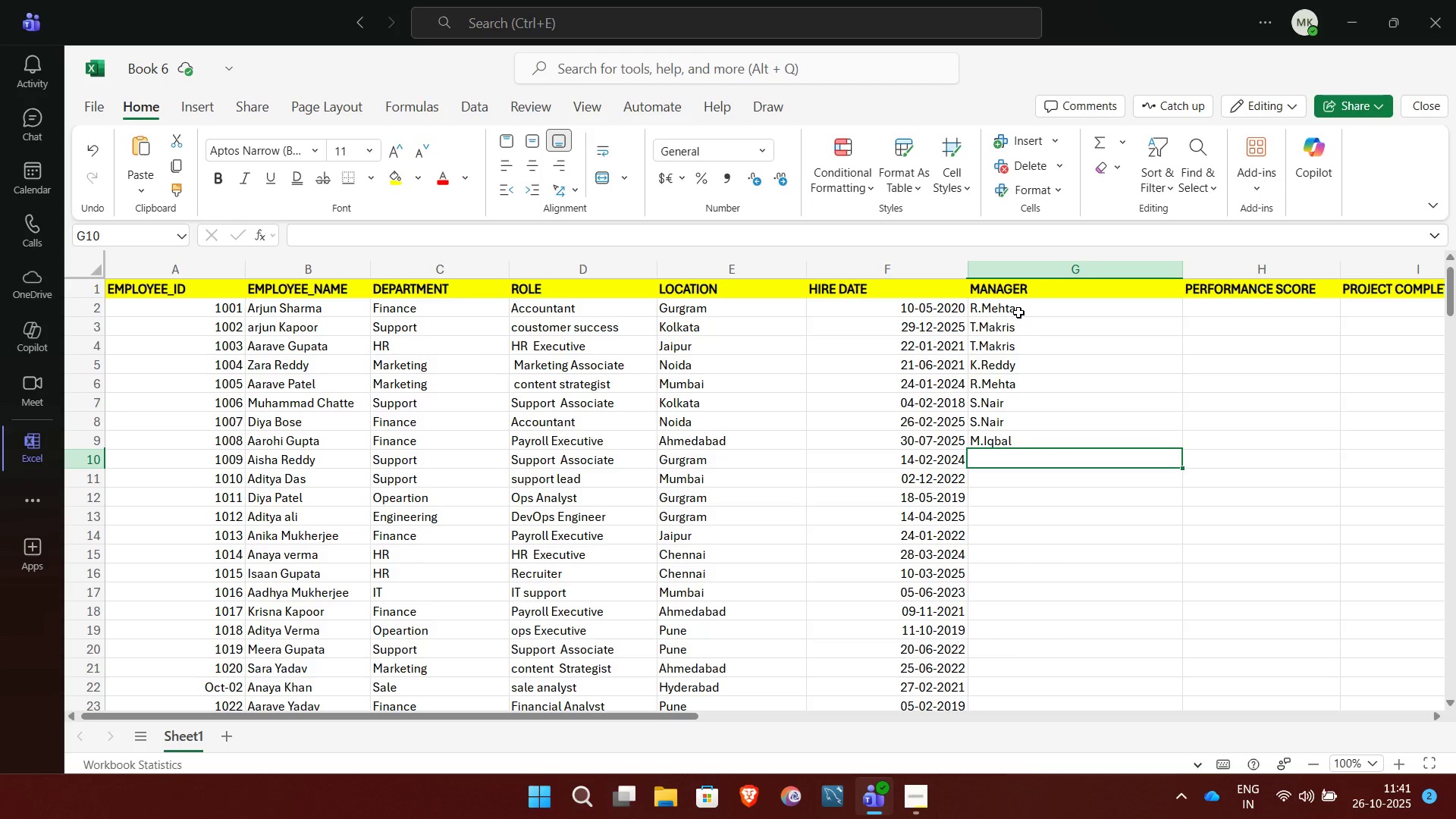 
key(K)
 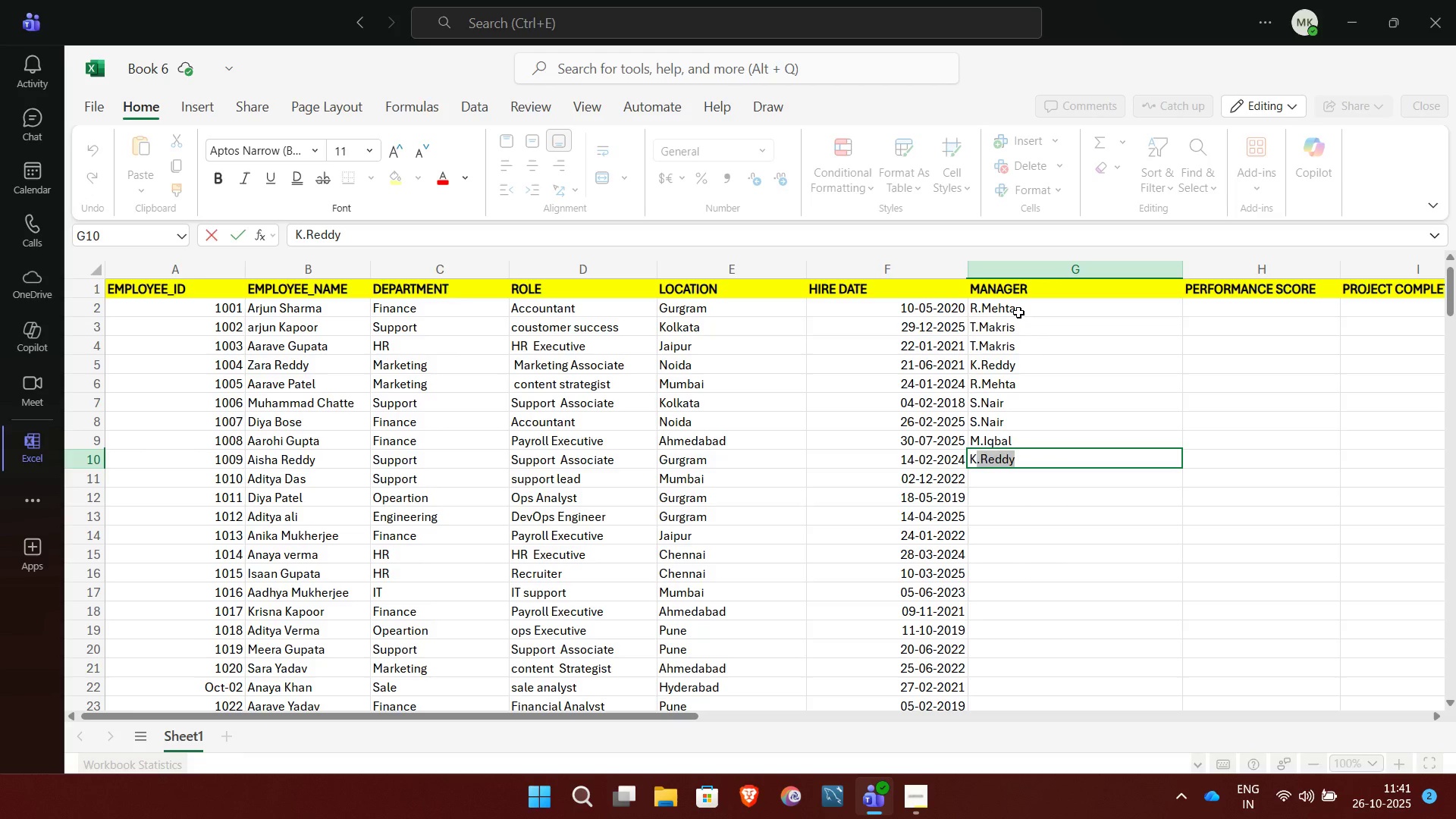 
key(NumpadEnter)
 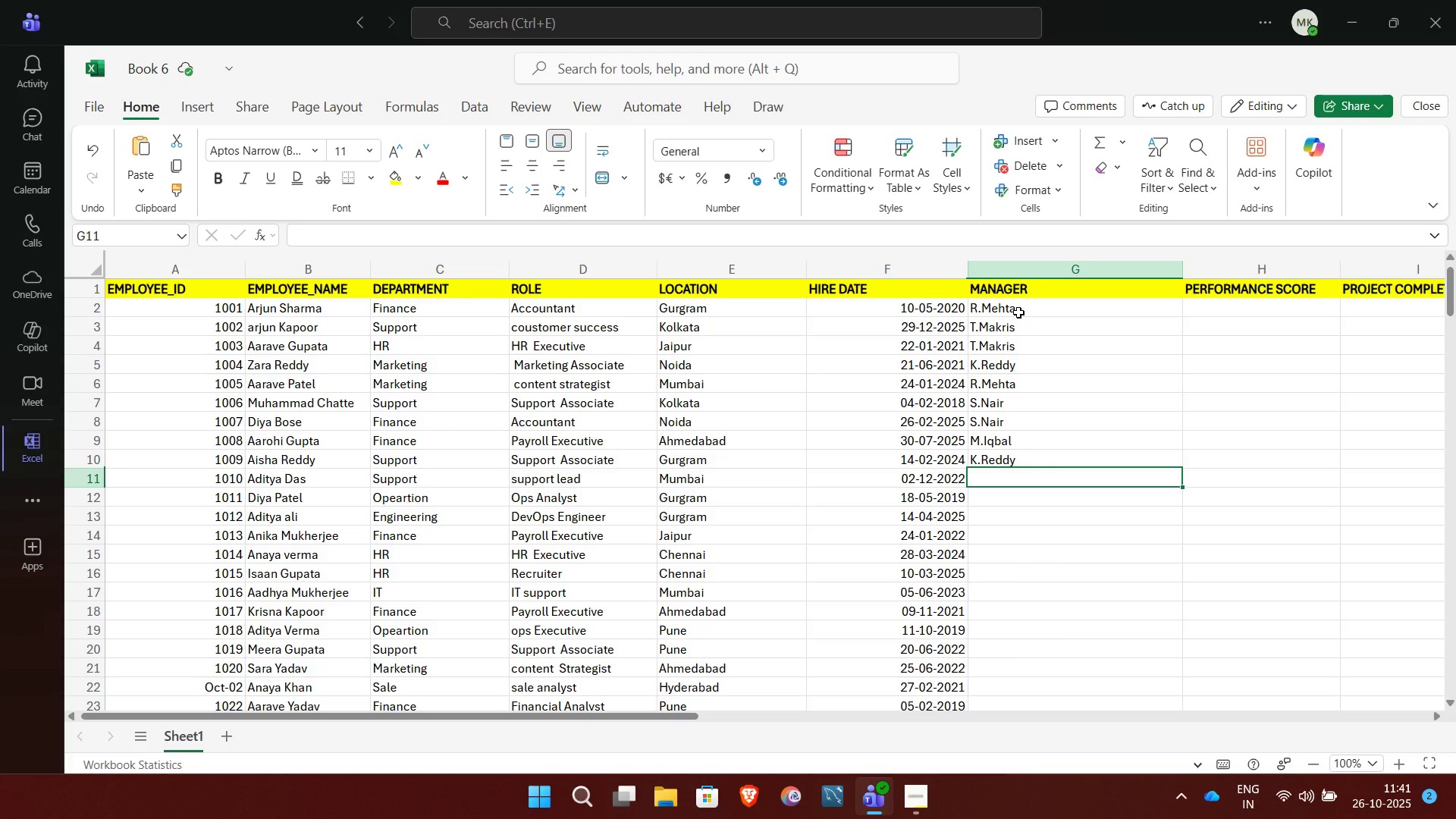 
wait(10.95)
 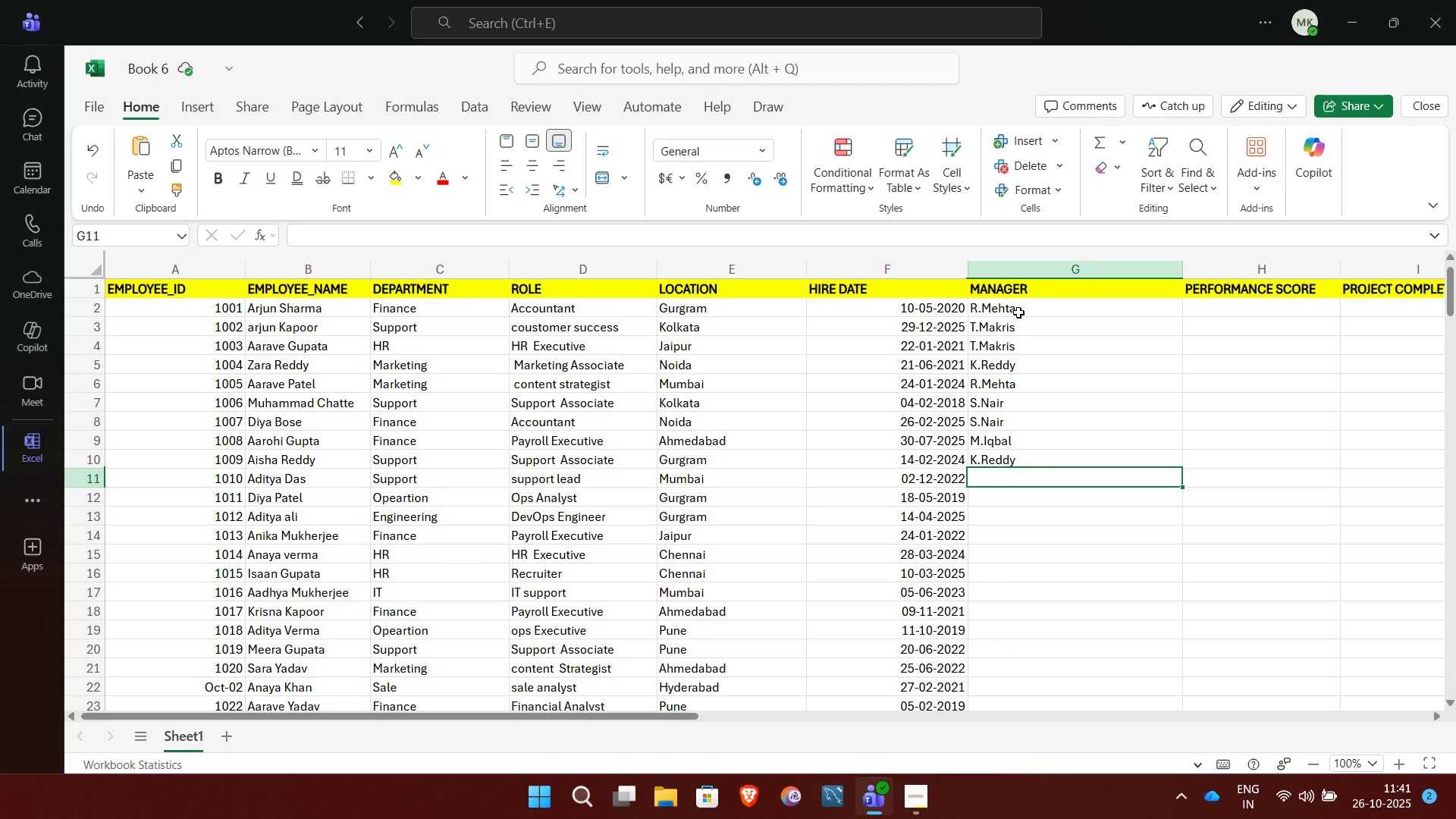 
type(J.Bose)
key(NumpadEnter)
 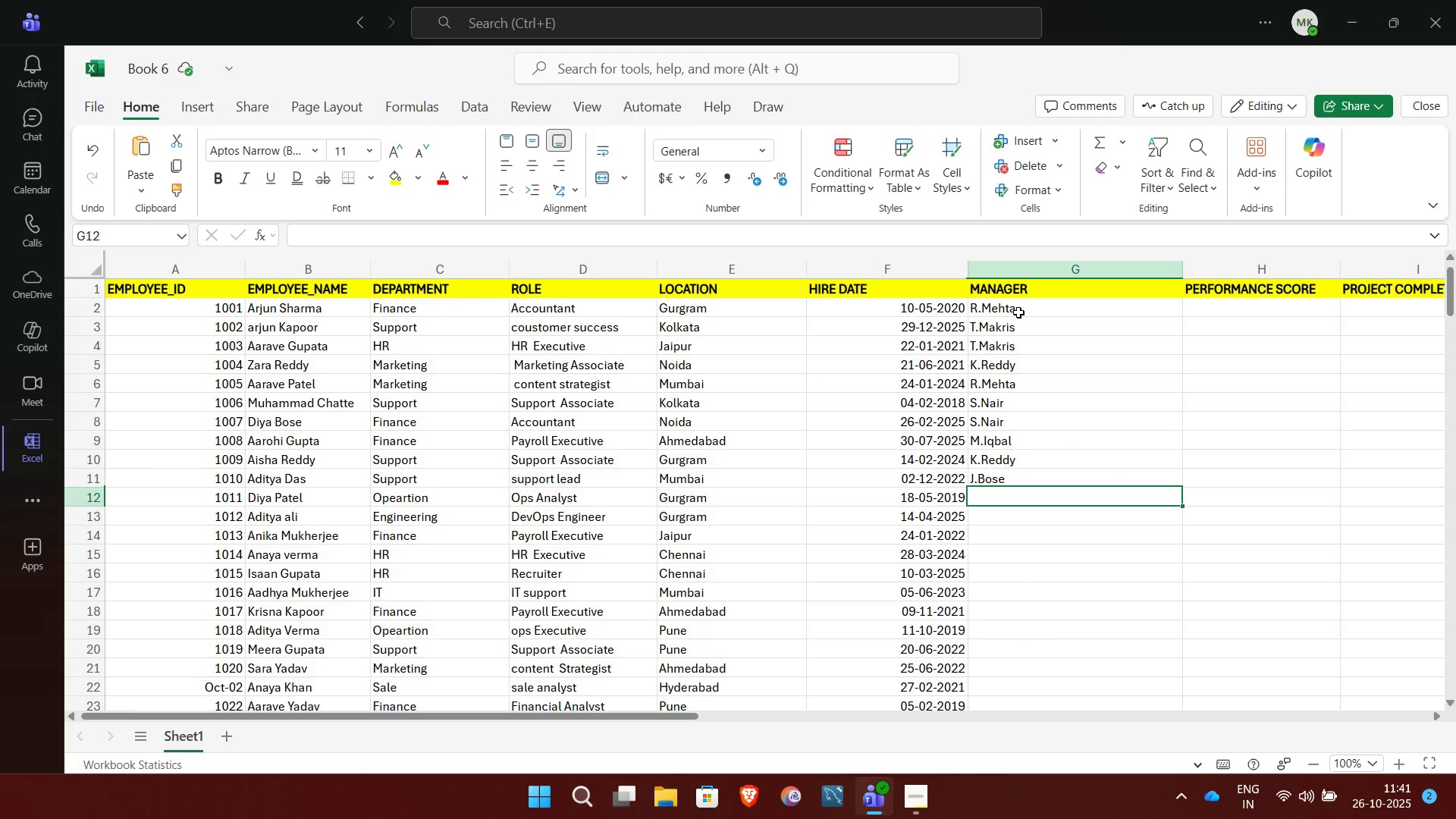 
wait(6.06)
 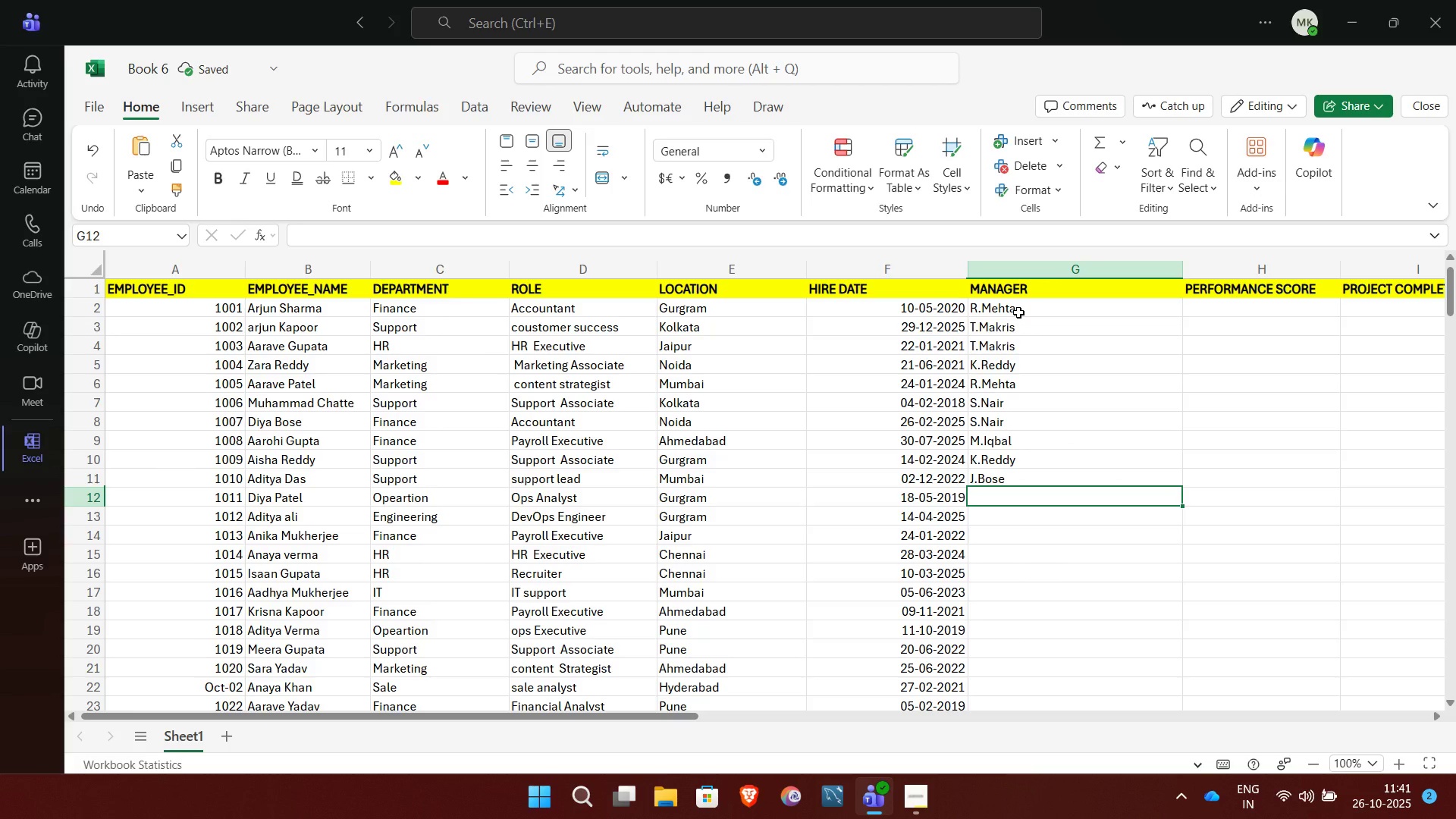 
key(K)
 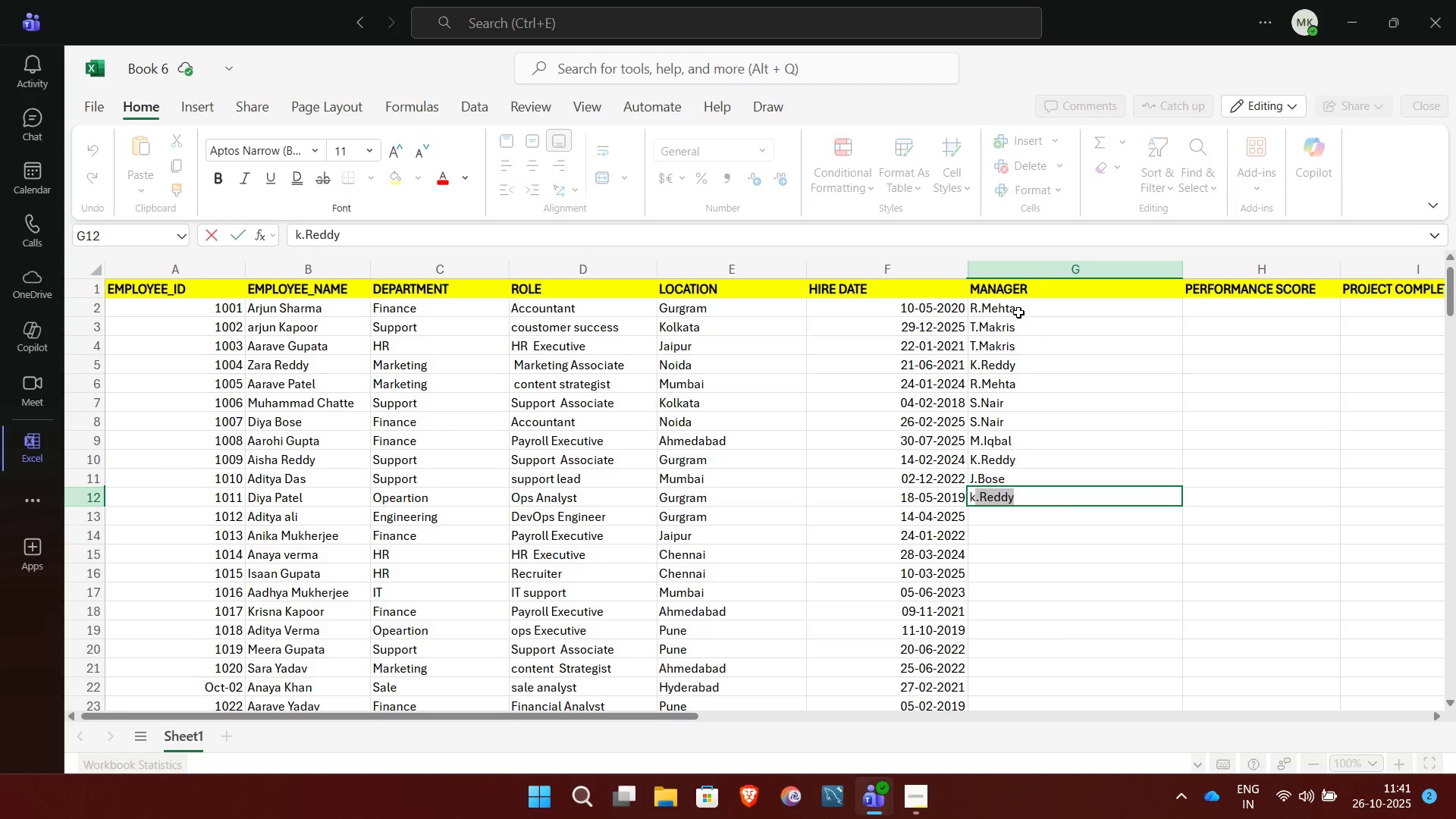 
key(NumpadEnter)
 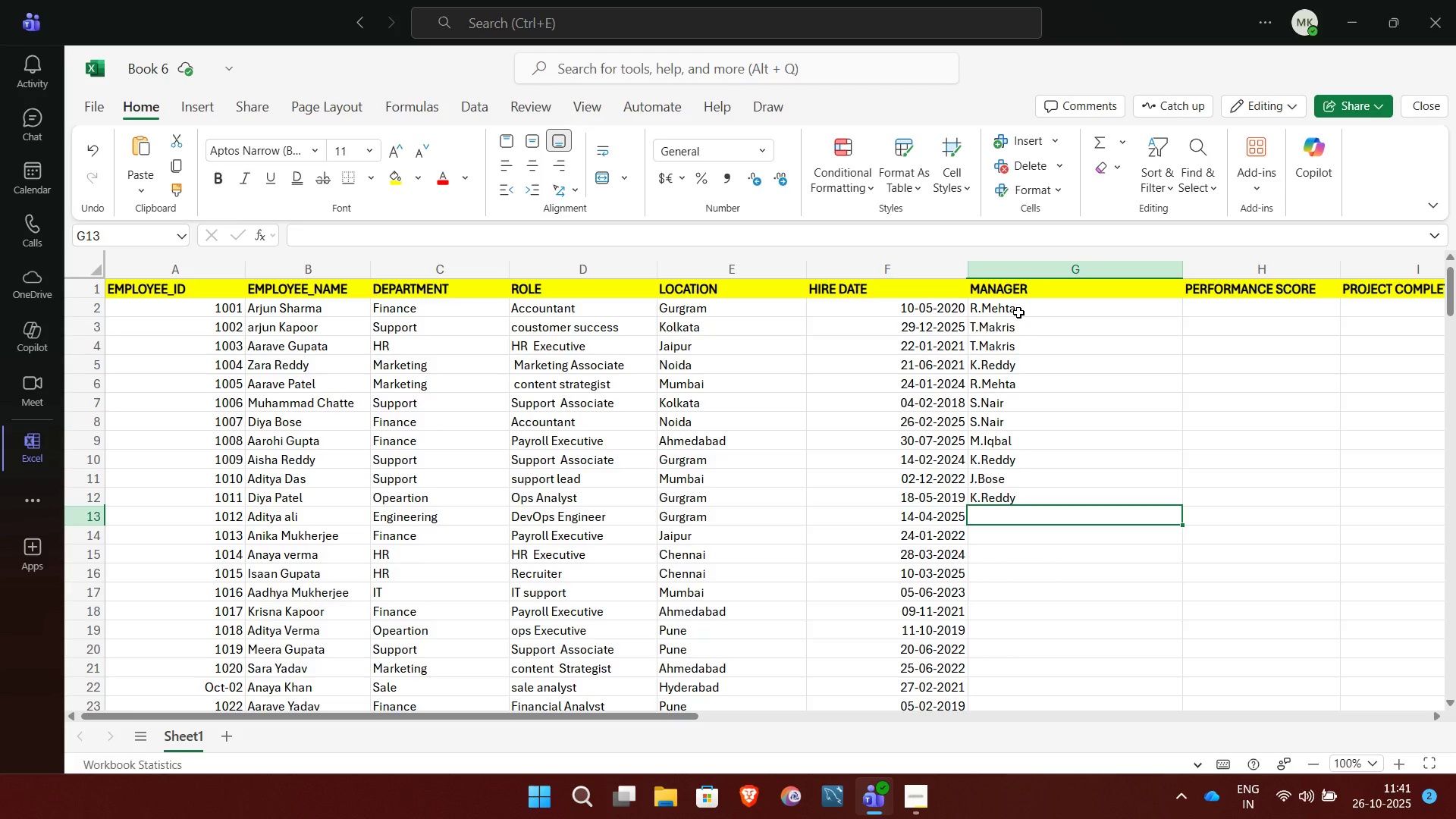 
key(R)
 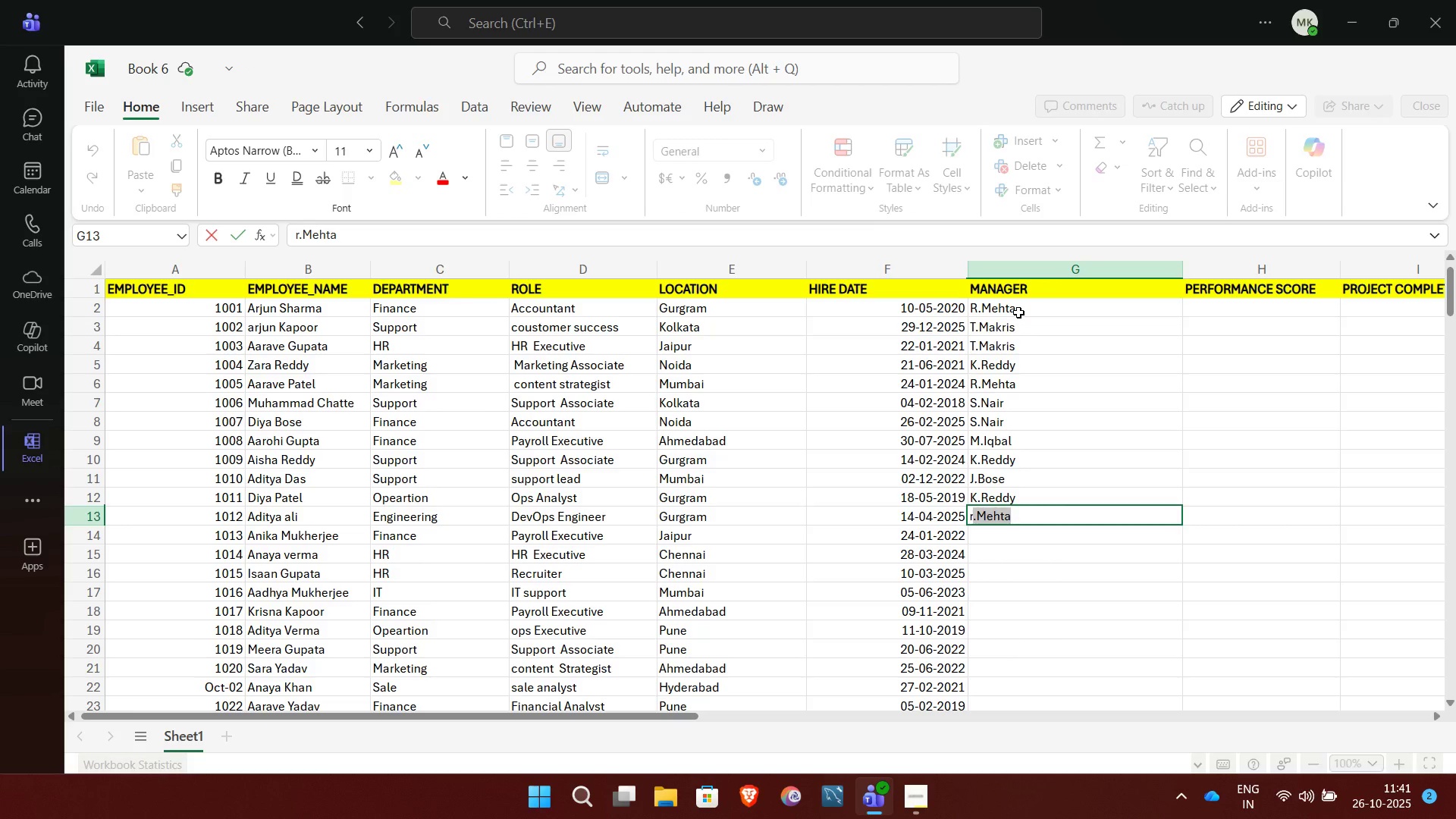 
key(NumpadEnter)
 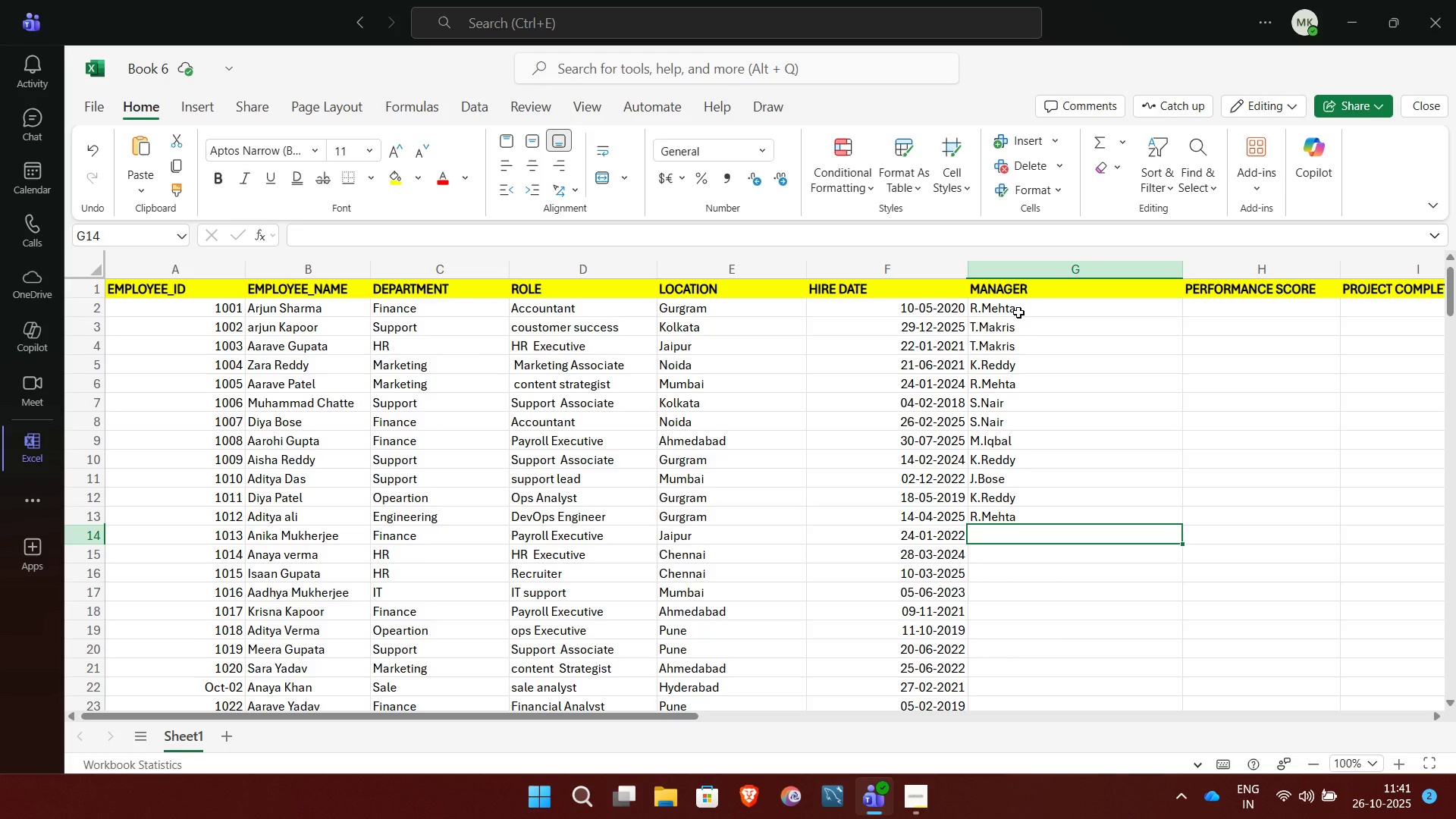 
wait(7.52)
 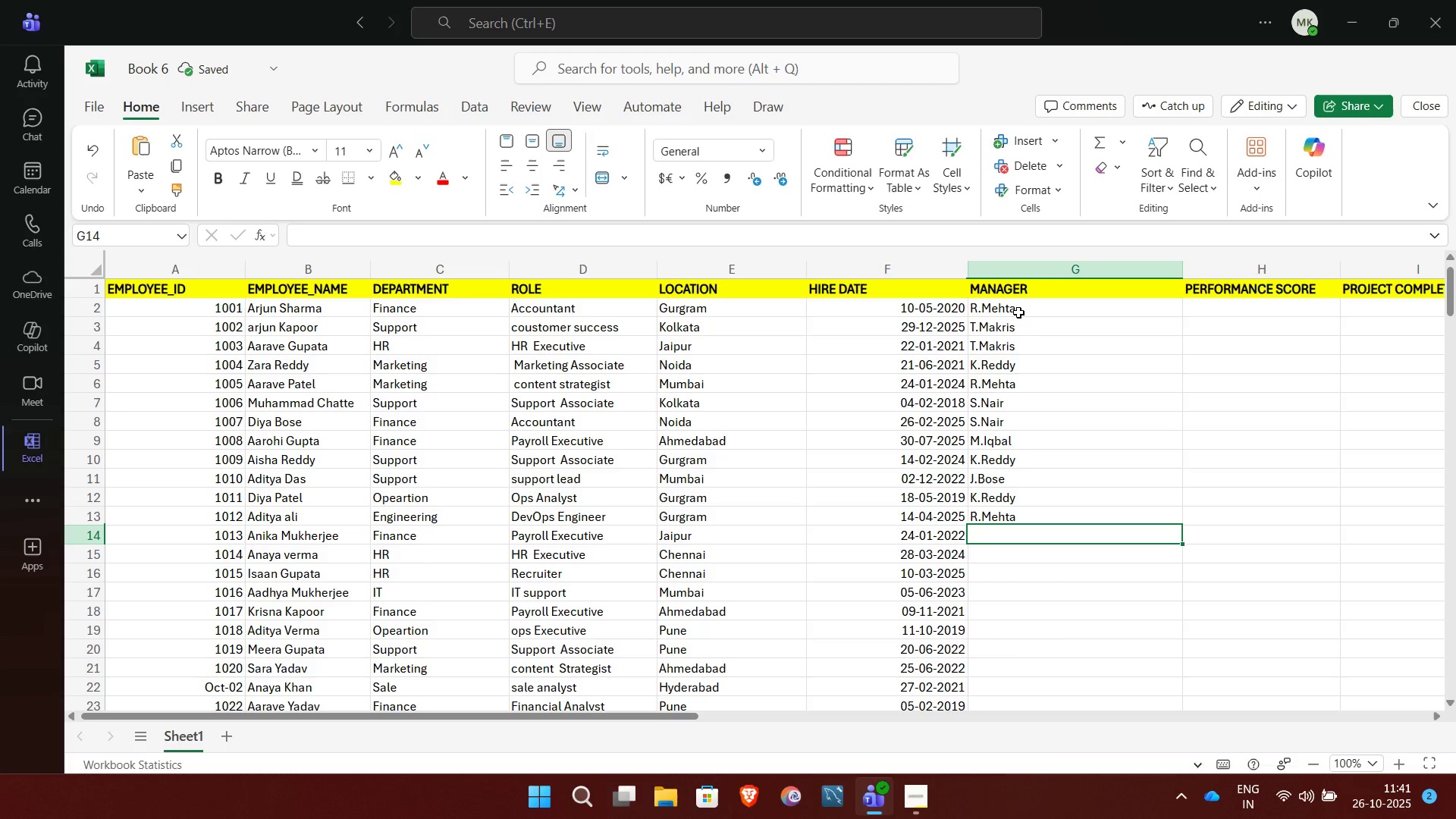 
key(P)
 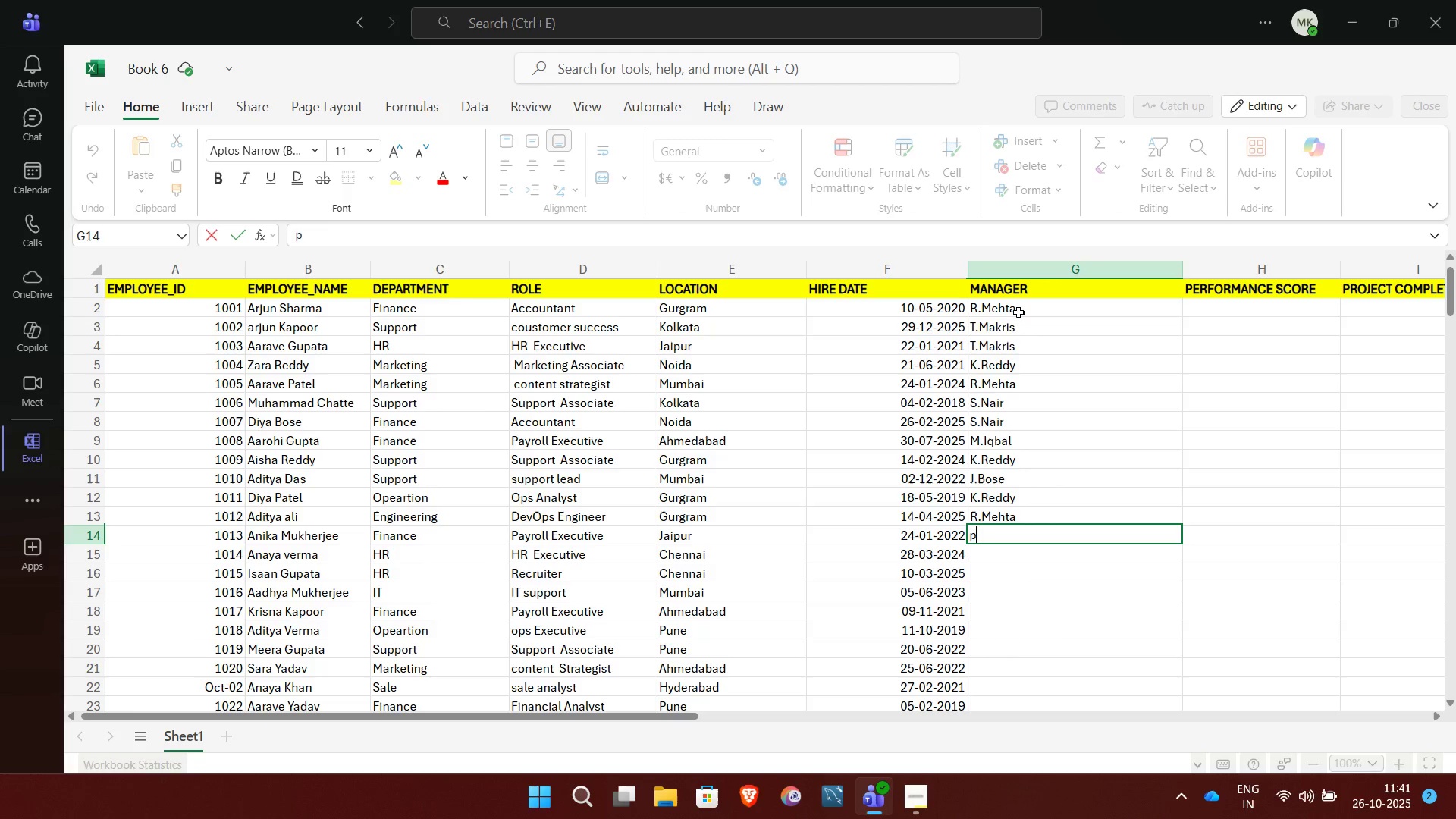 
key(Backspace)
 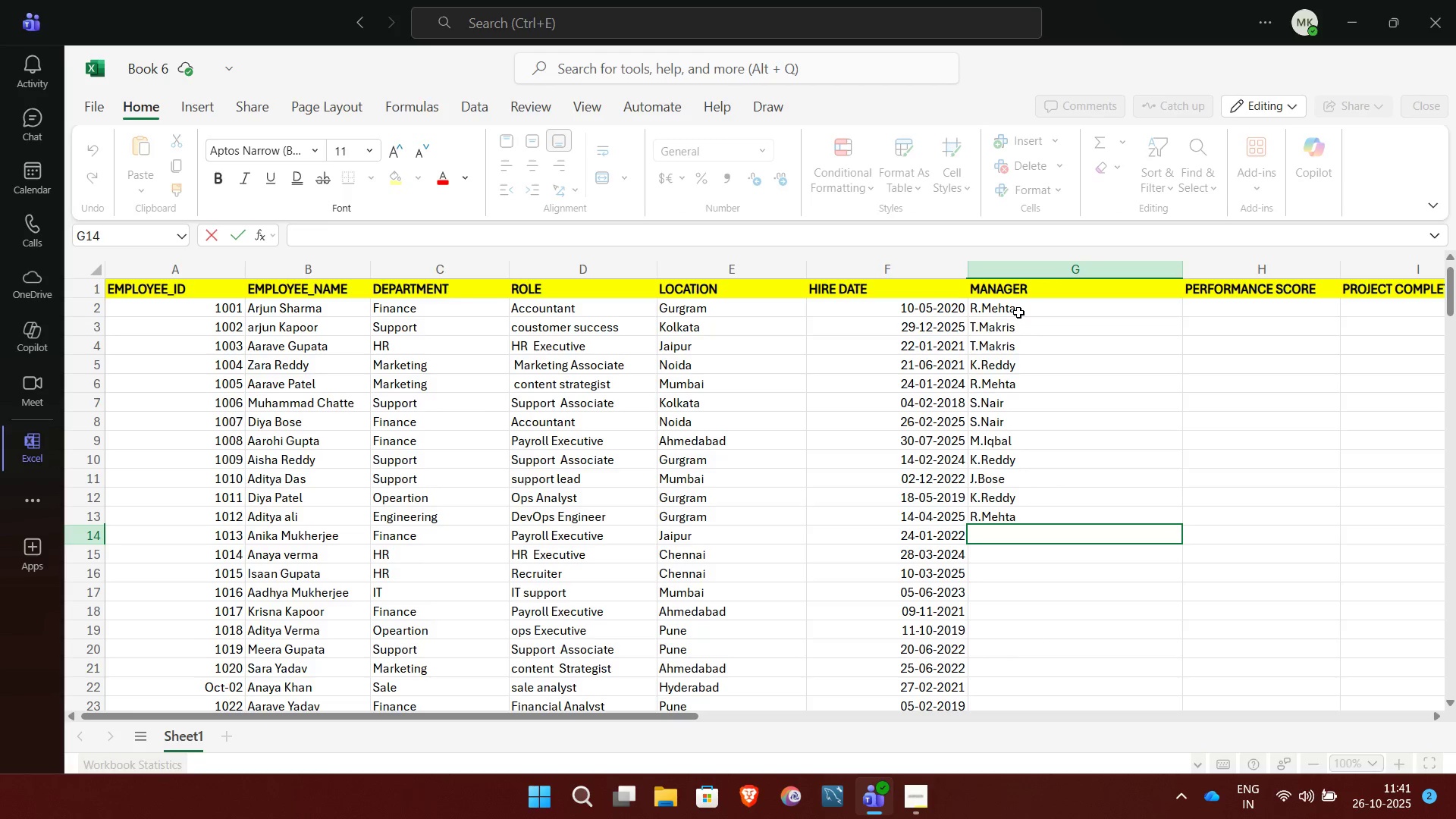 
key(CapsLock)
 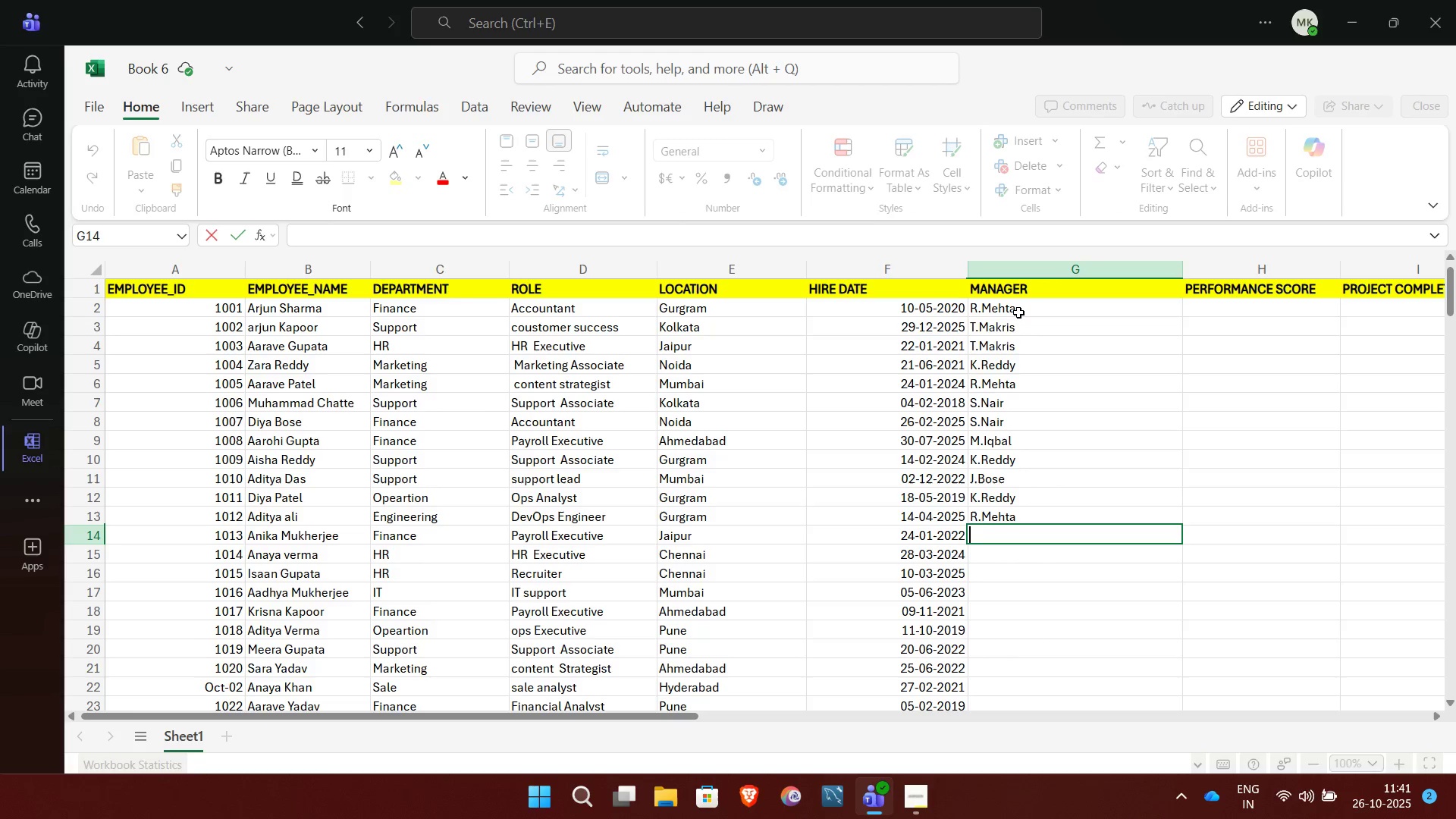 
key(P)
 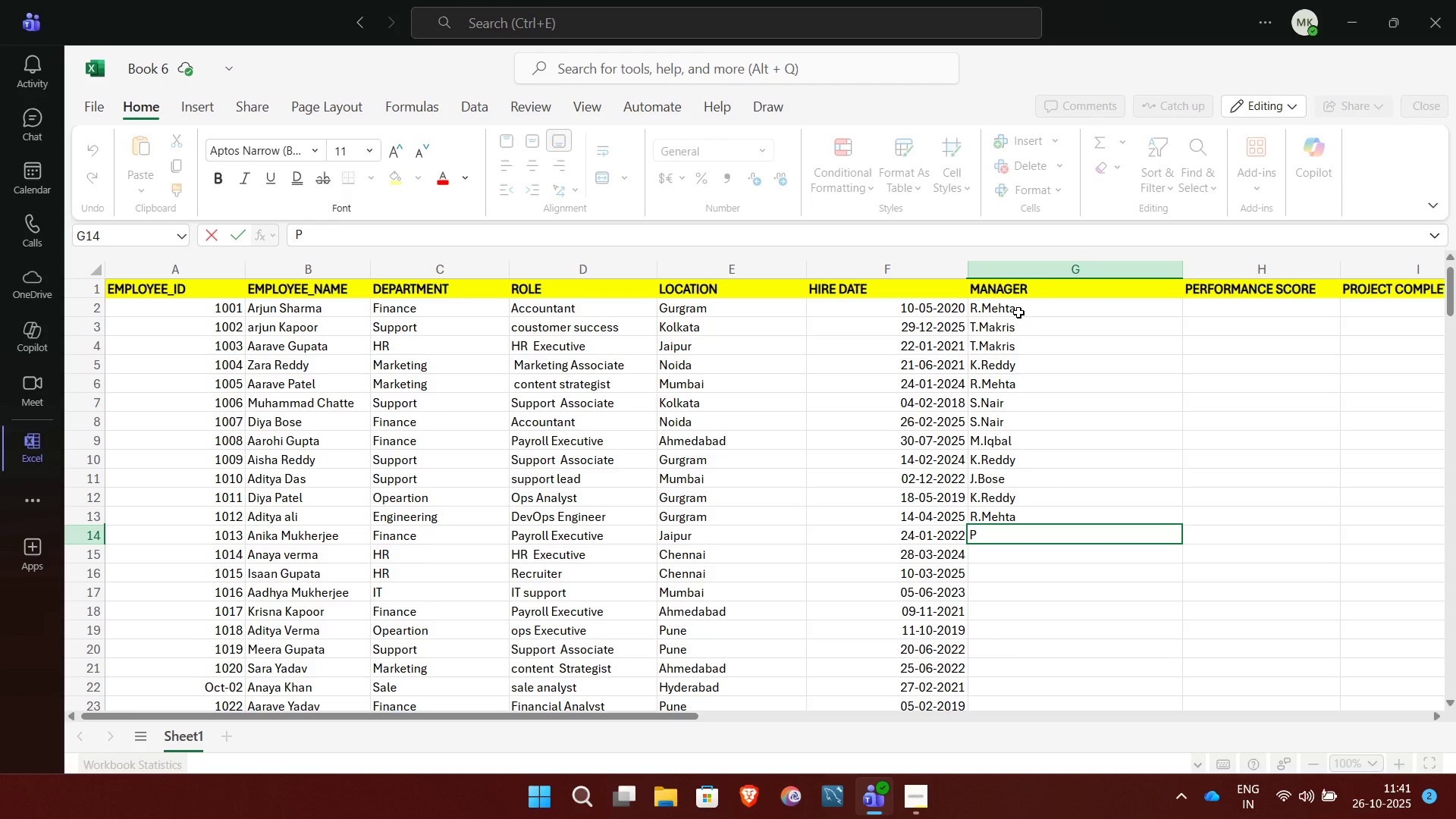 
key(CapsLock)
 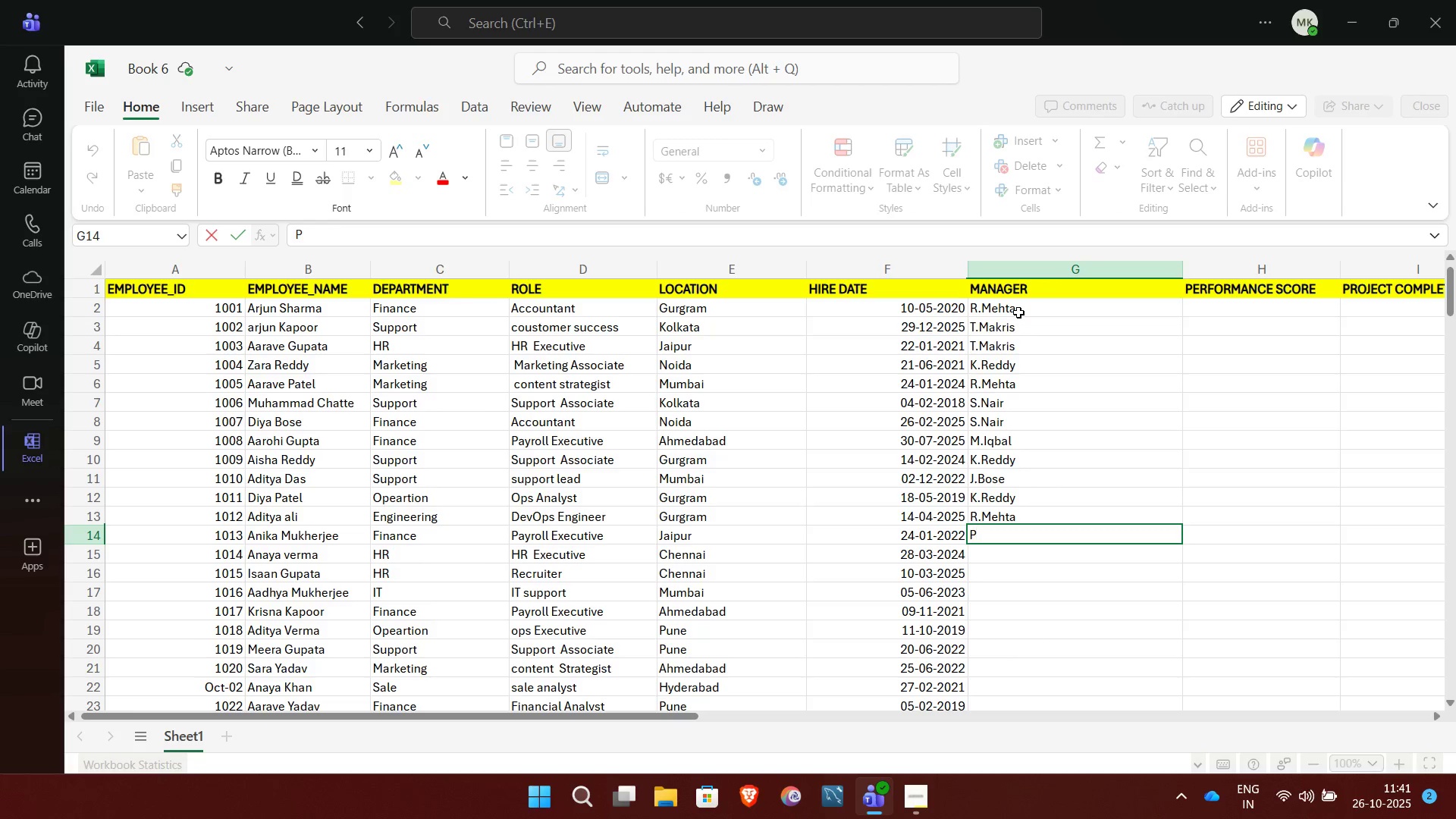 
key(Period)
 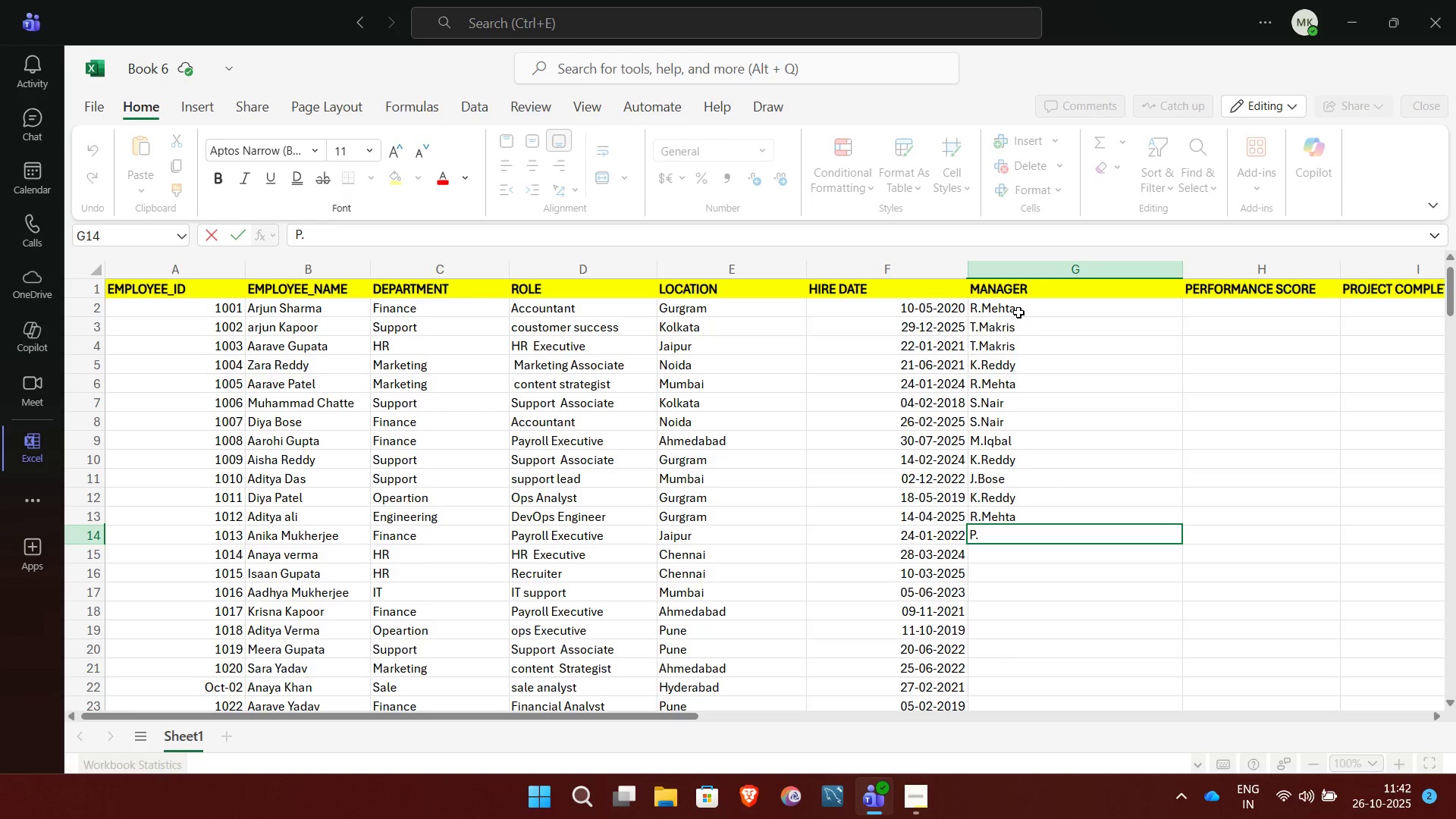 
key(CapsLock)
 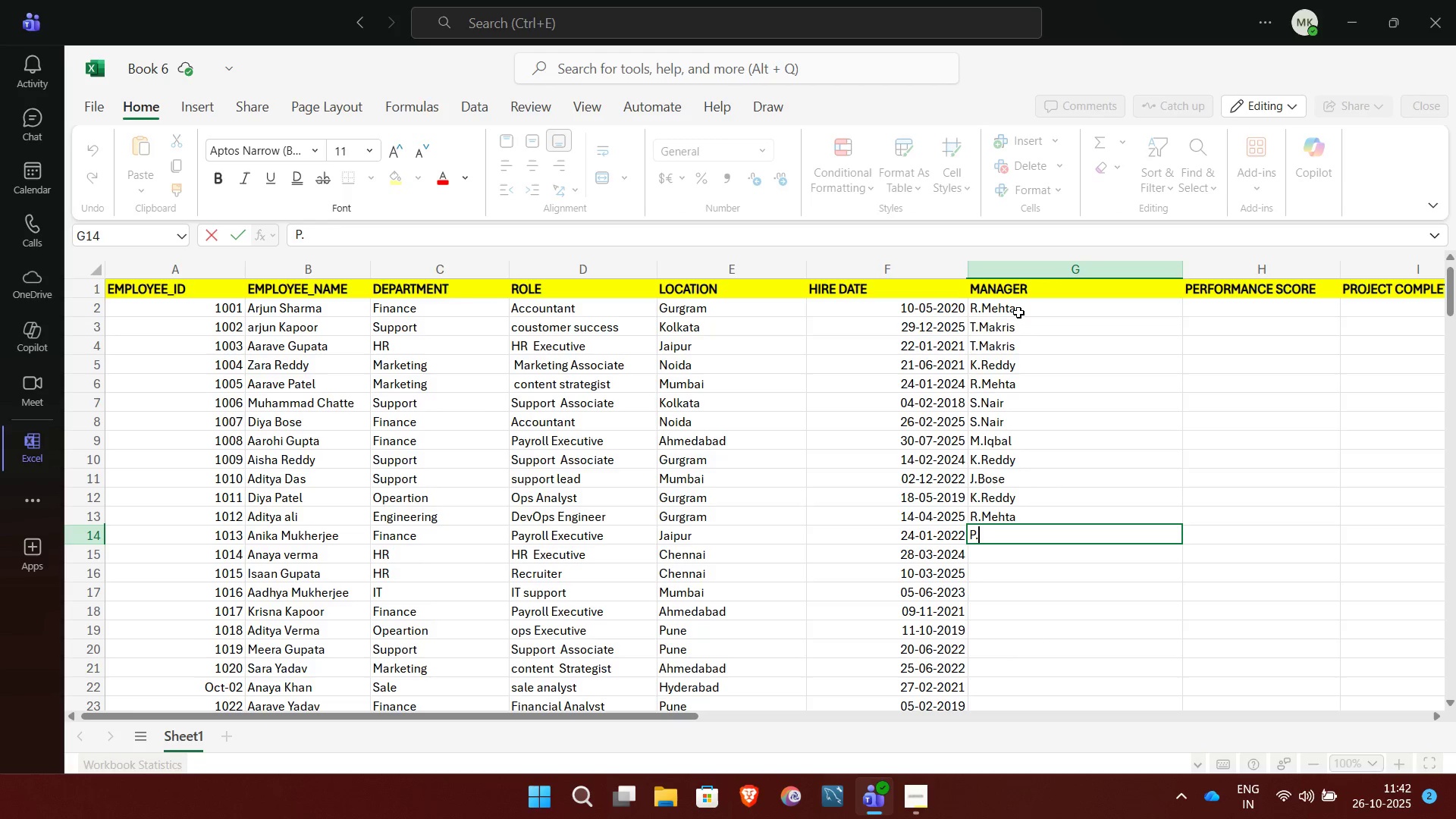 
key(C)
 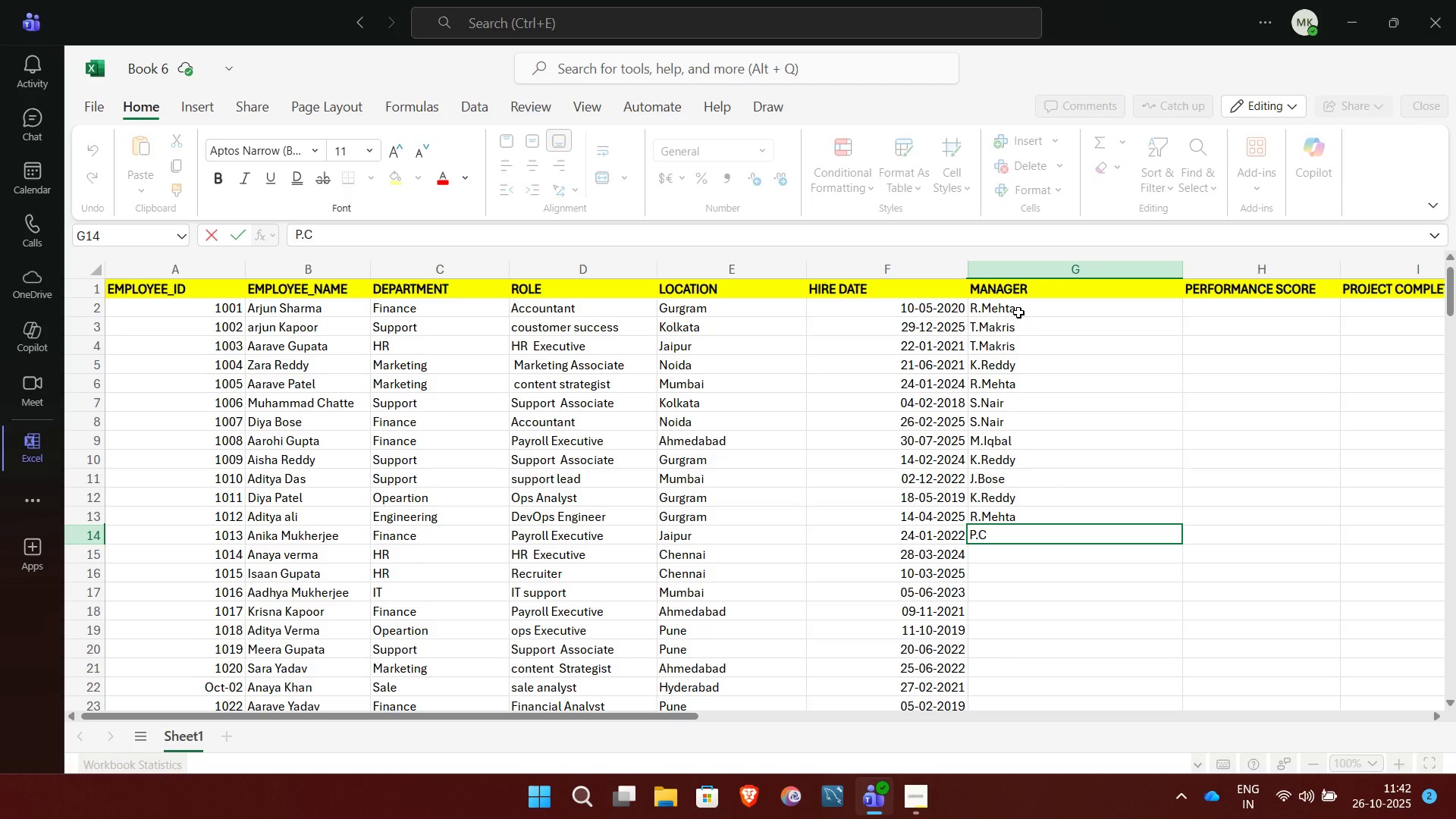 
key(CapsLock)
 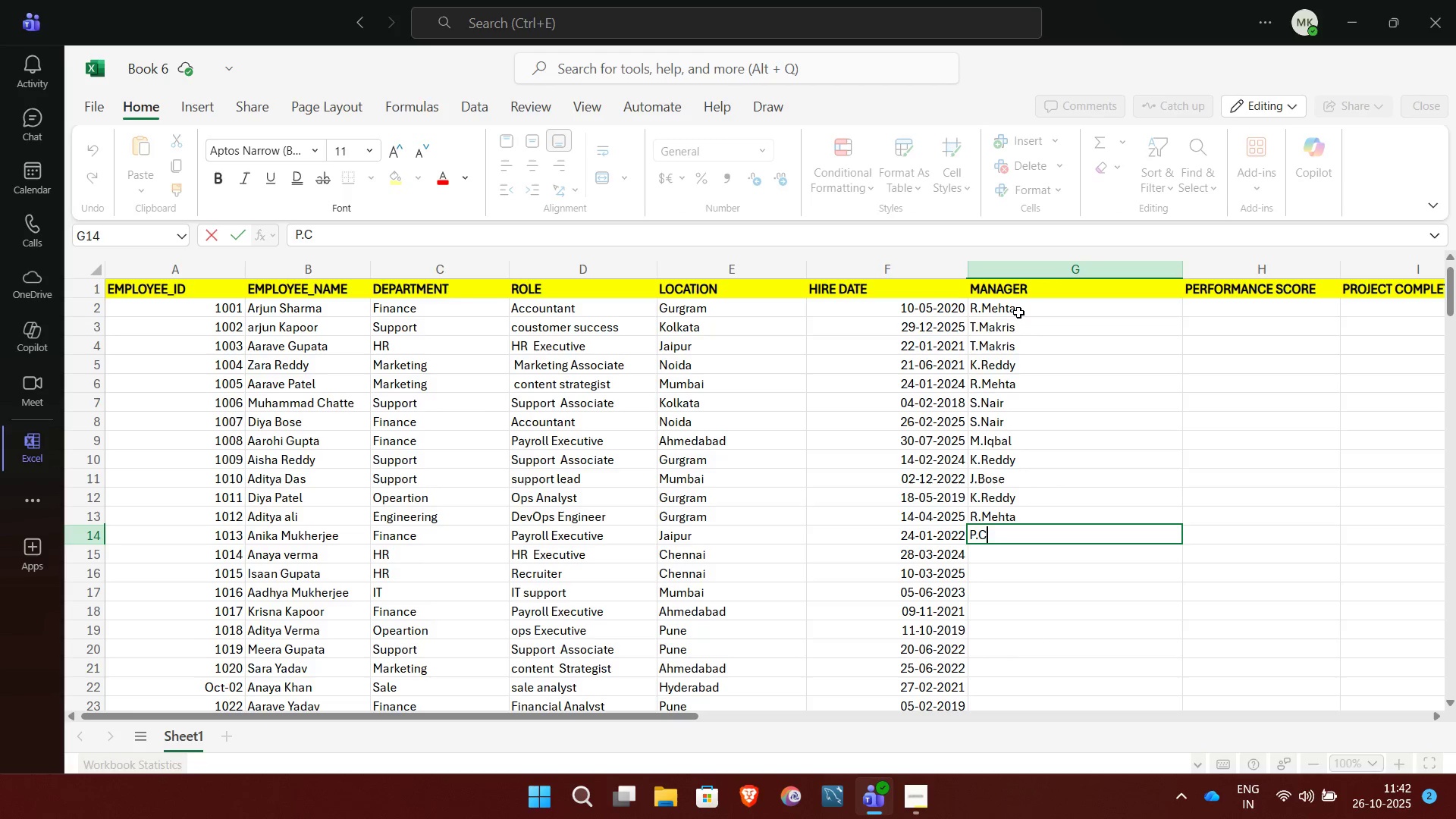 
key(H)
 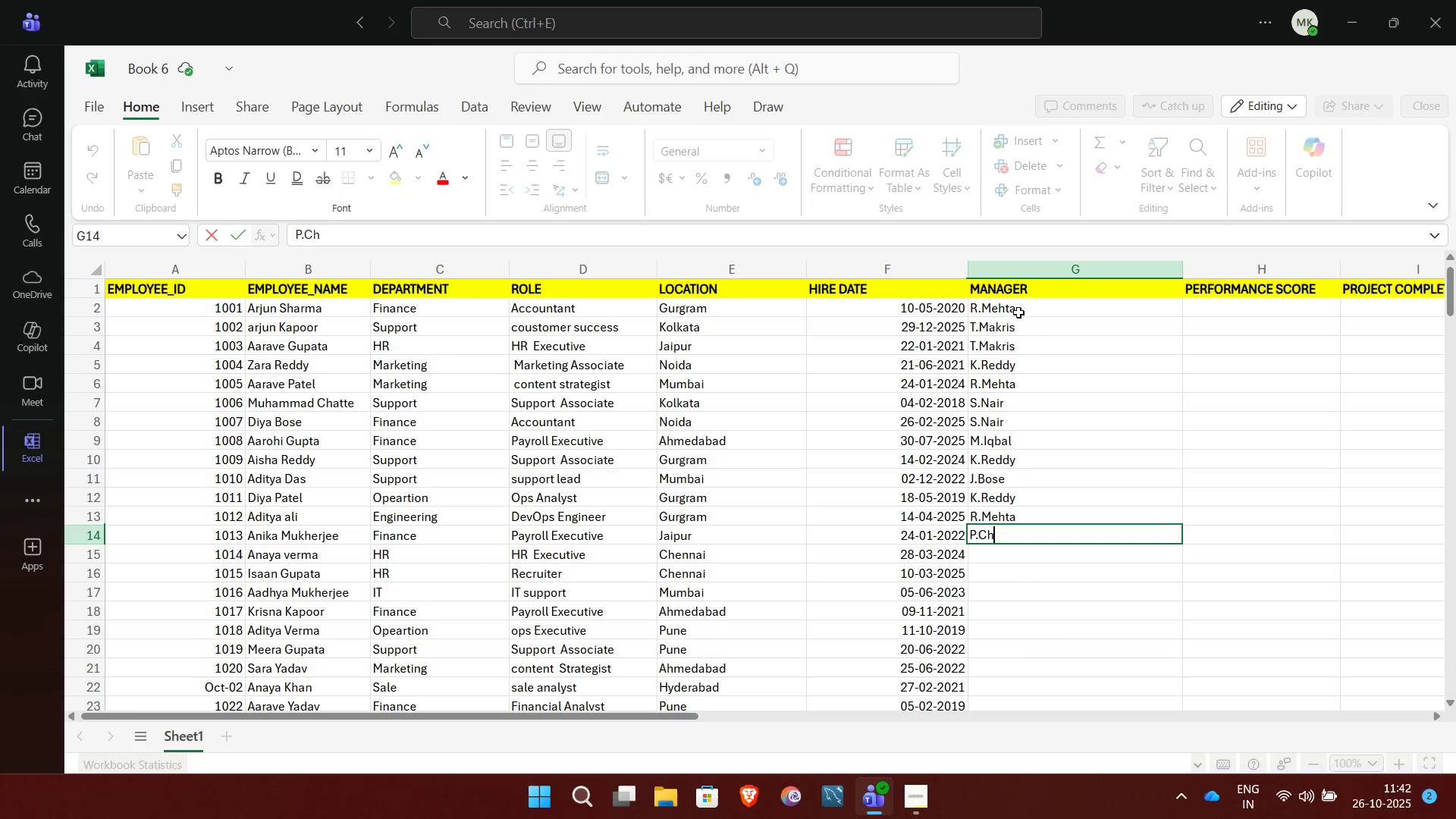 
type(atterjee)
 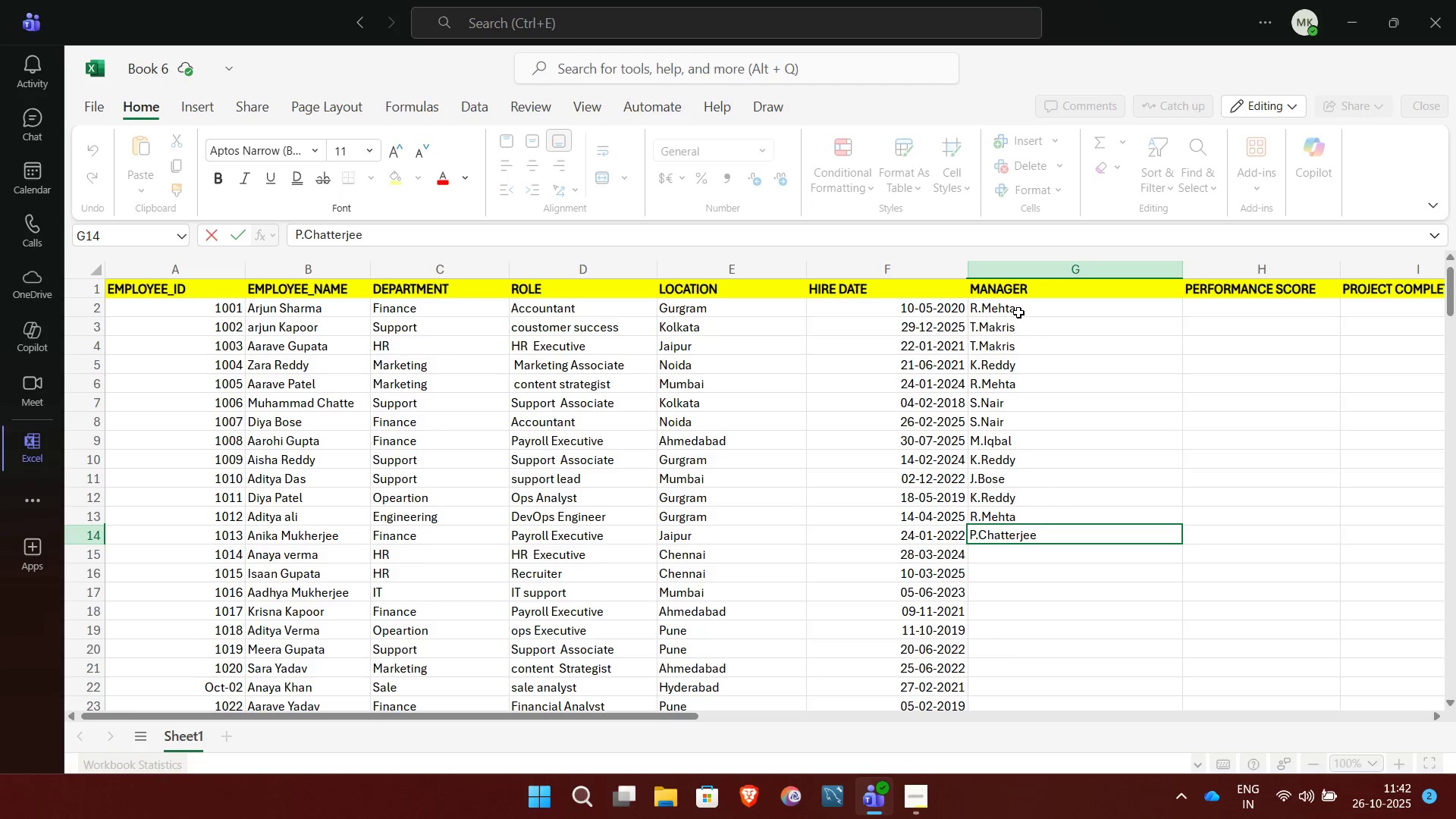 
wait(6.15)
 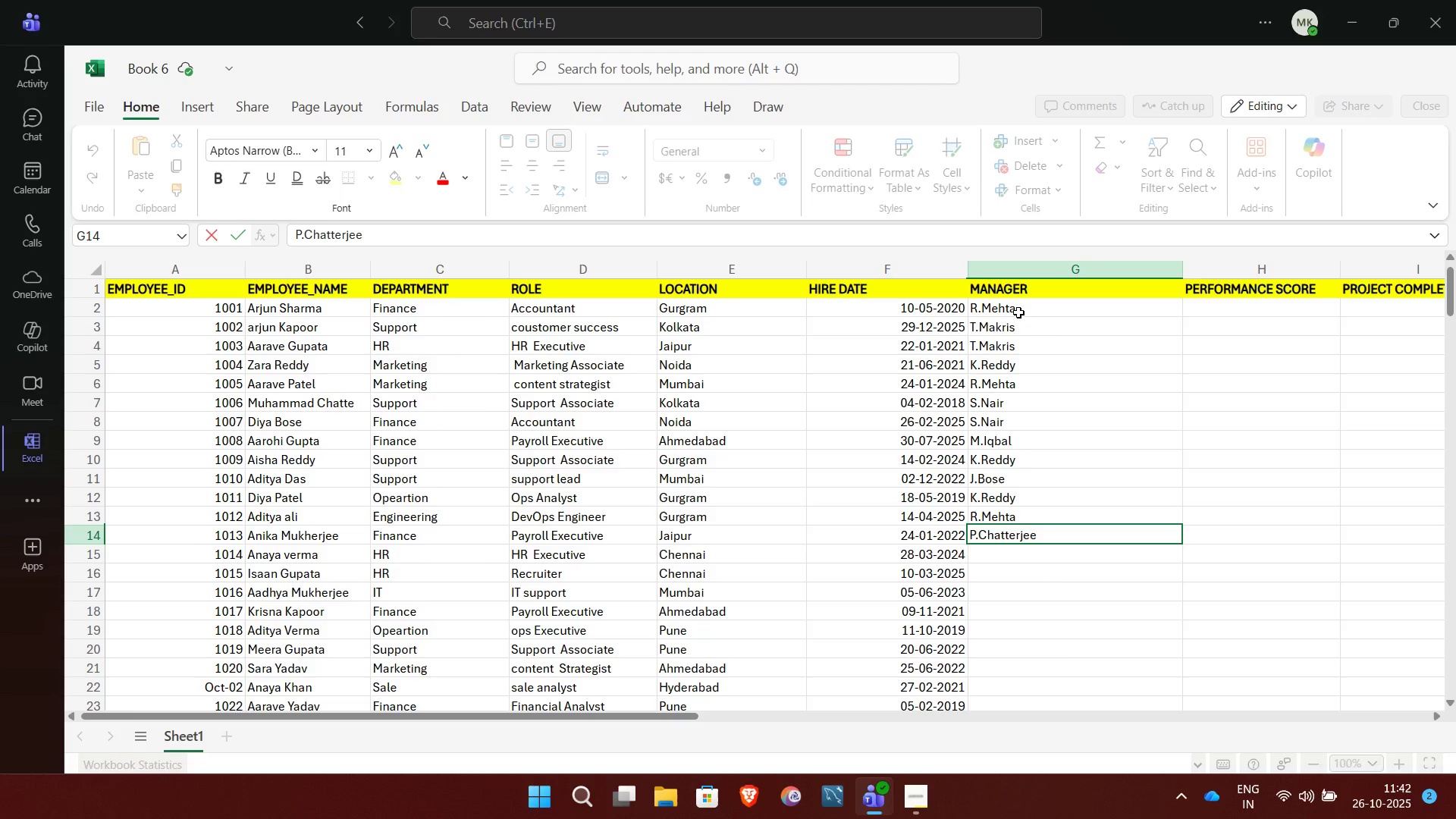 
key(NumpadEnter)
type(n.)
key(Backspace)
key(Backspace)
type(N.Kapoor)
 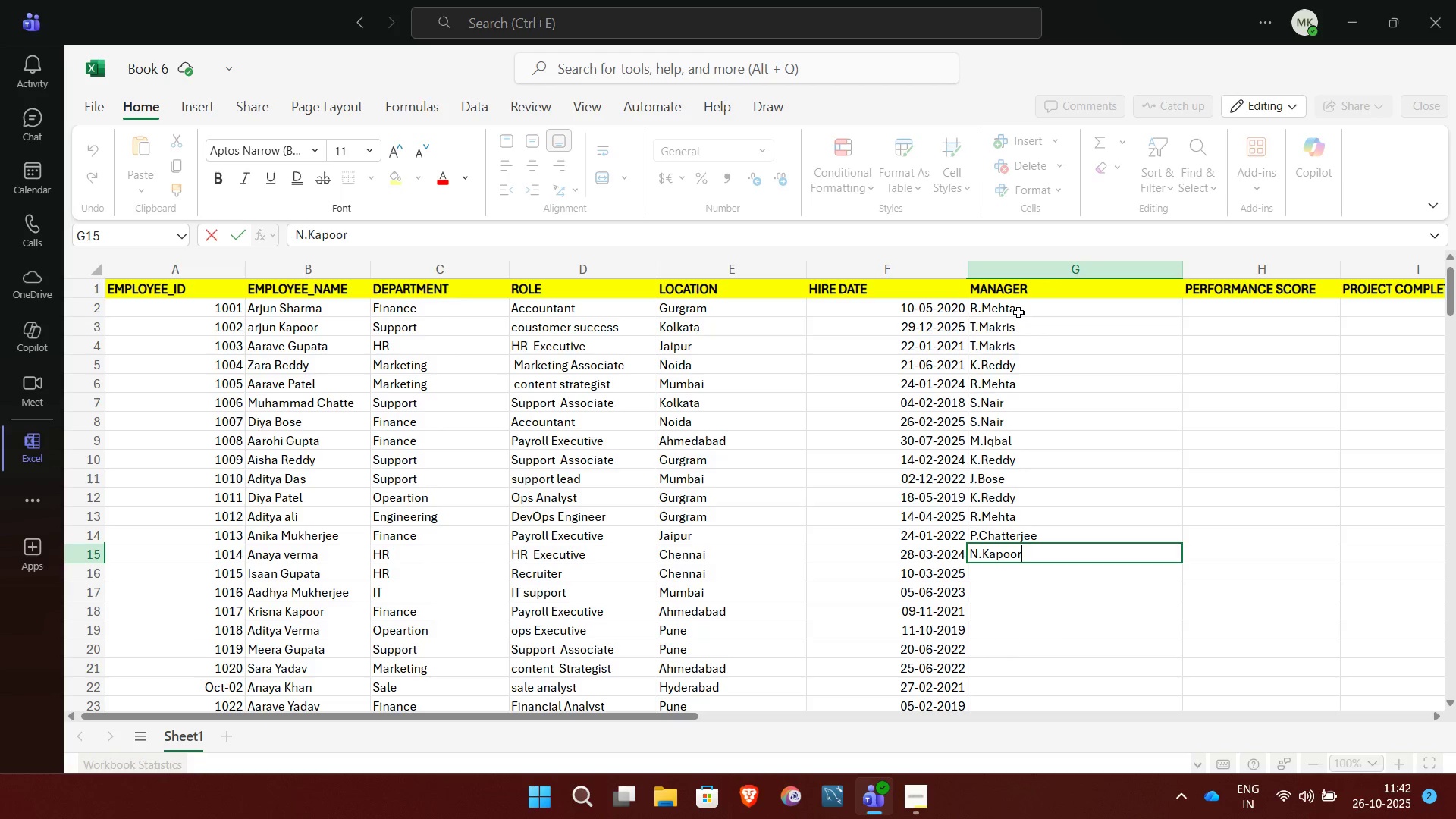 
key(NumpadEnter)
 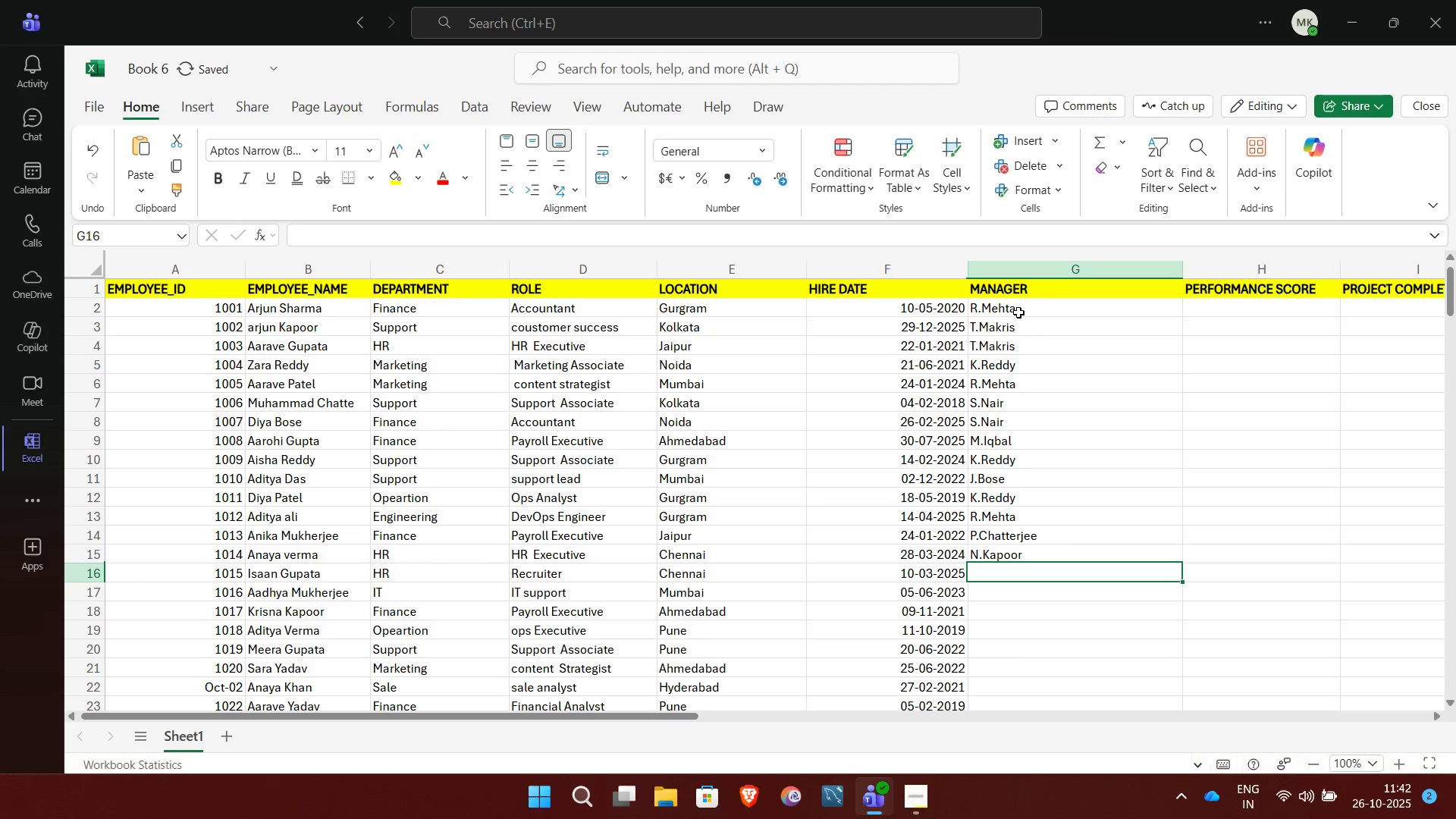 
key(P)
 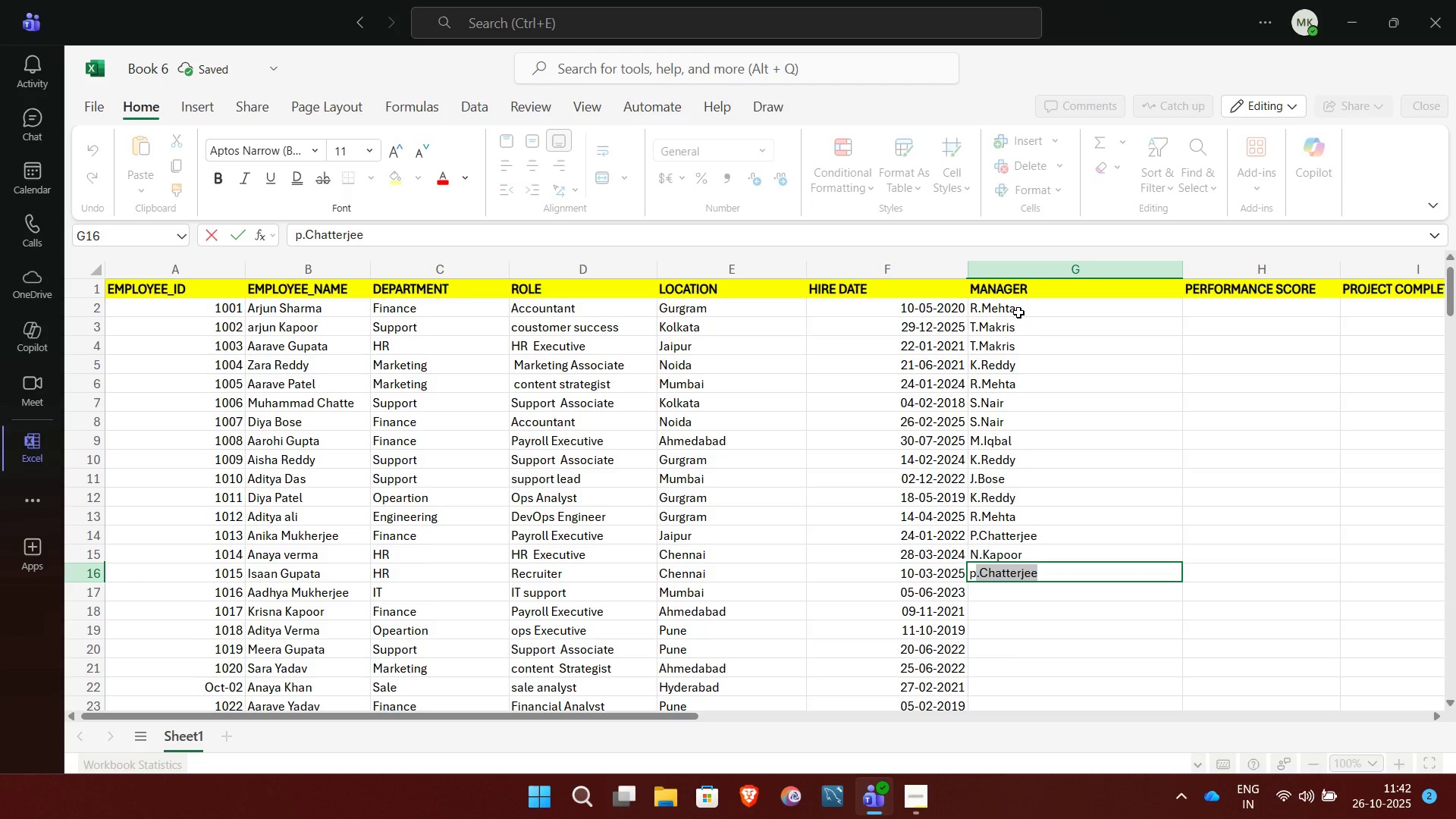 
key(NumpadEnter)
 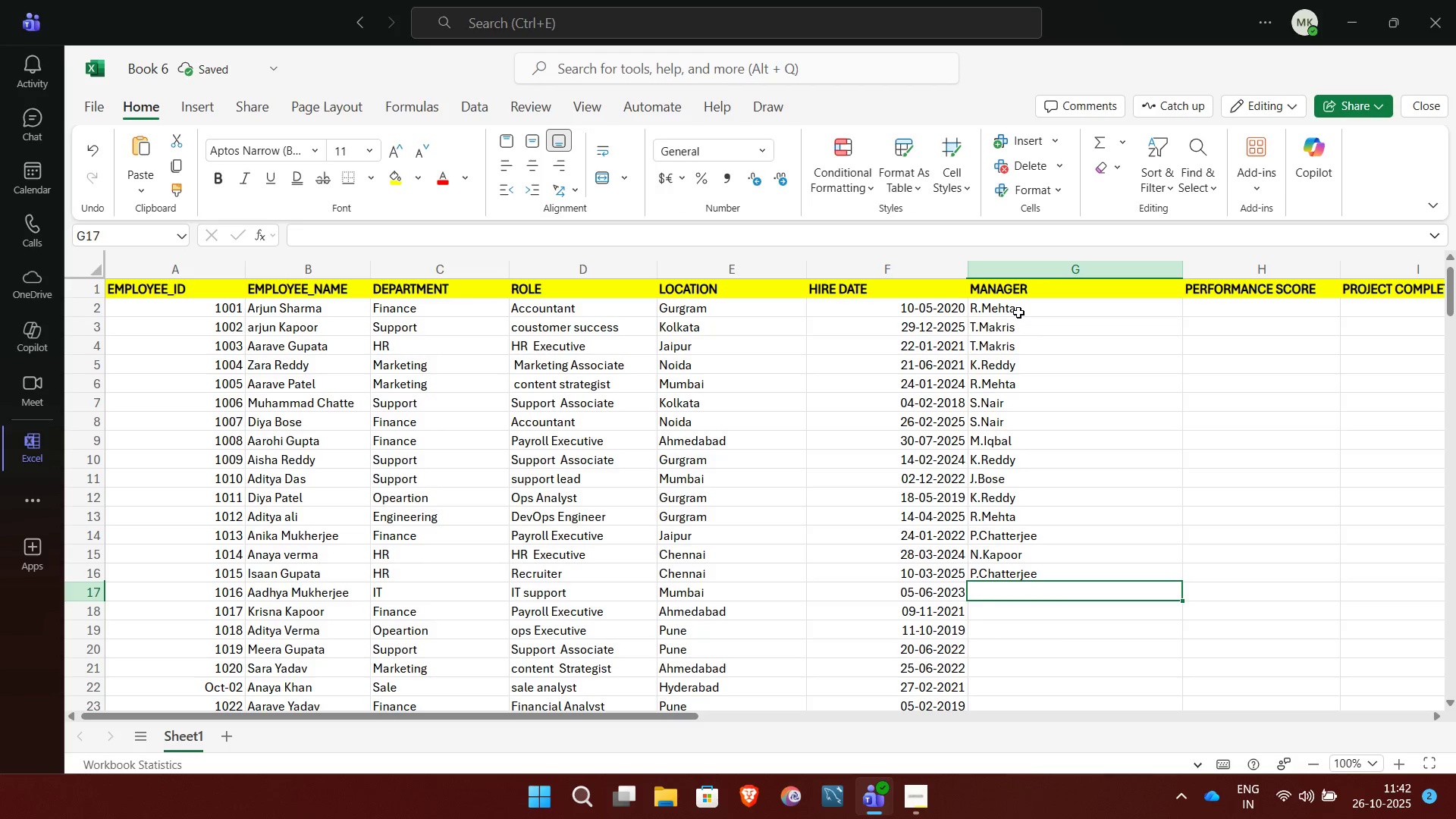 
key(R)
 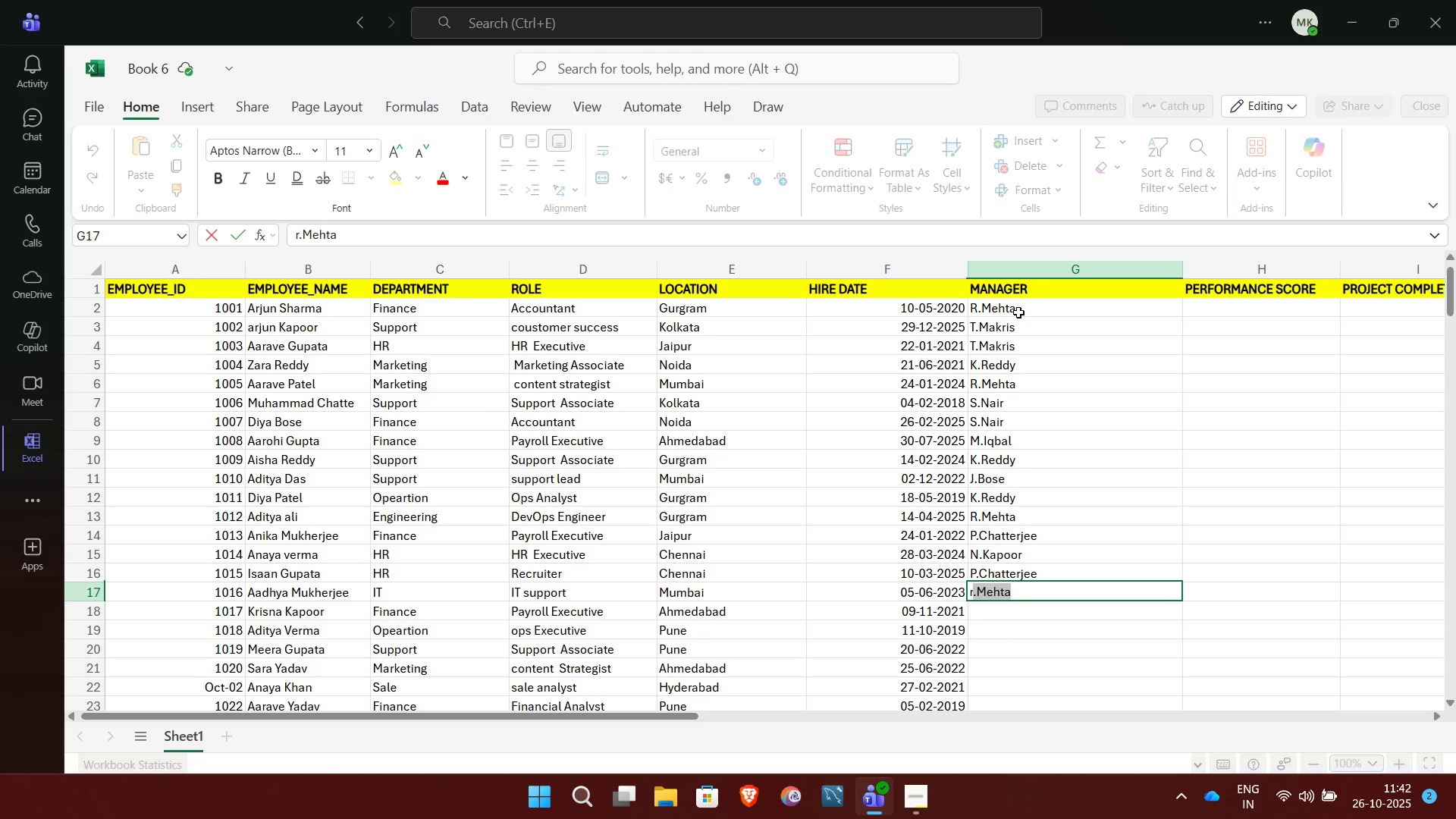 
key(NumpadEnter)
 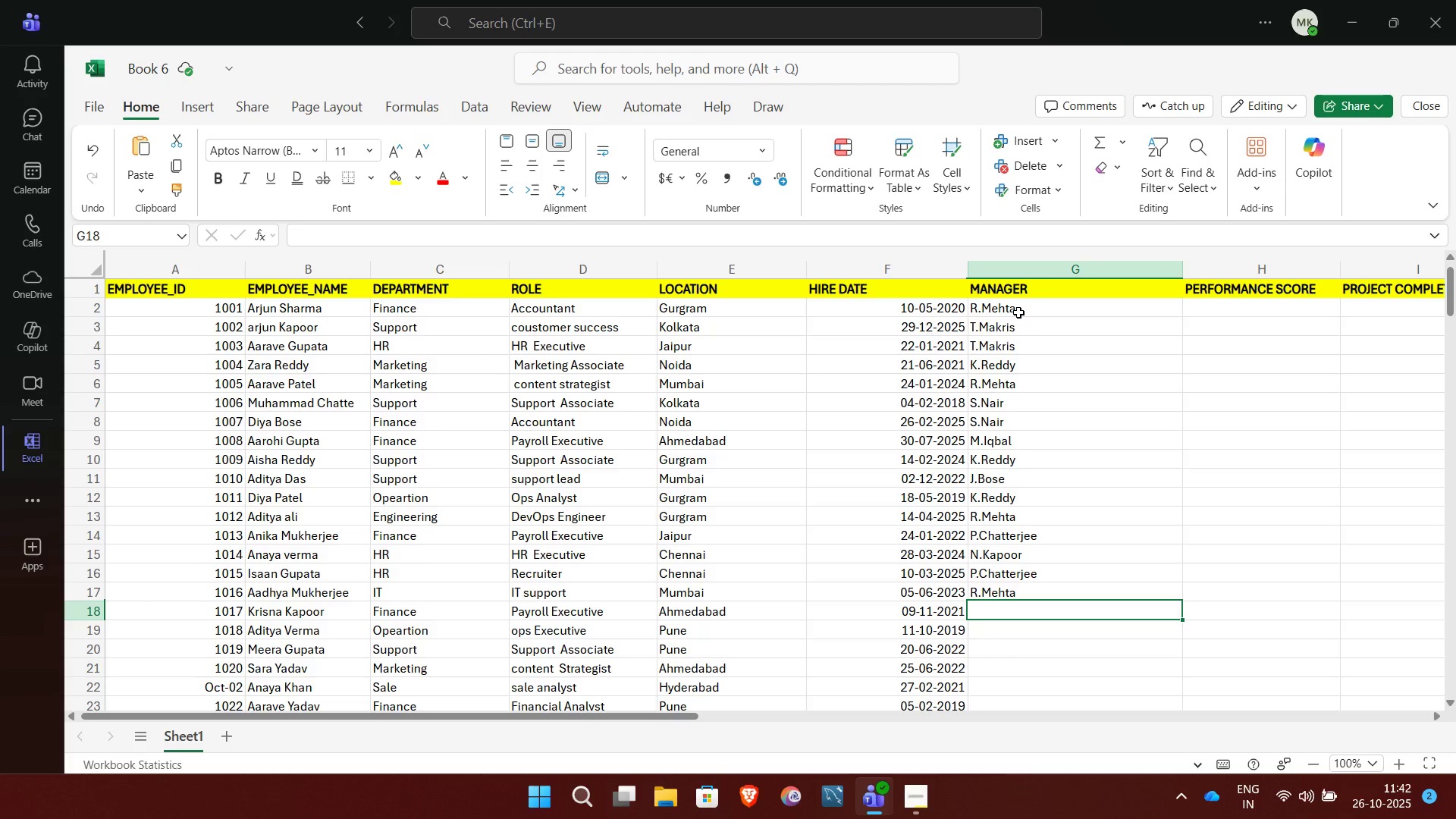 
key(N)
 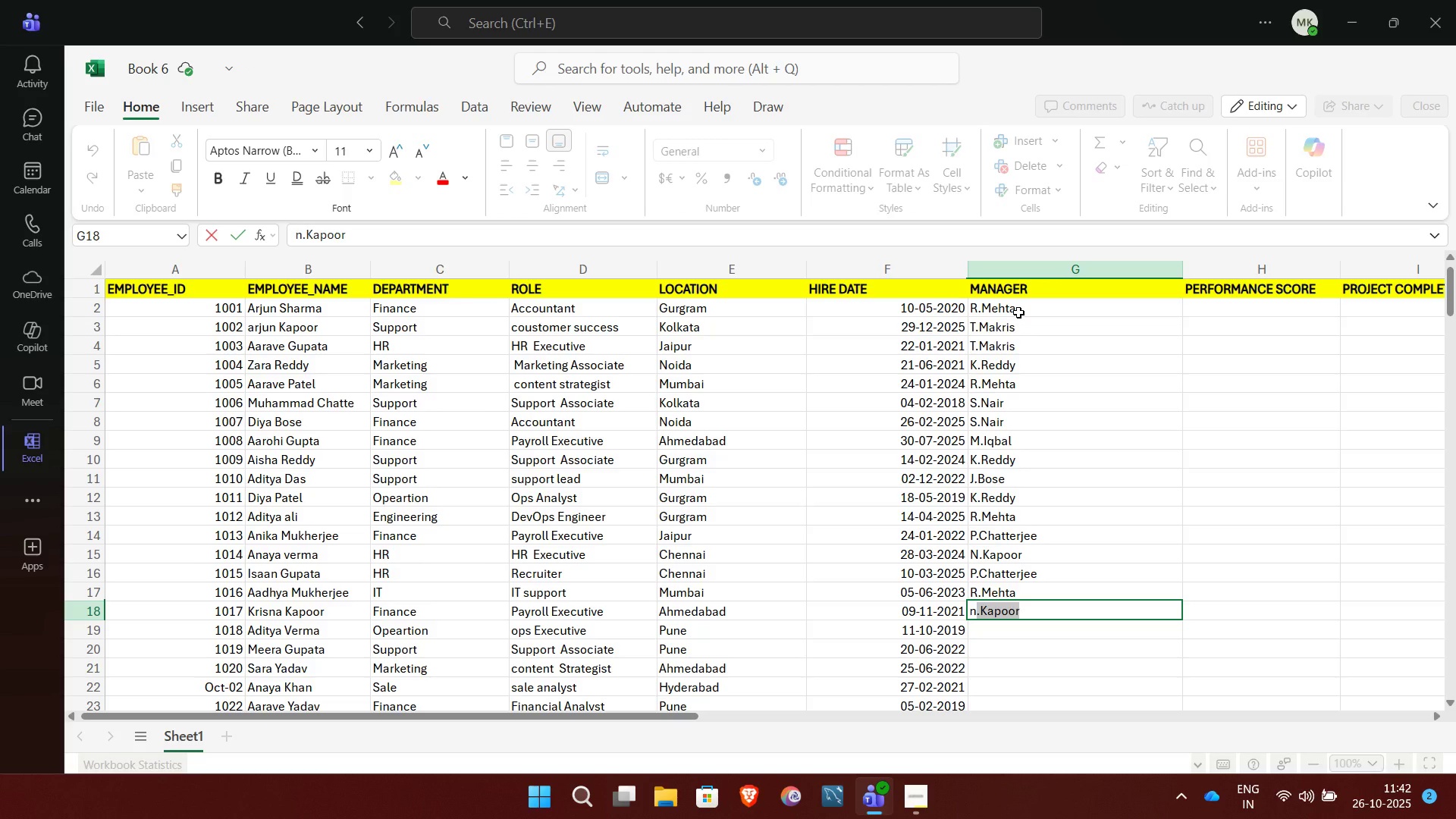 
key(NumpadEnter)
 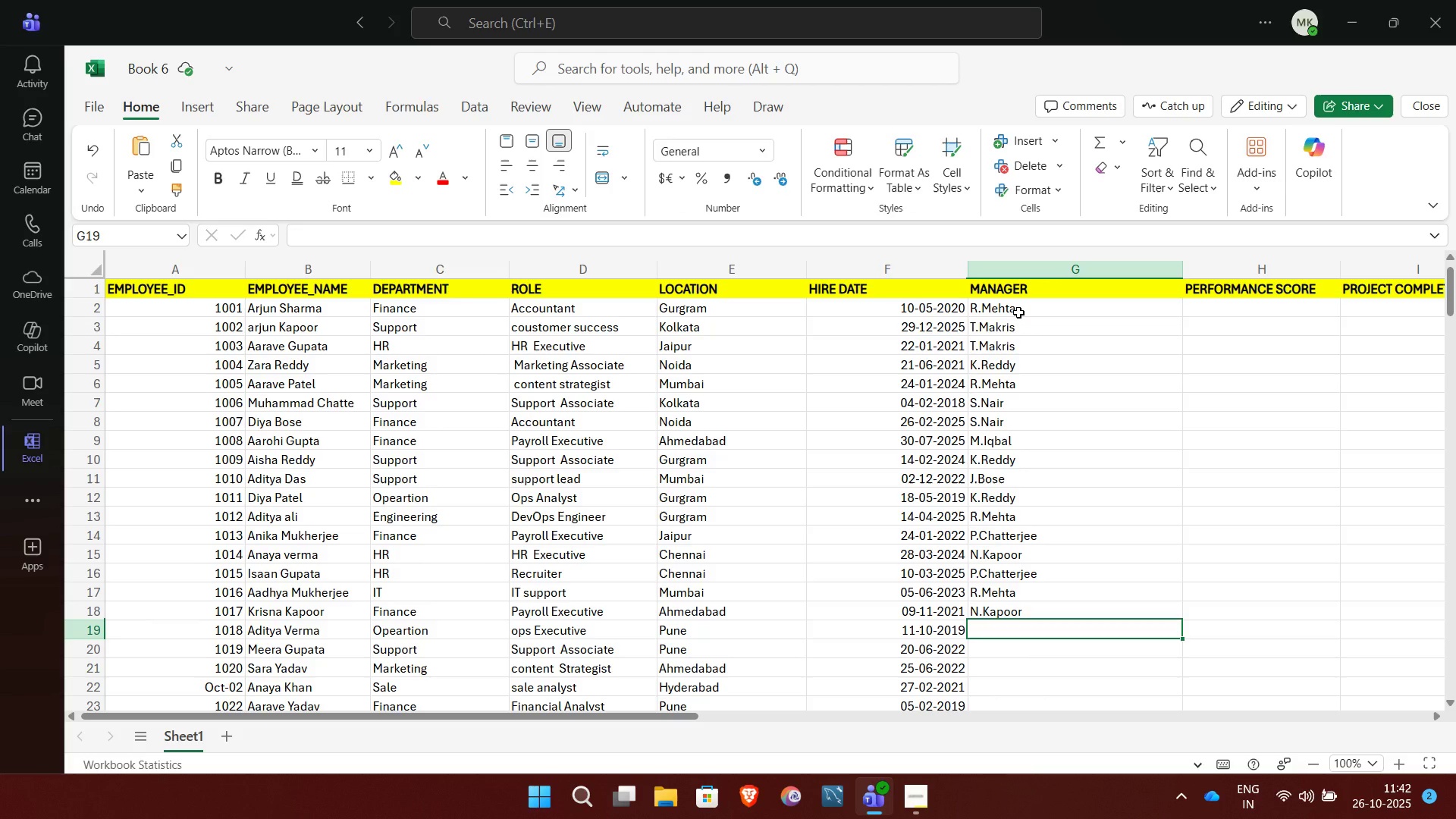 
wait(5.97)
 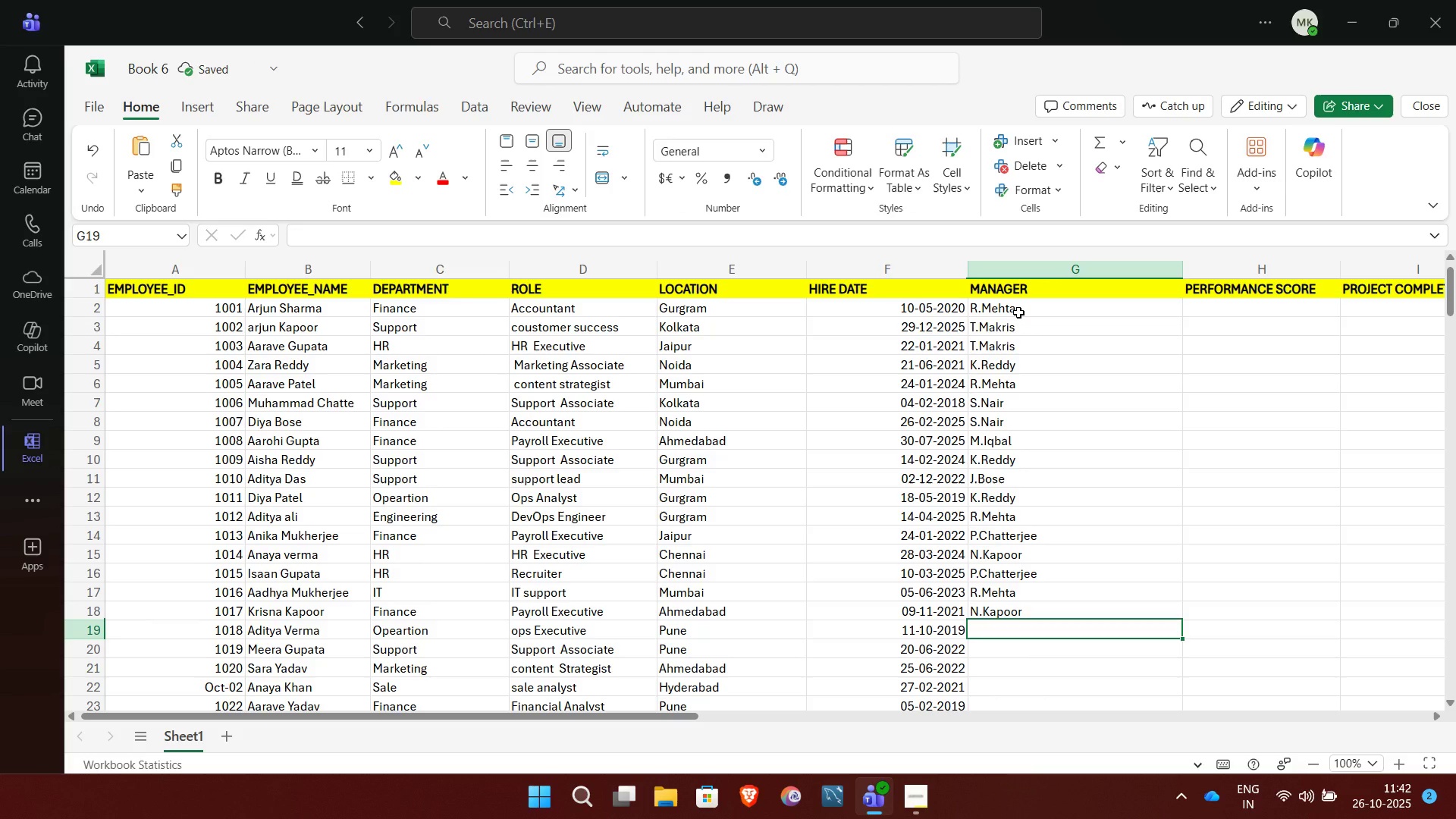 
key(J)
 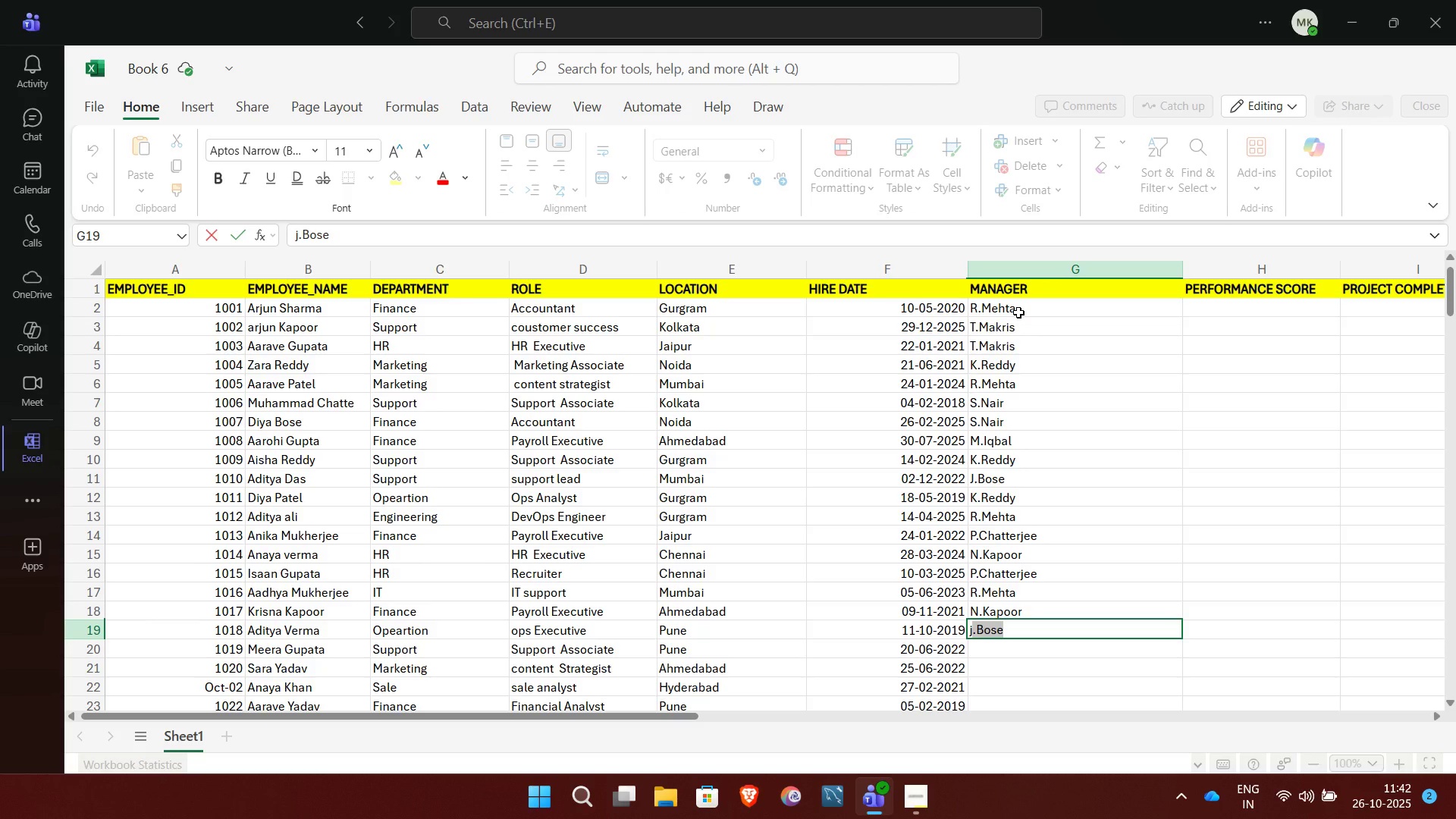 
key(NumpadEnter)
 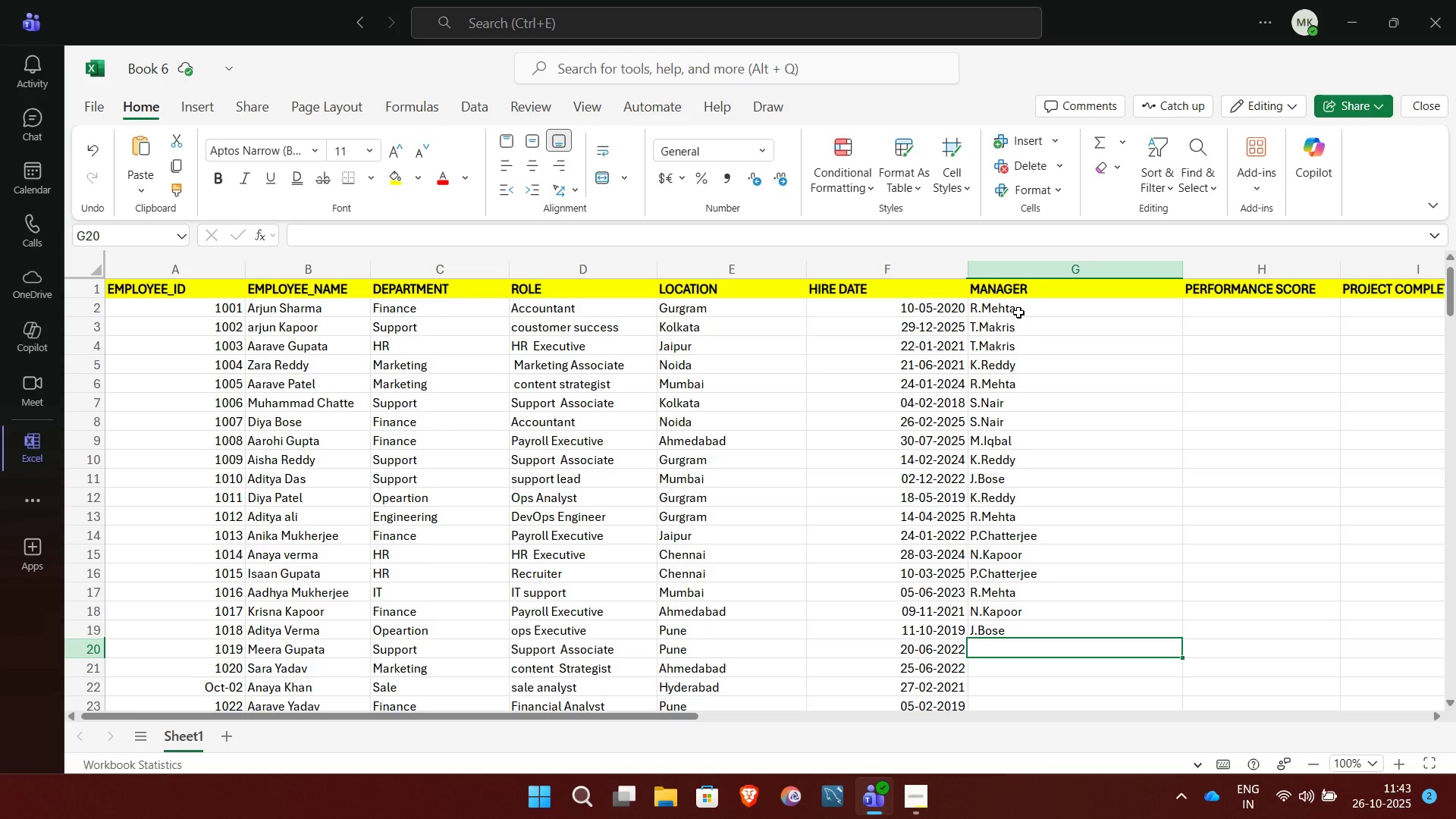 
wait(7.59)
 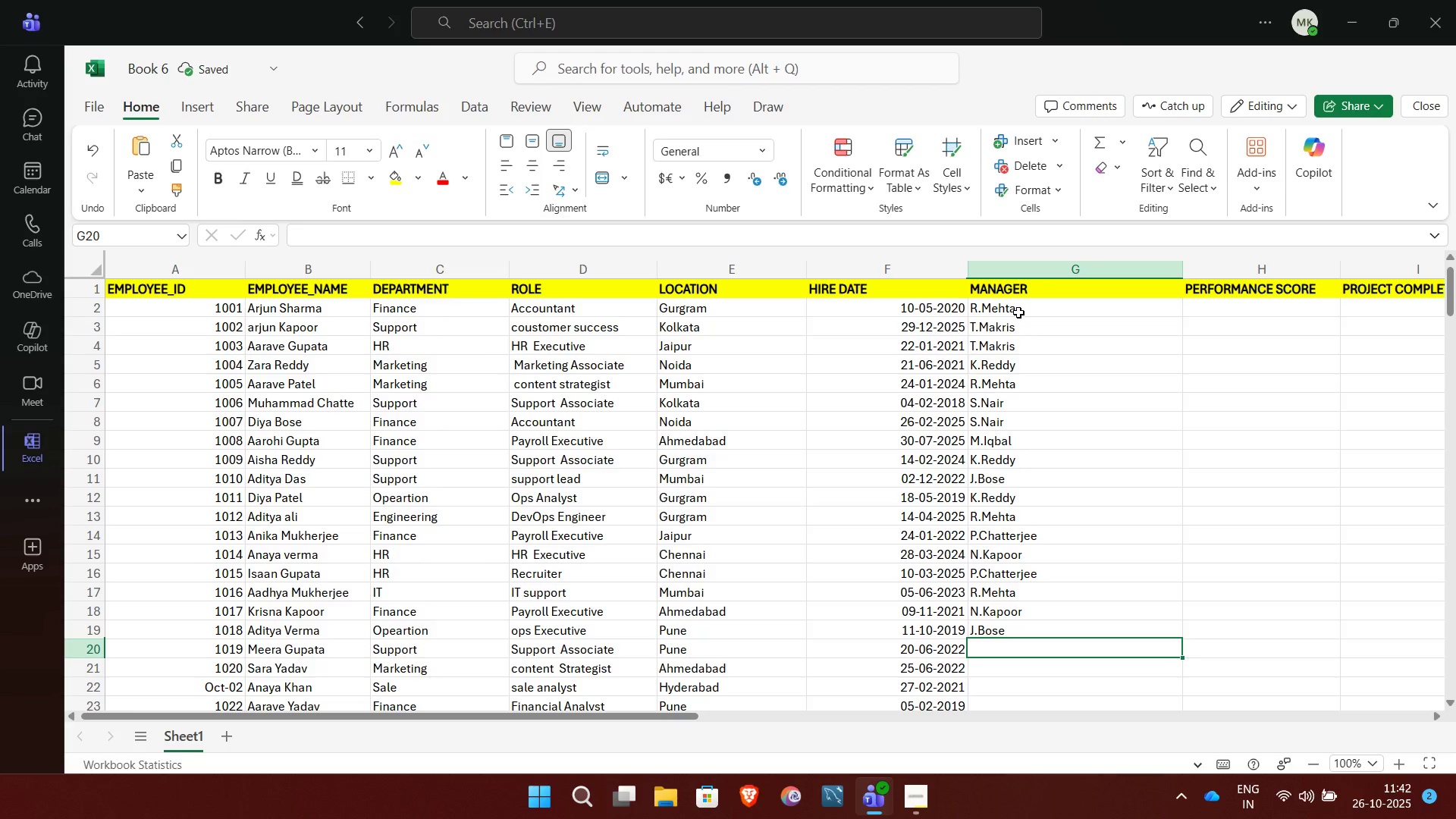 
key(N)
 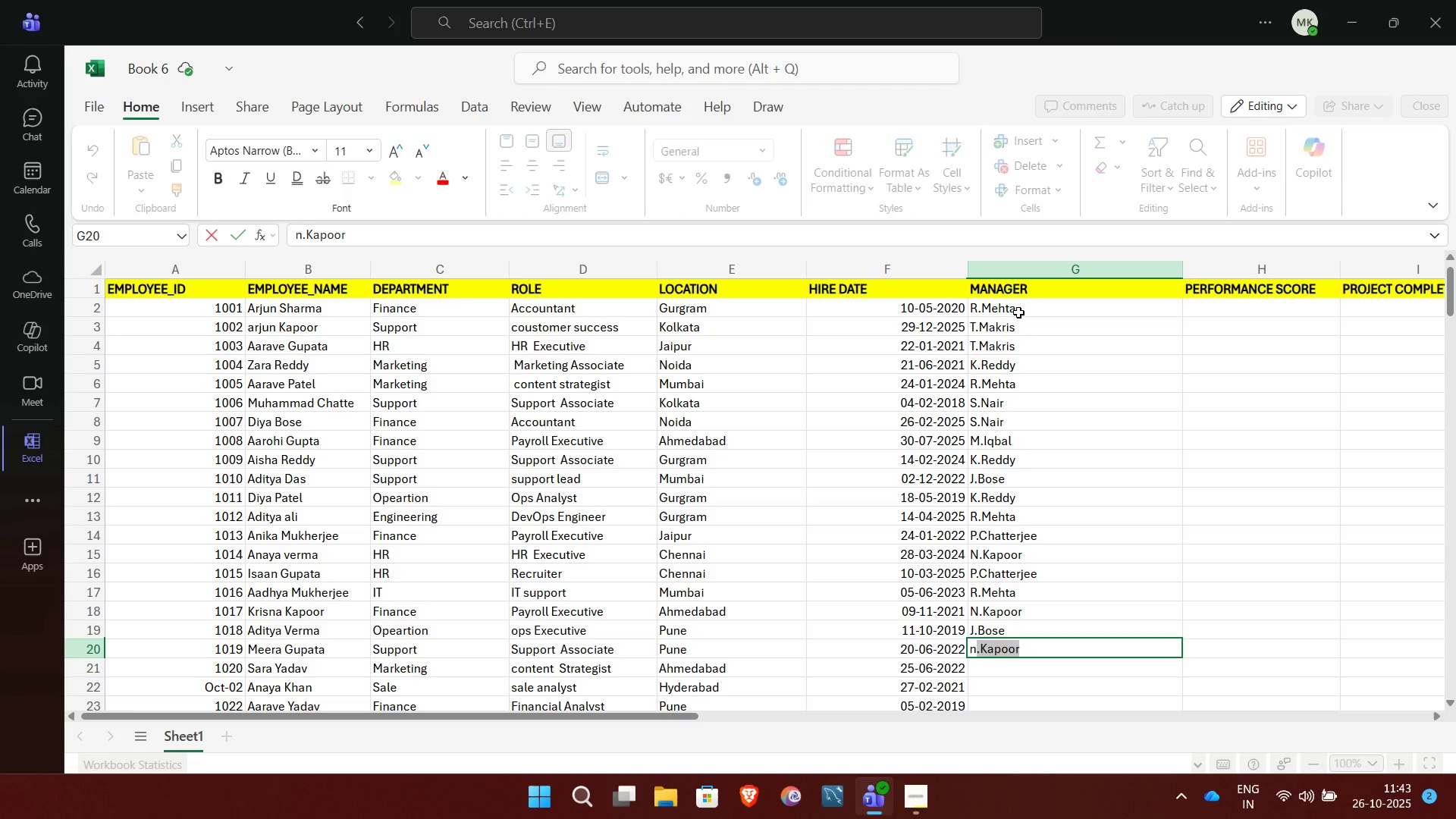 
key(NumpadEnter)
 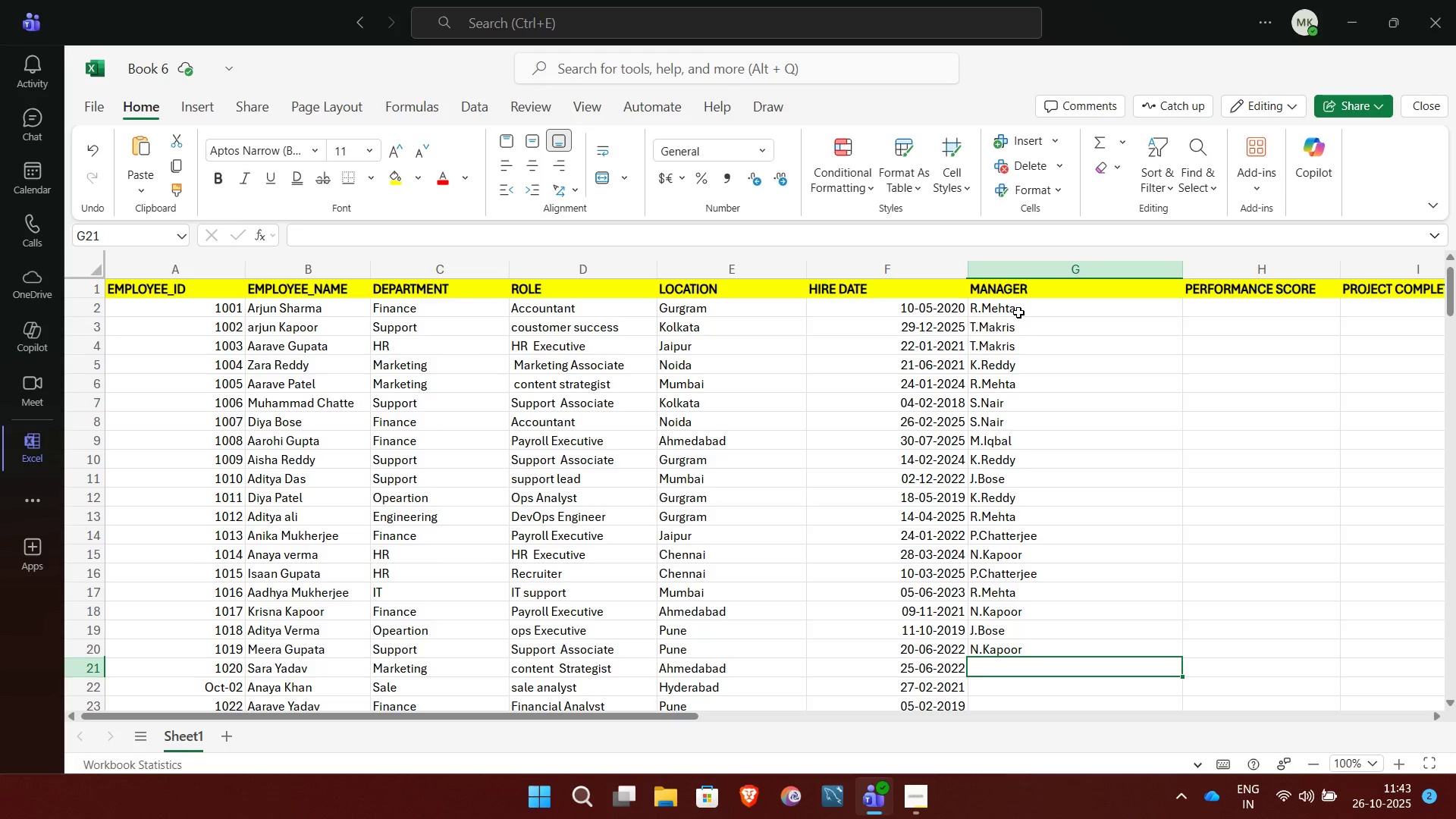 
wait(8.27)
 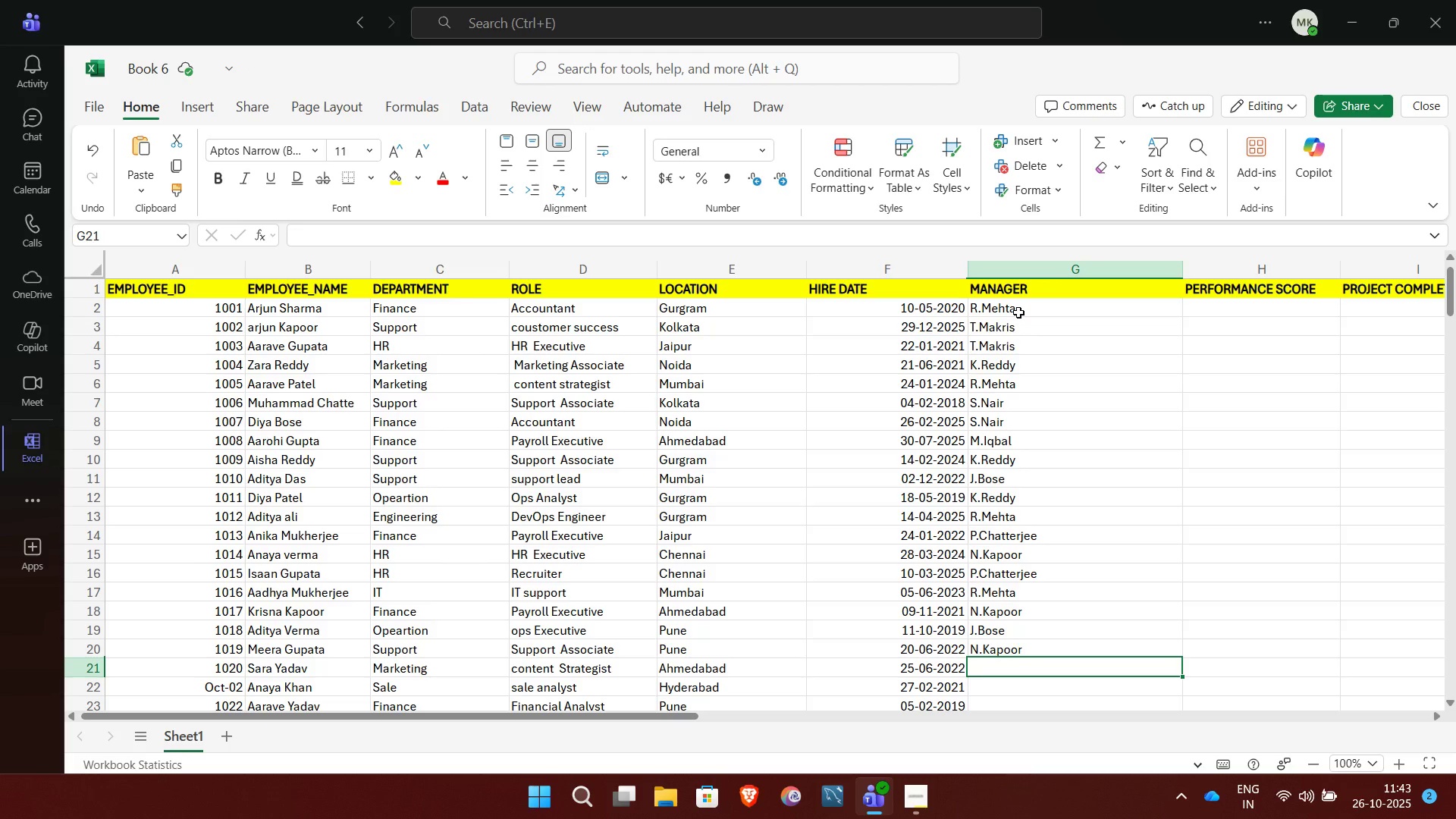 
key(J)
 